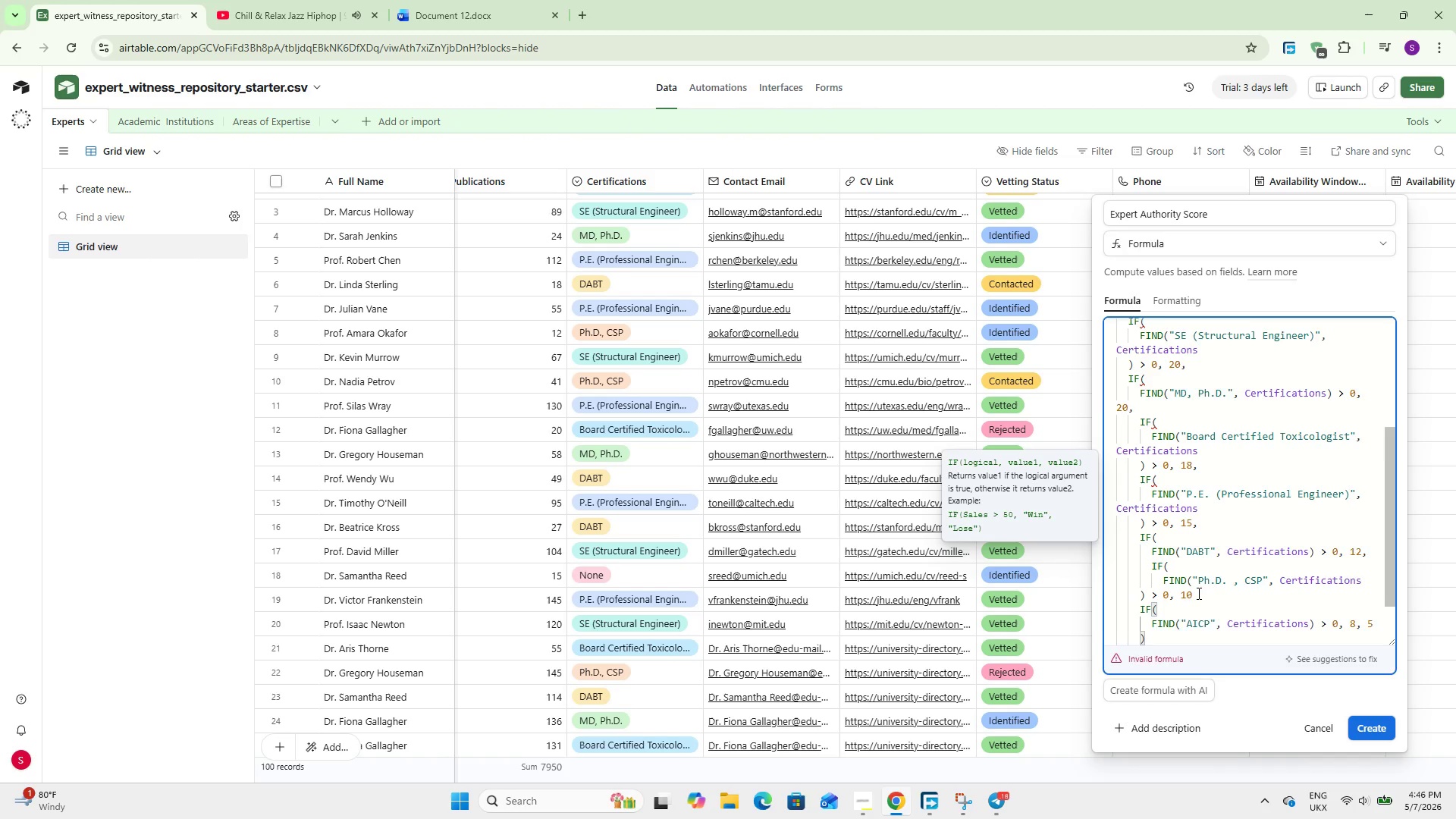 
key(ArrowDown)
 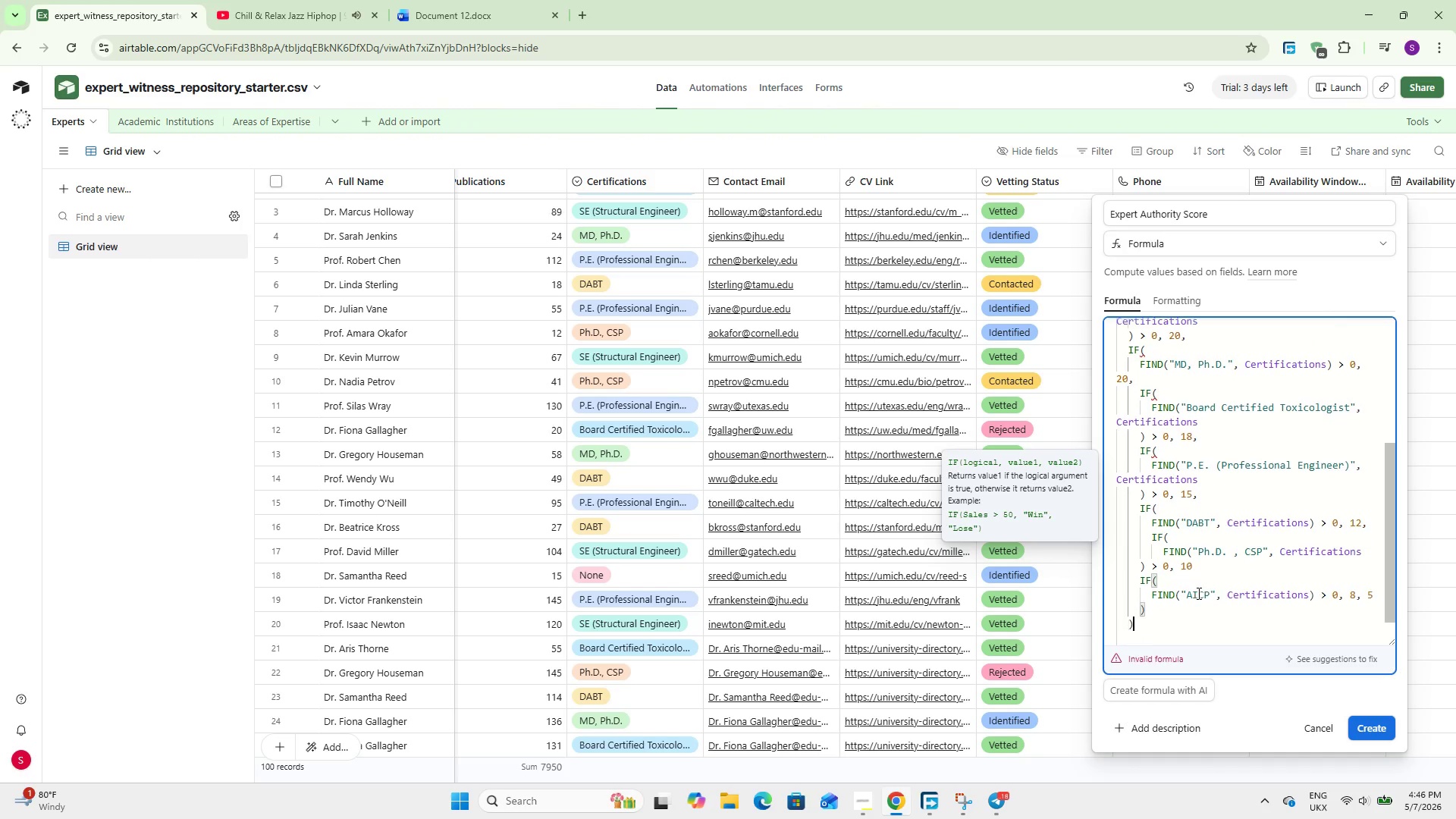 
key(ArrowDown)
 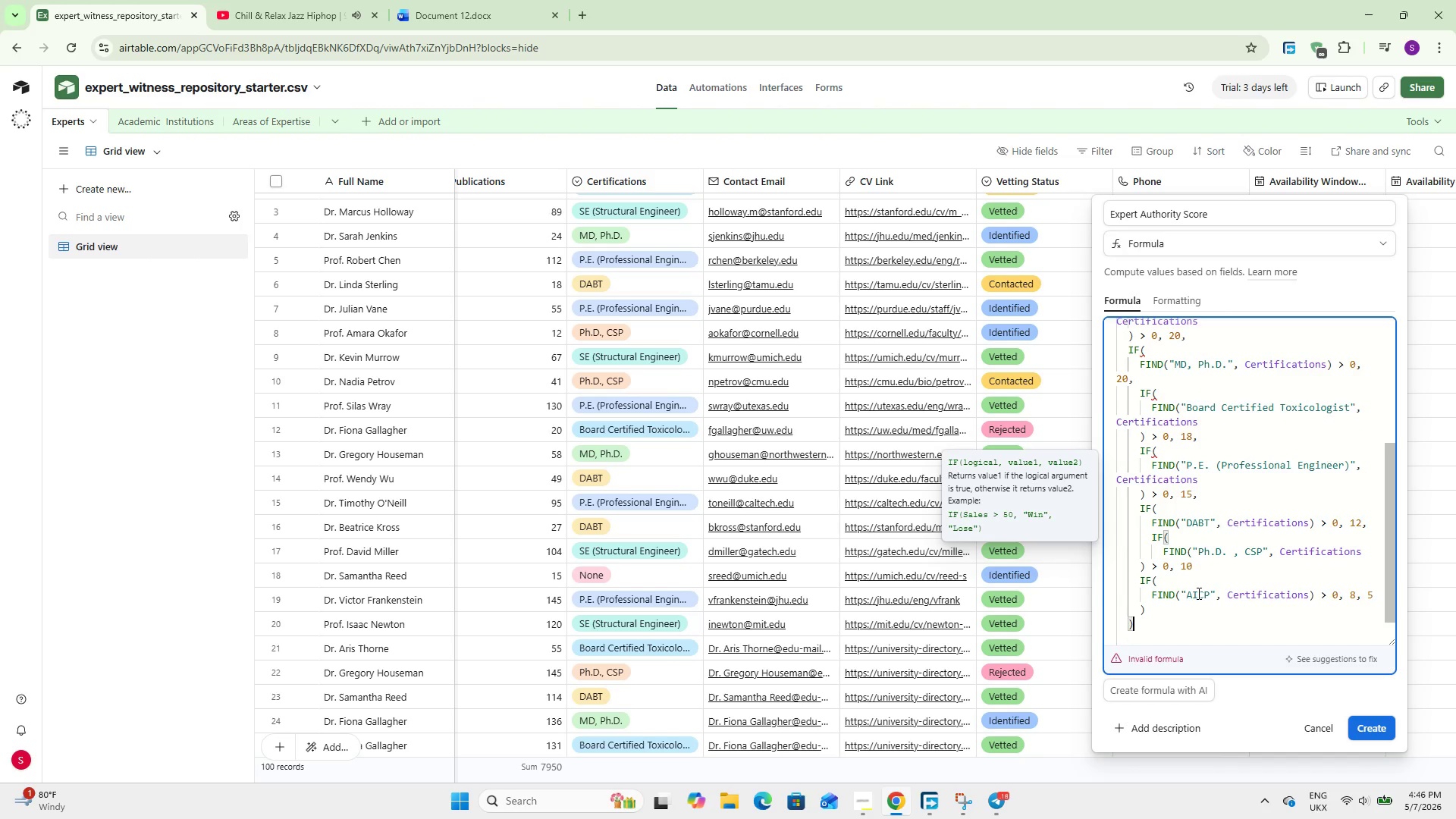 
key(ArrowDown)
 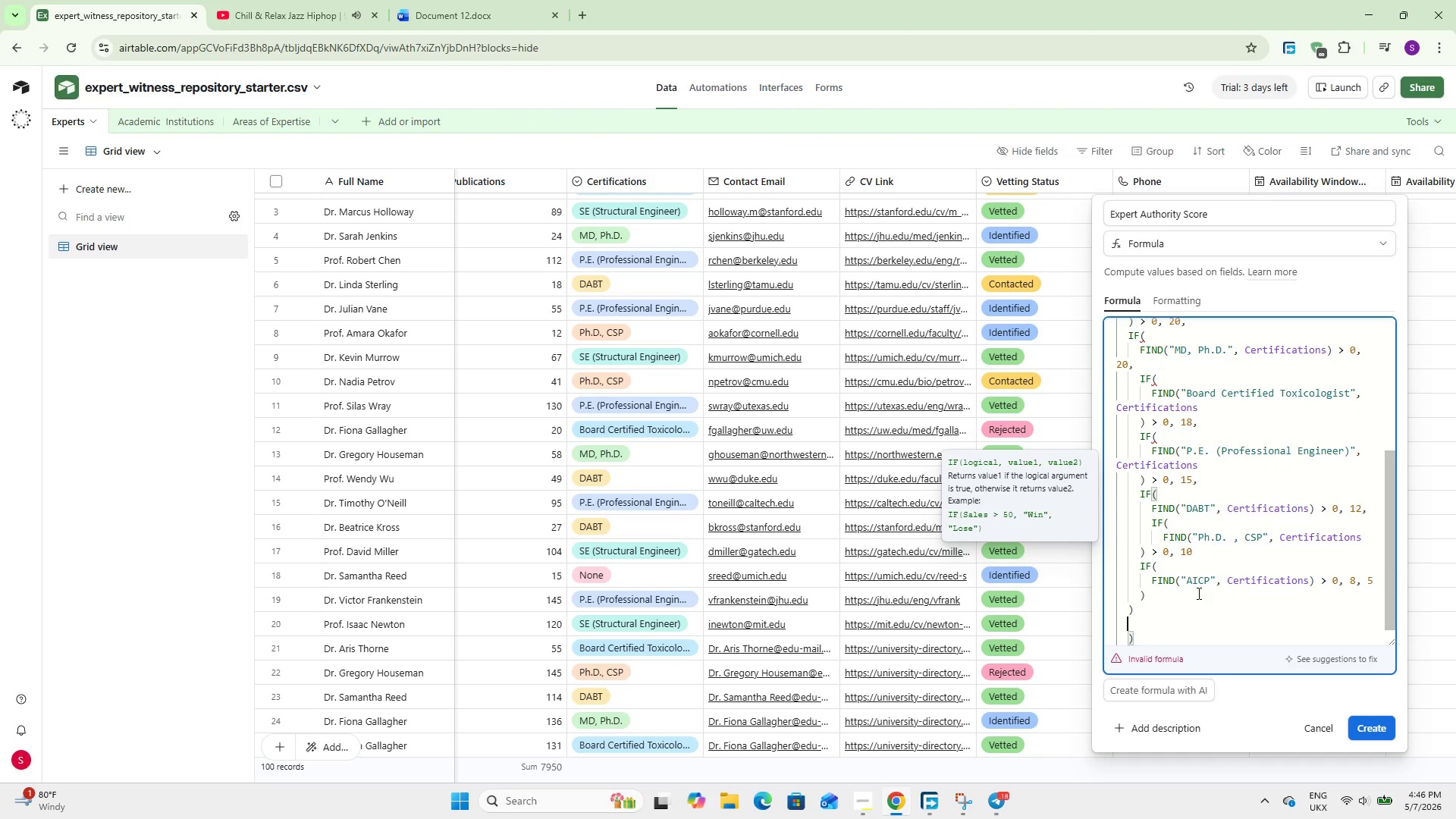 
key(ArrowDown)
 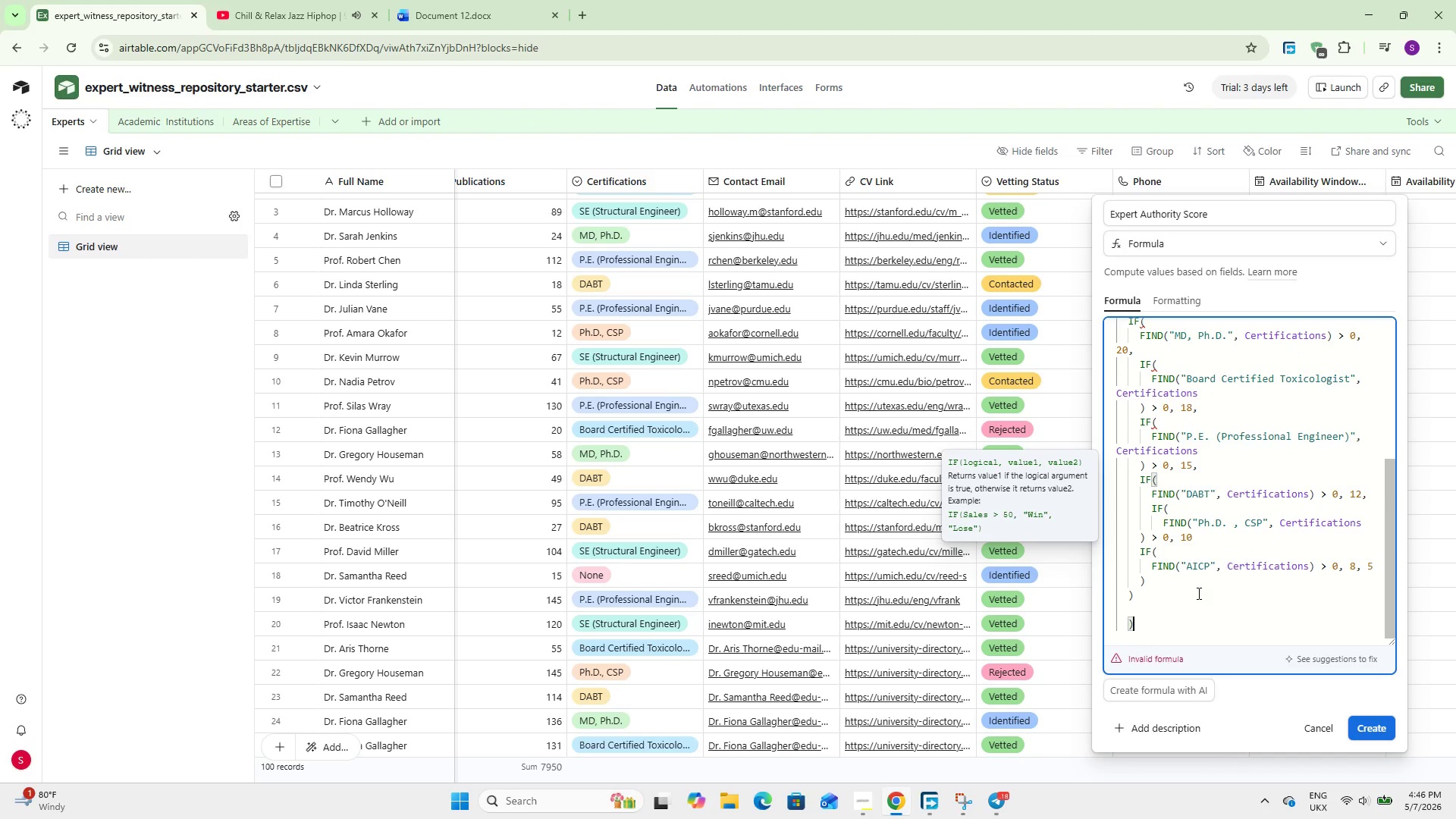 
key(ArrowDown)
 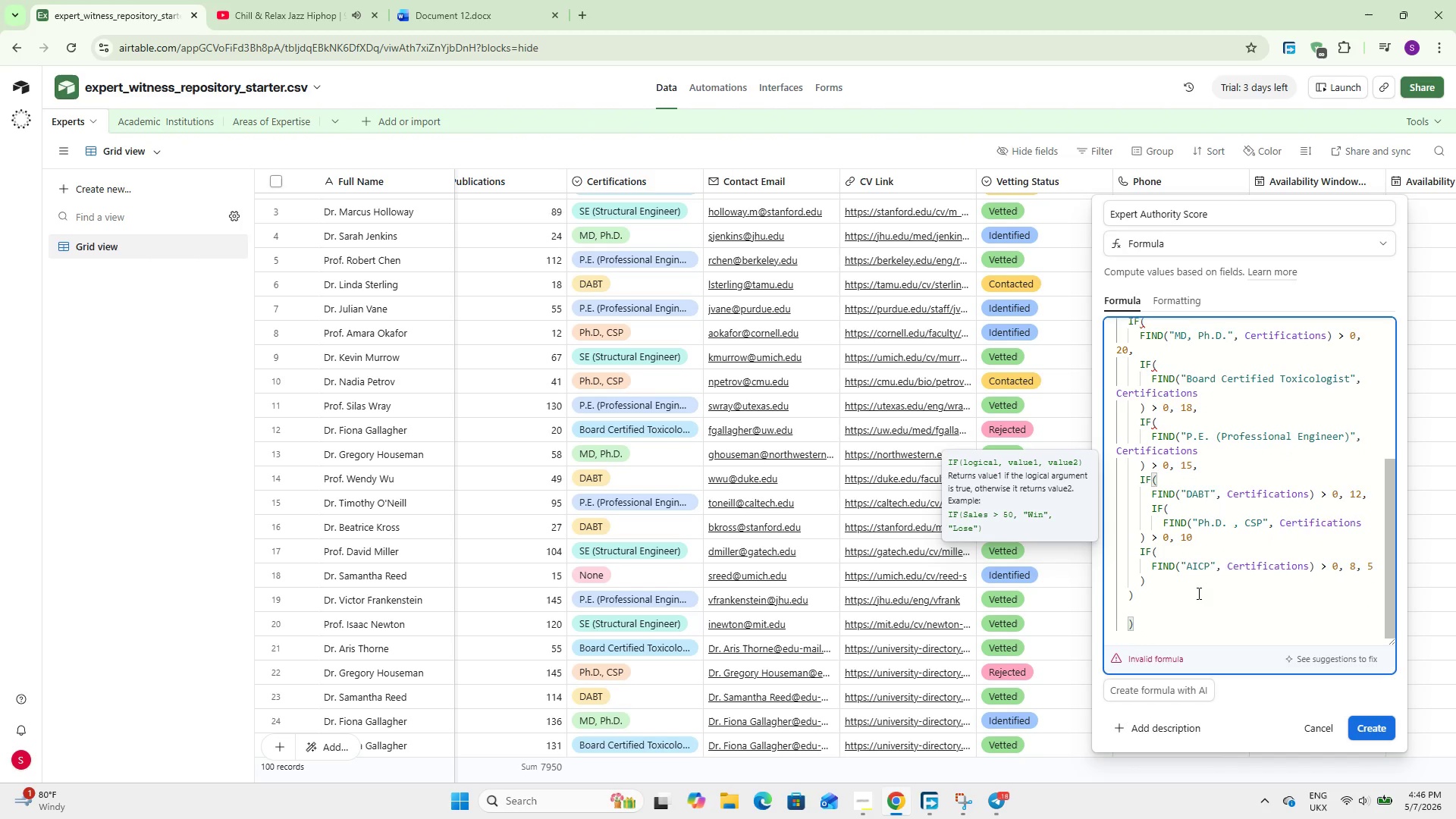 
key(Enter)
 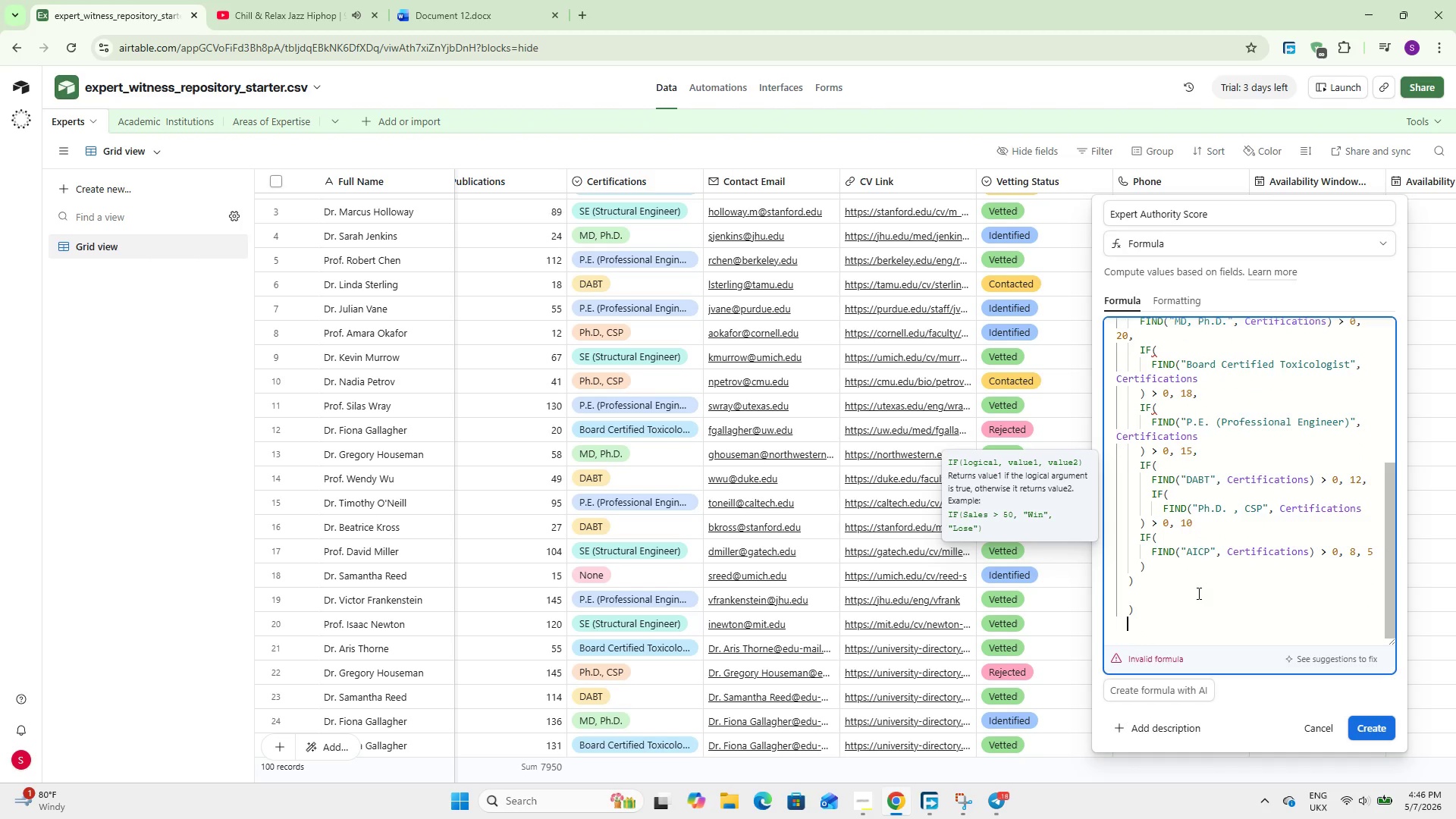 
key(Shift+0)
 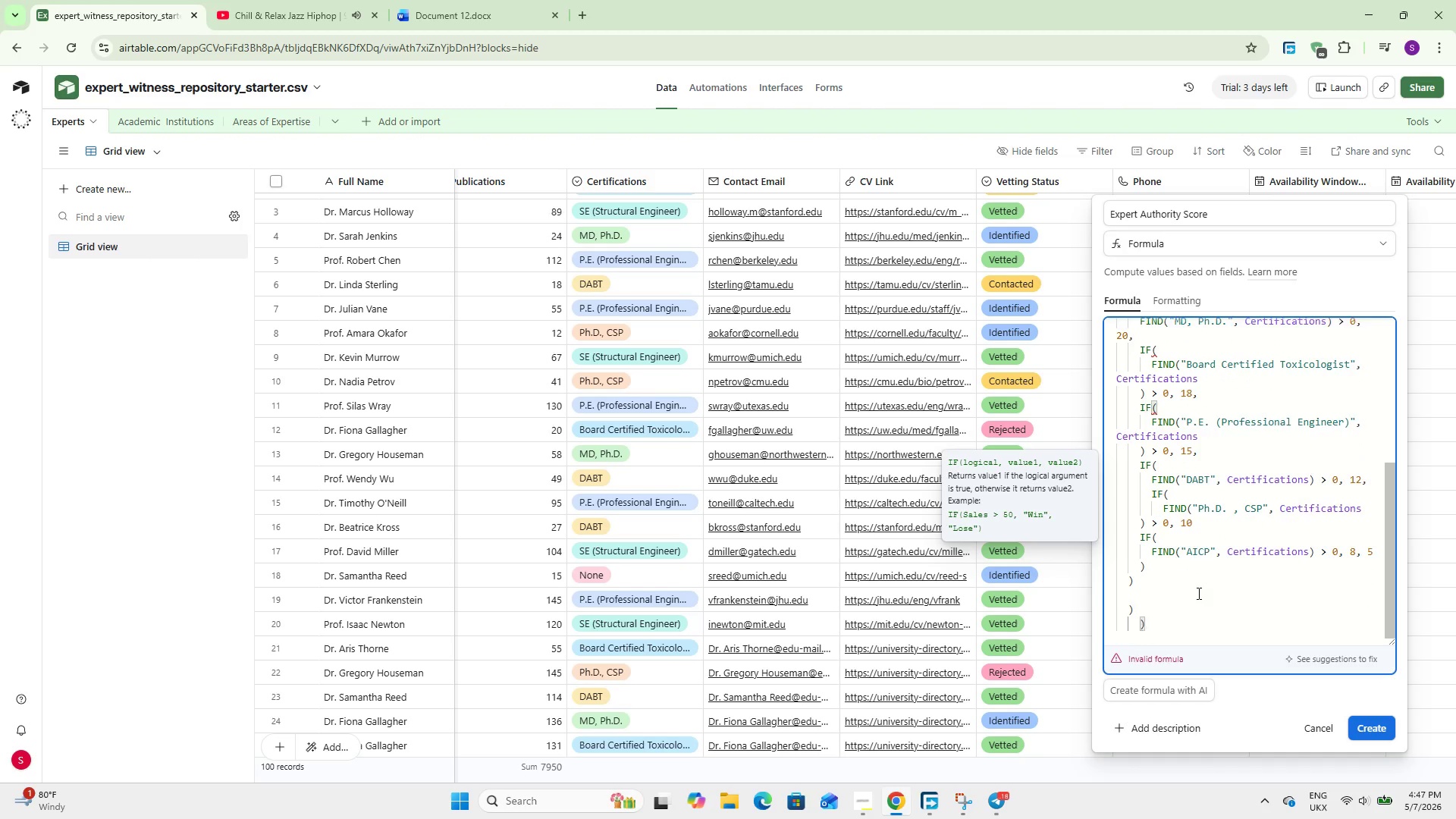 
key(Enter)
 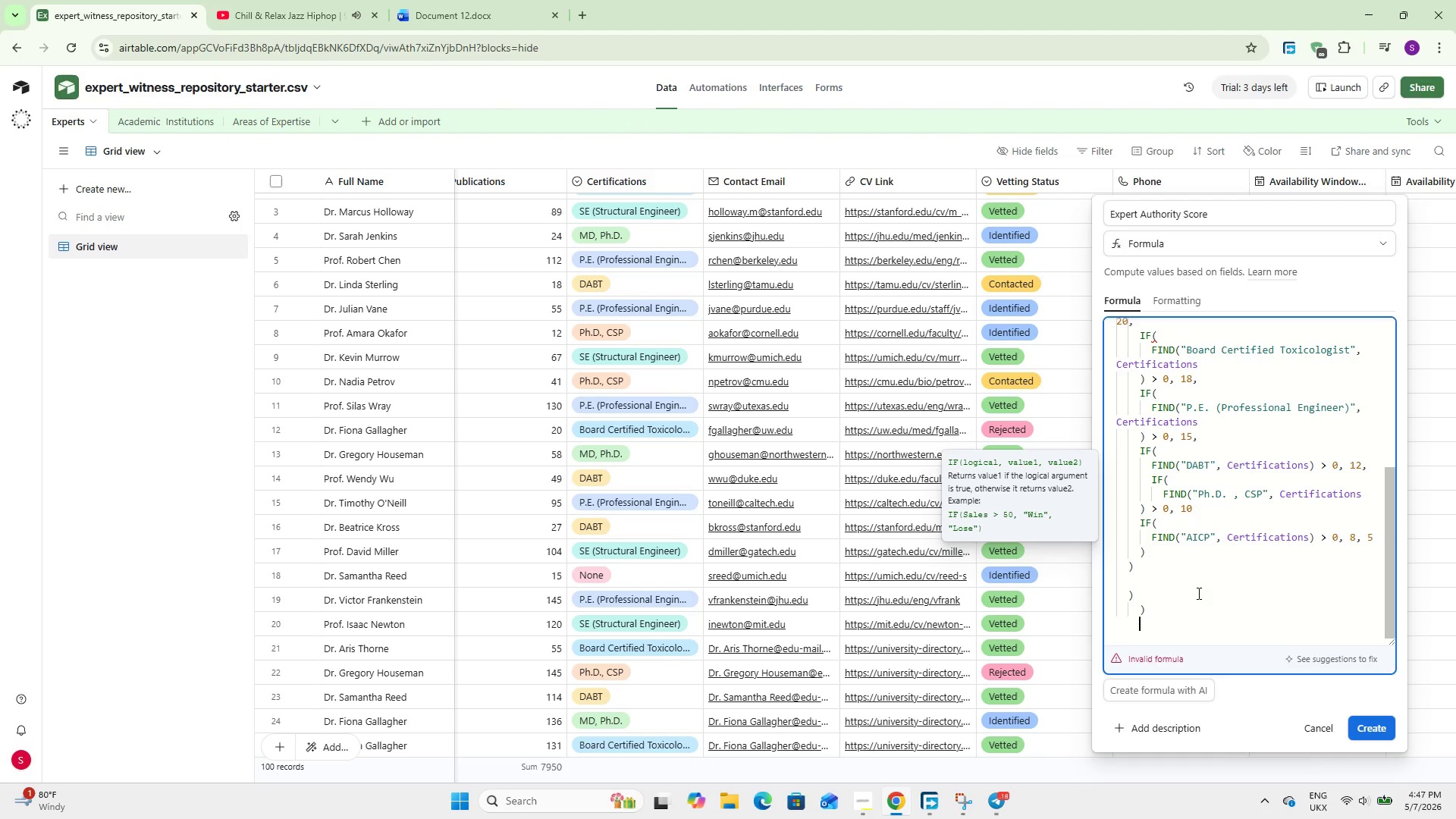 
type(_)
key(Backspace)
type()))))))
 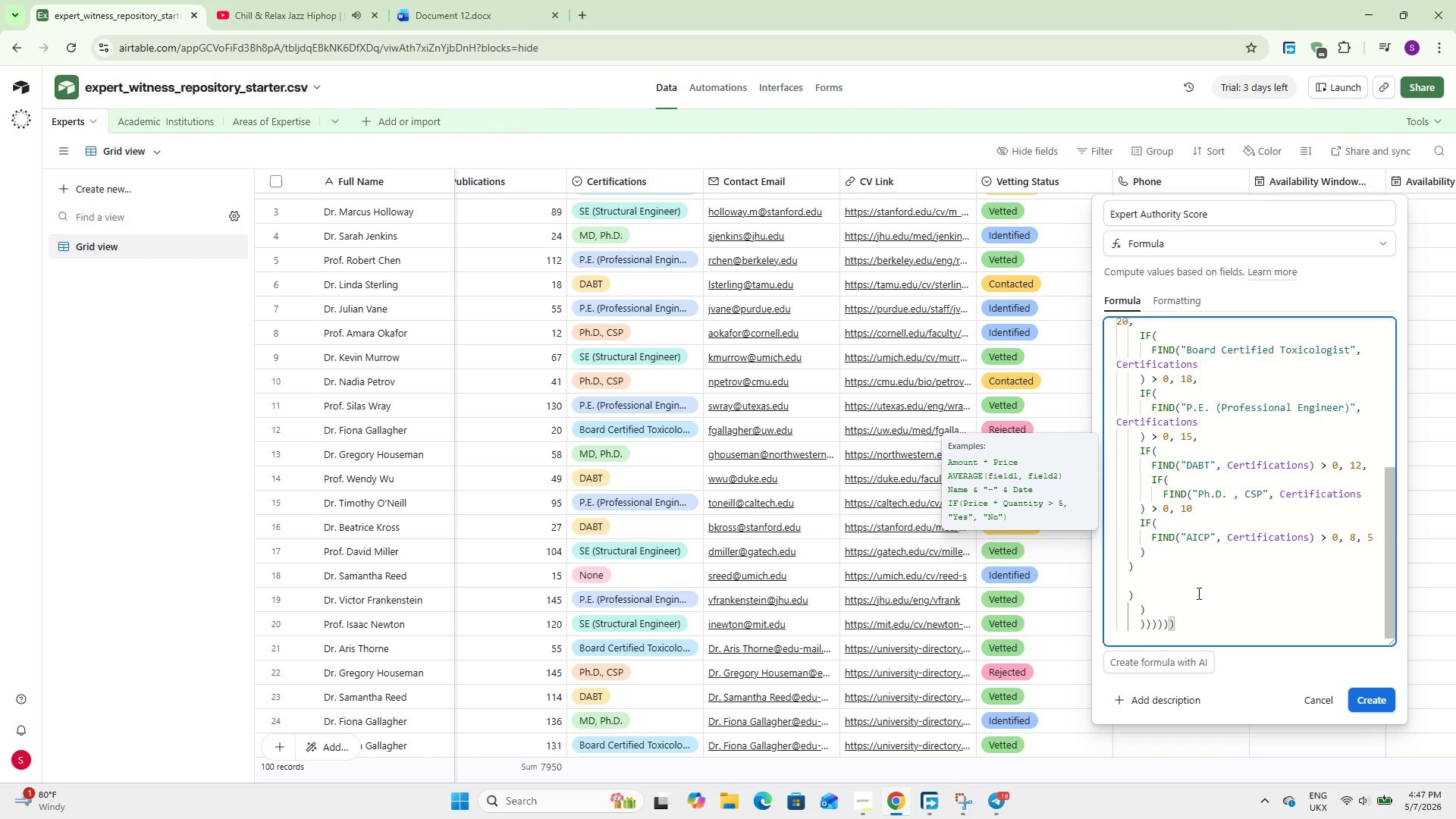 
scroll: coordinate [1190, 468], scroll_direction: up, amount: 18.0
 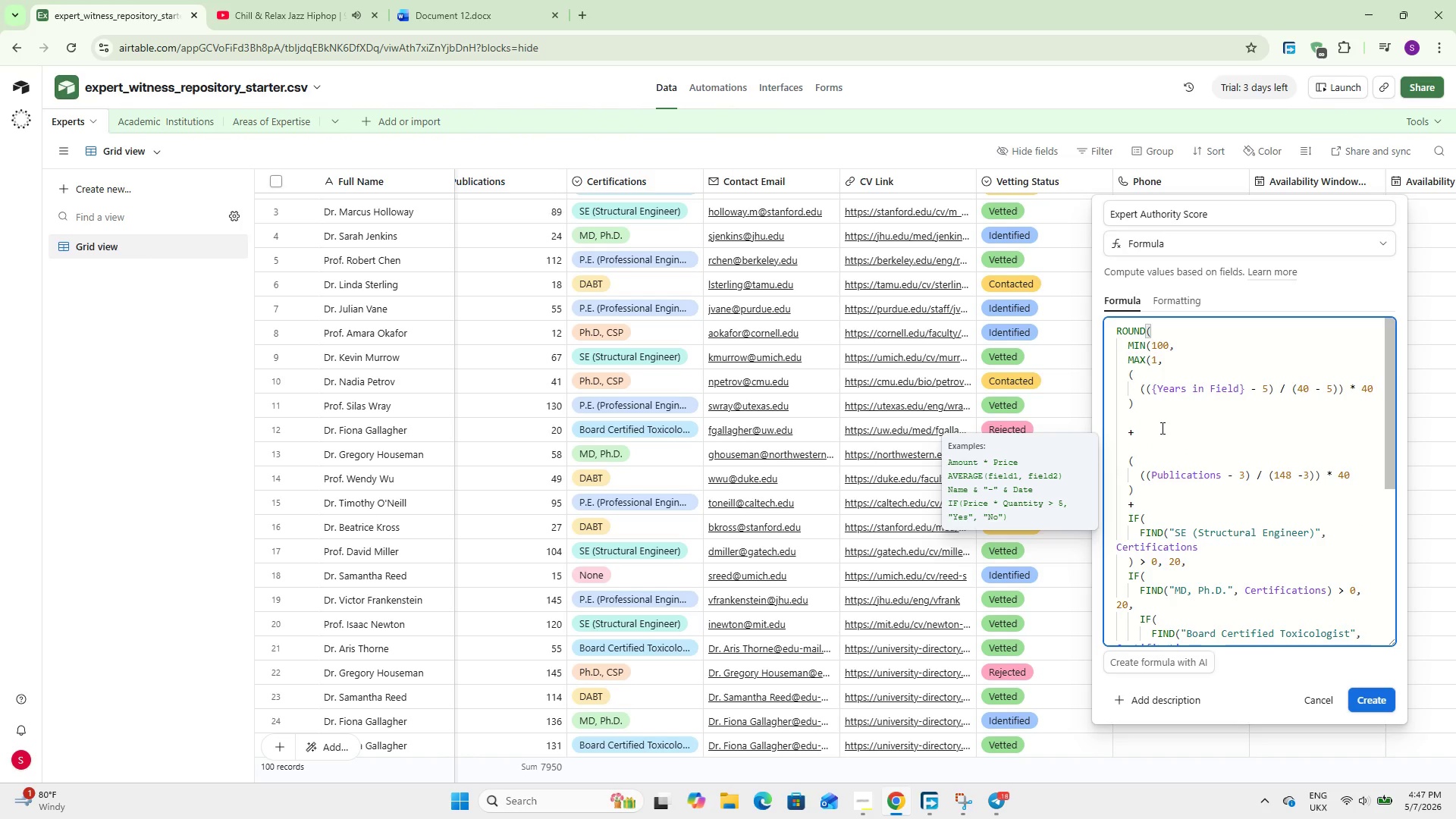 
wait(9.7)
 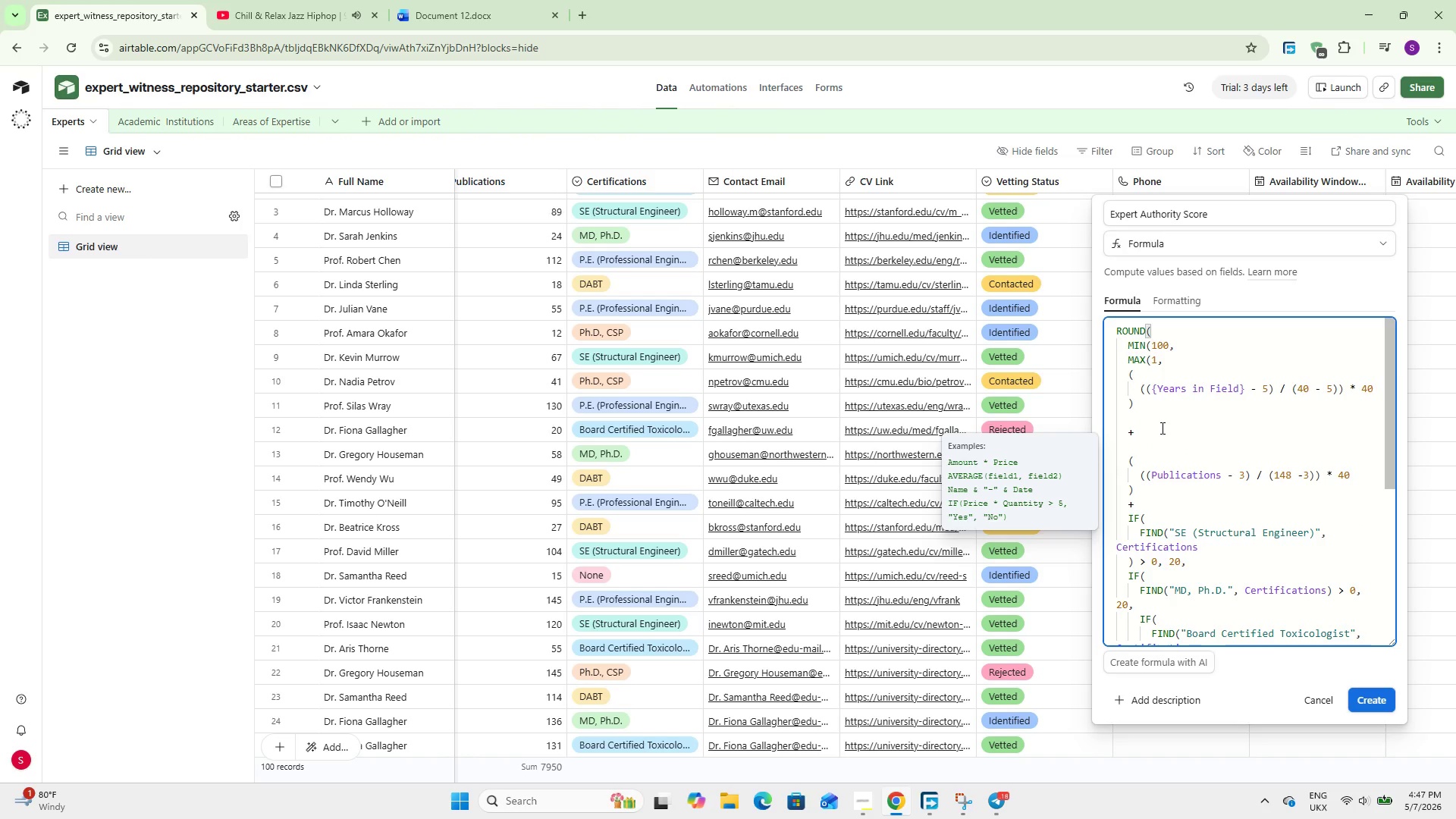 
scroll: coordinate [1178, 435], scroll_direction: down, amount: 15.0
 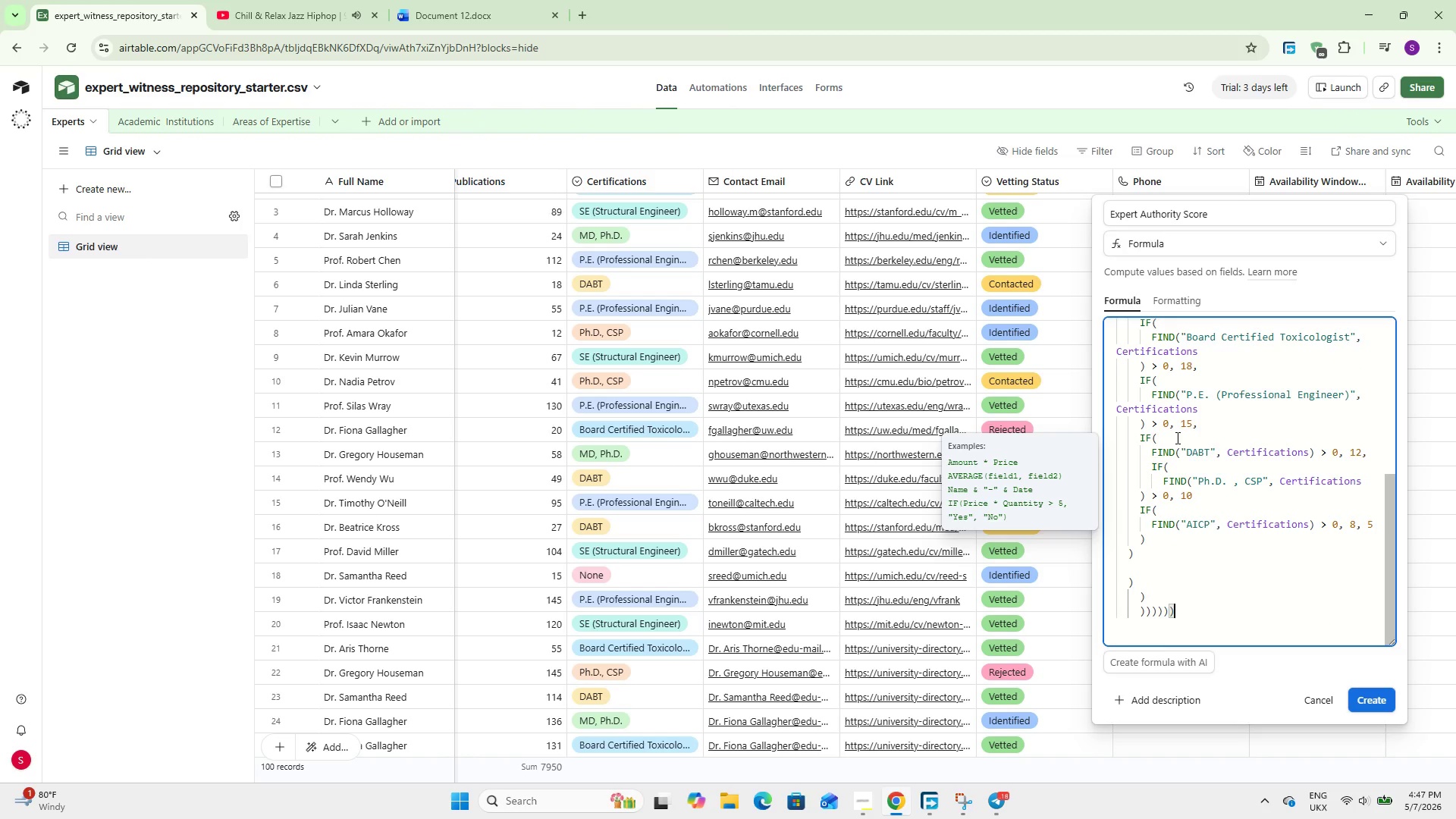 
key(ArrowLeft)
 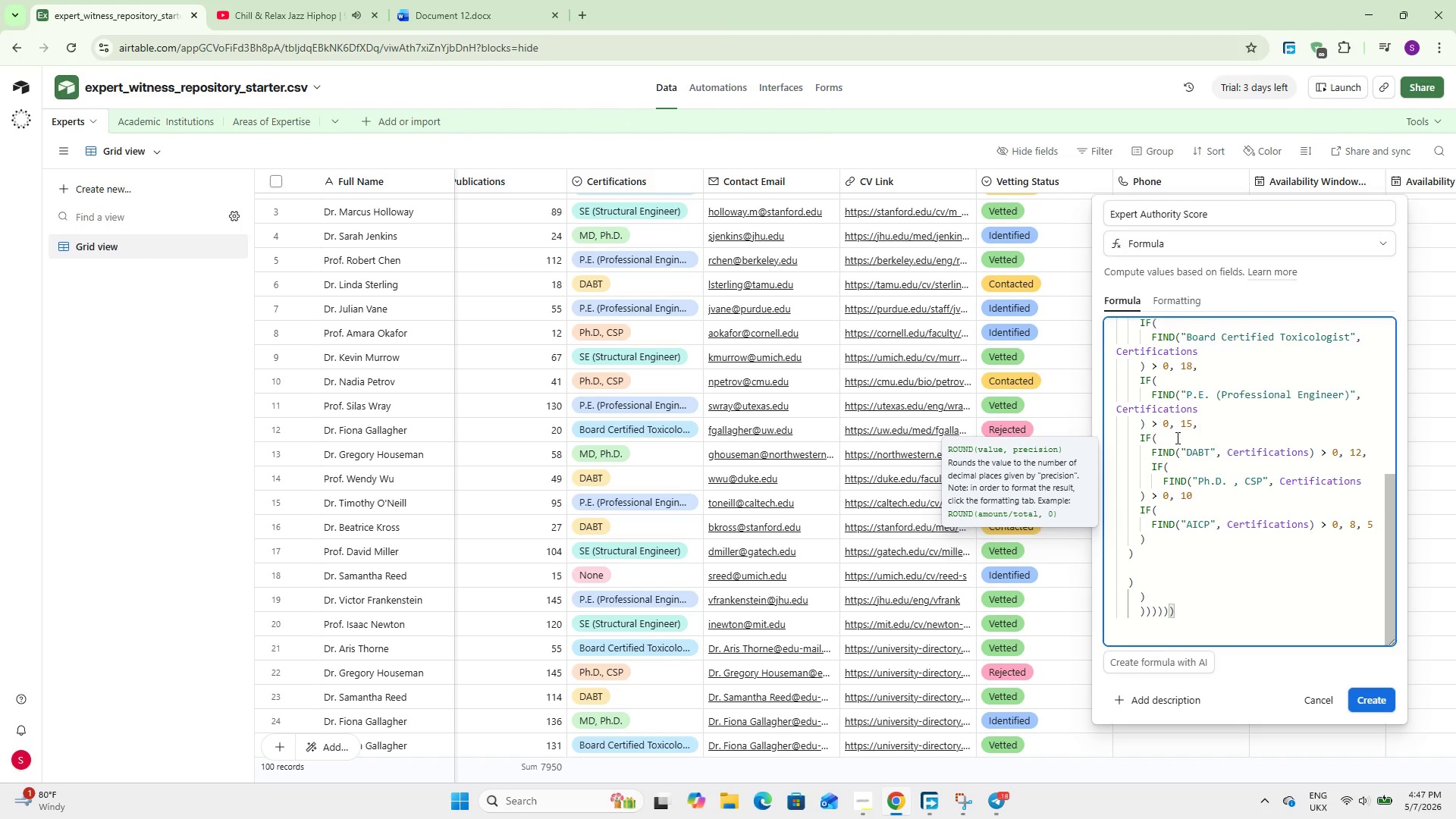 
key(Comma)
 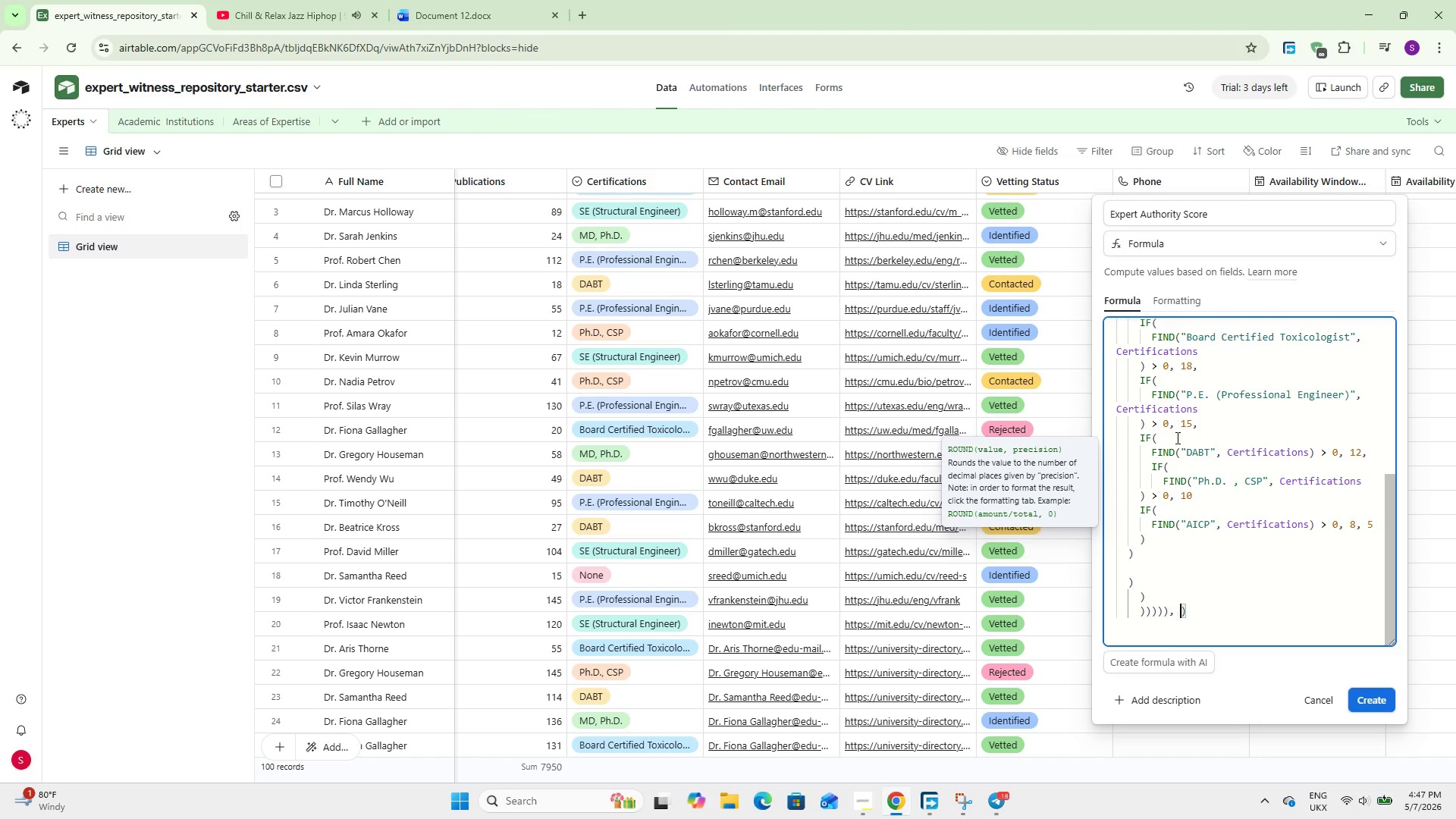 
key(Space)
 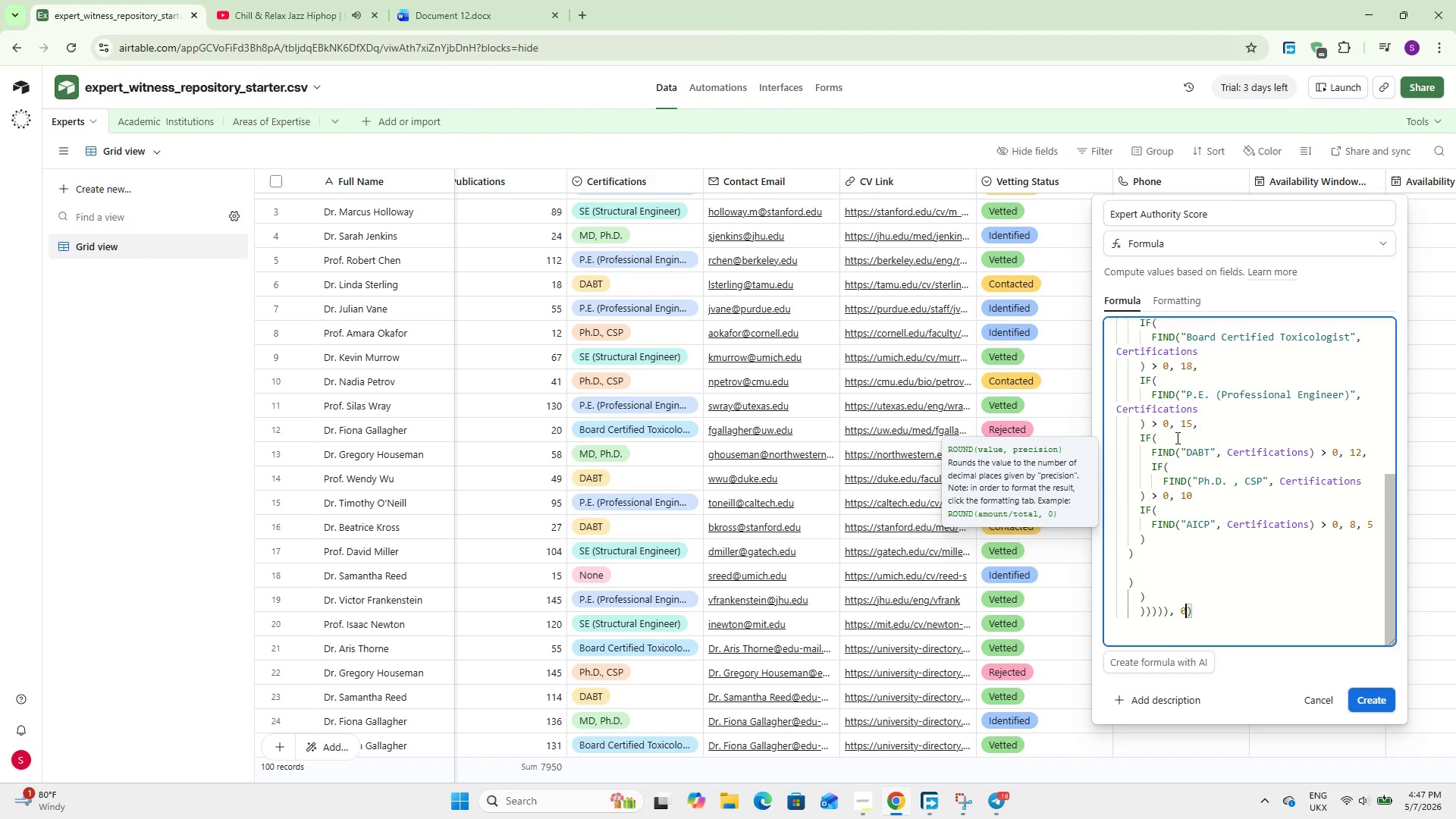 
key(0)
 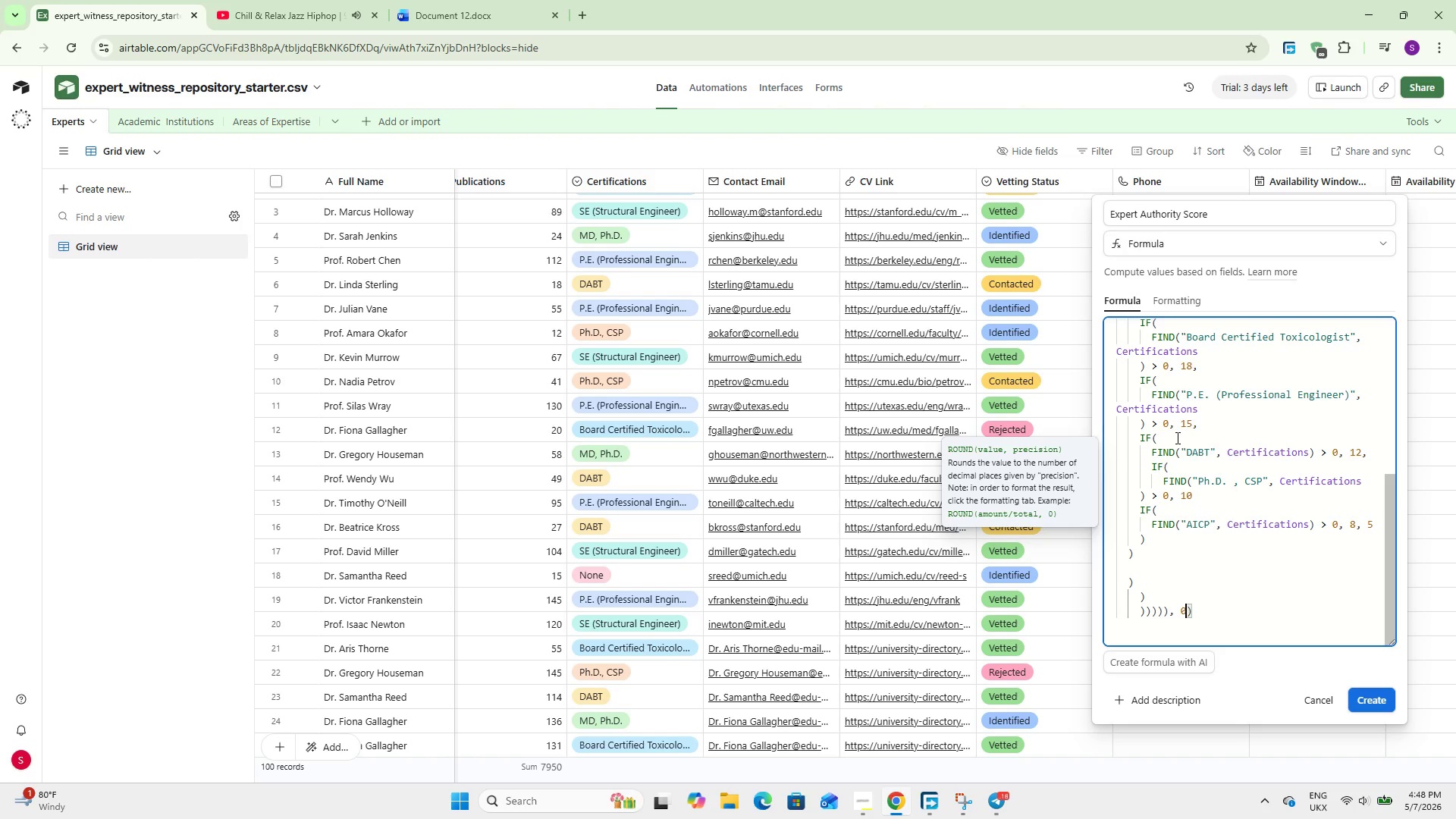 
wait(49.95)
 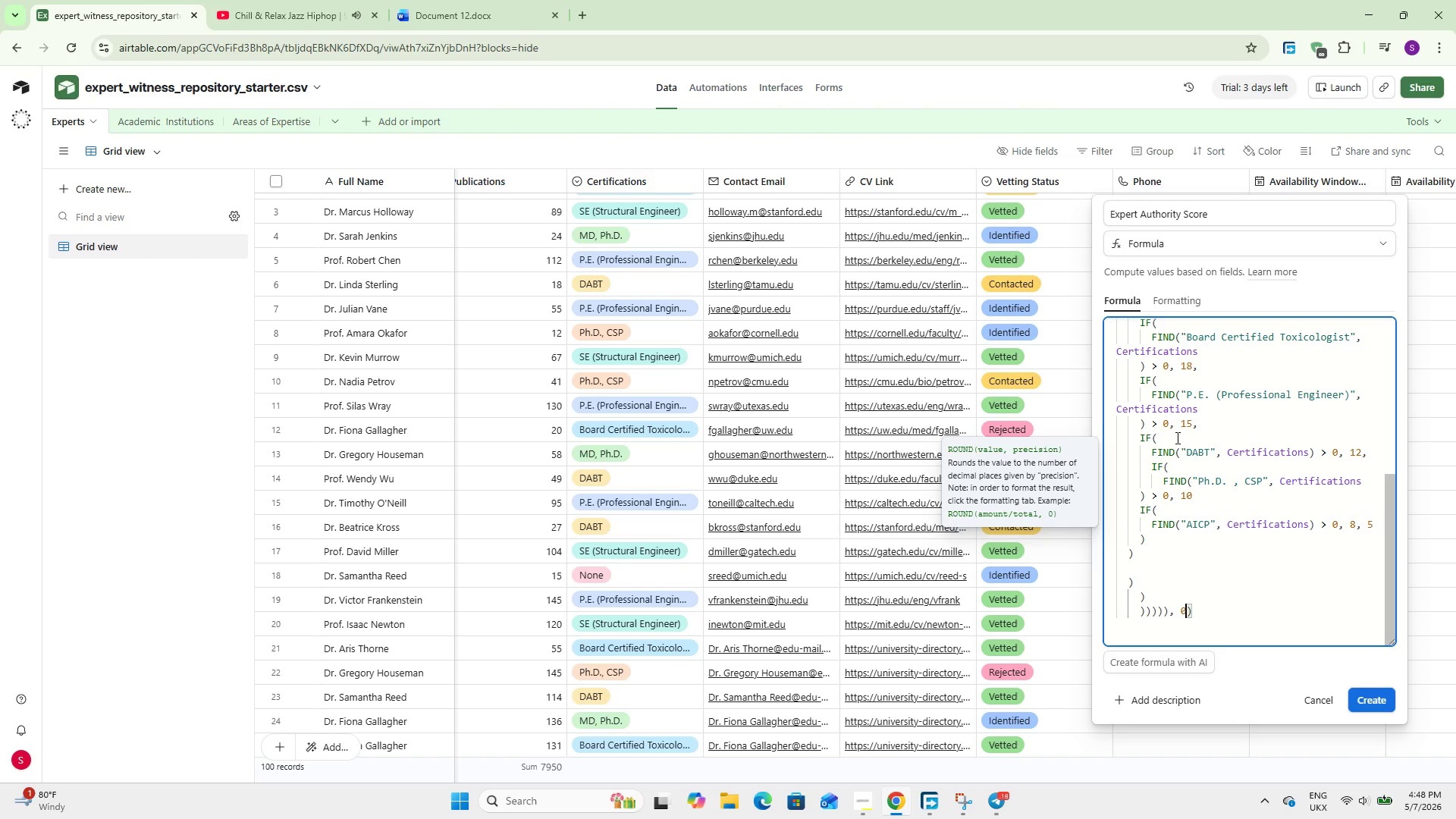 
scroll: coordinate [1217, 567], scroll_direction: up, amount: 20.0
 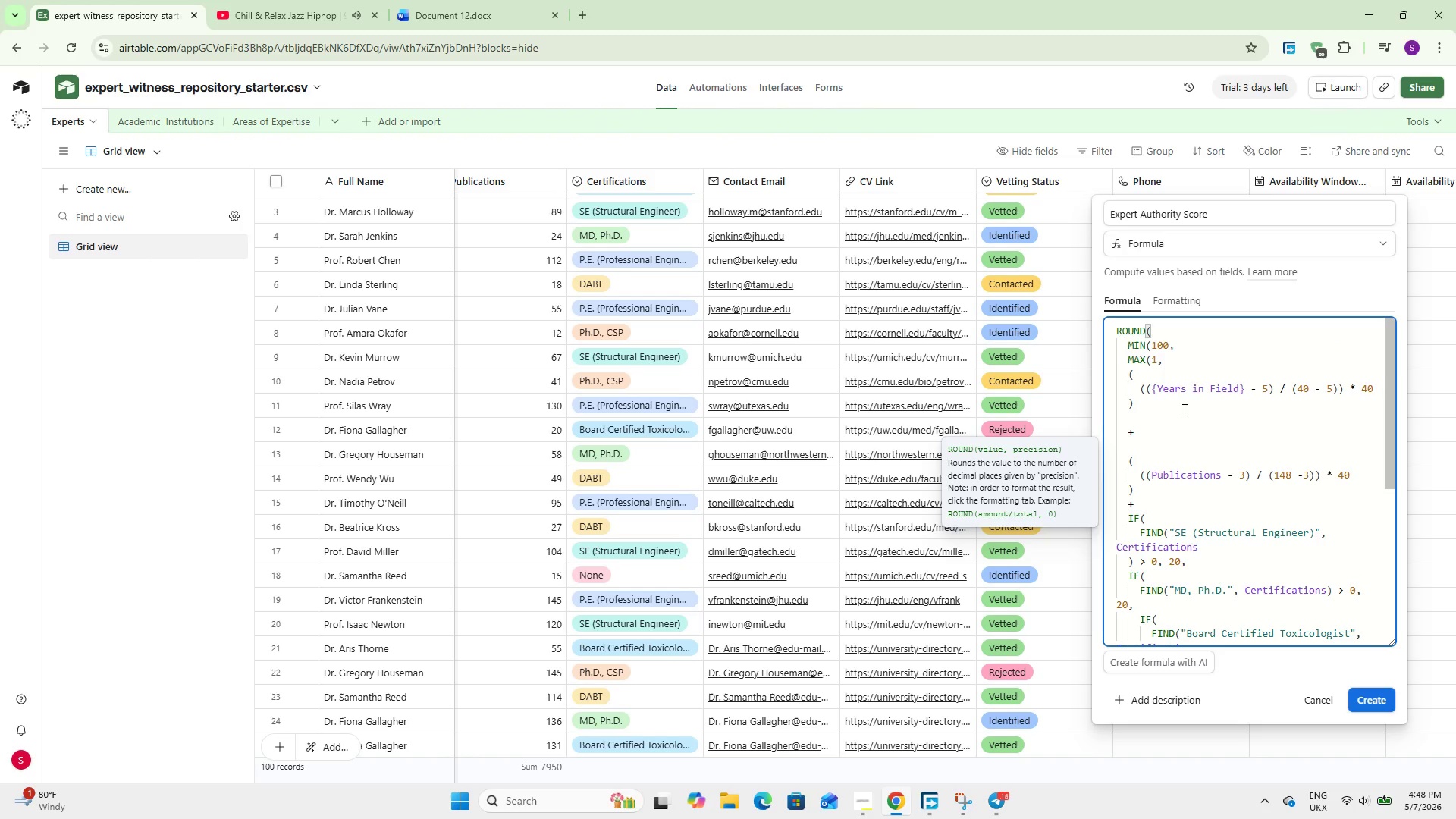 
left_click([1181, 344])
 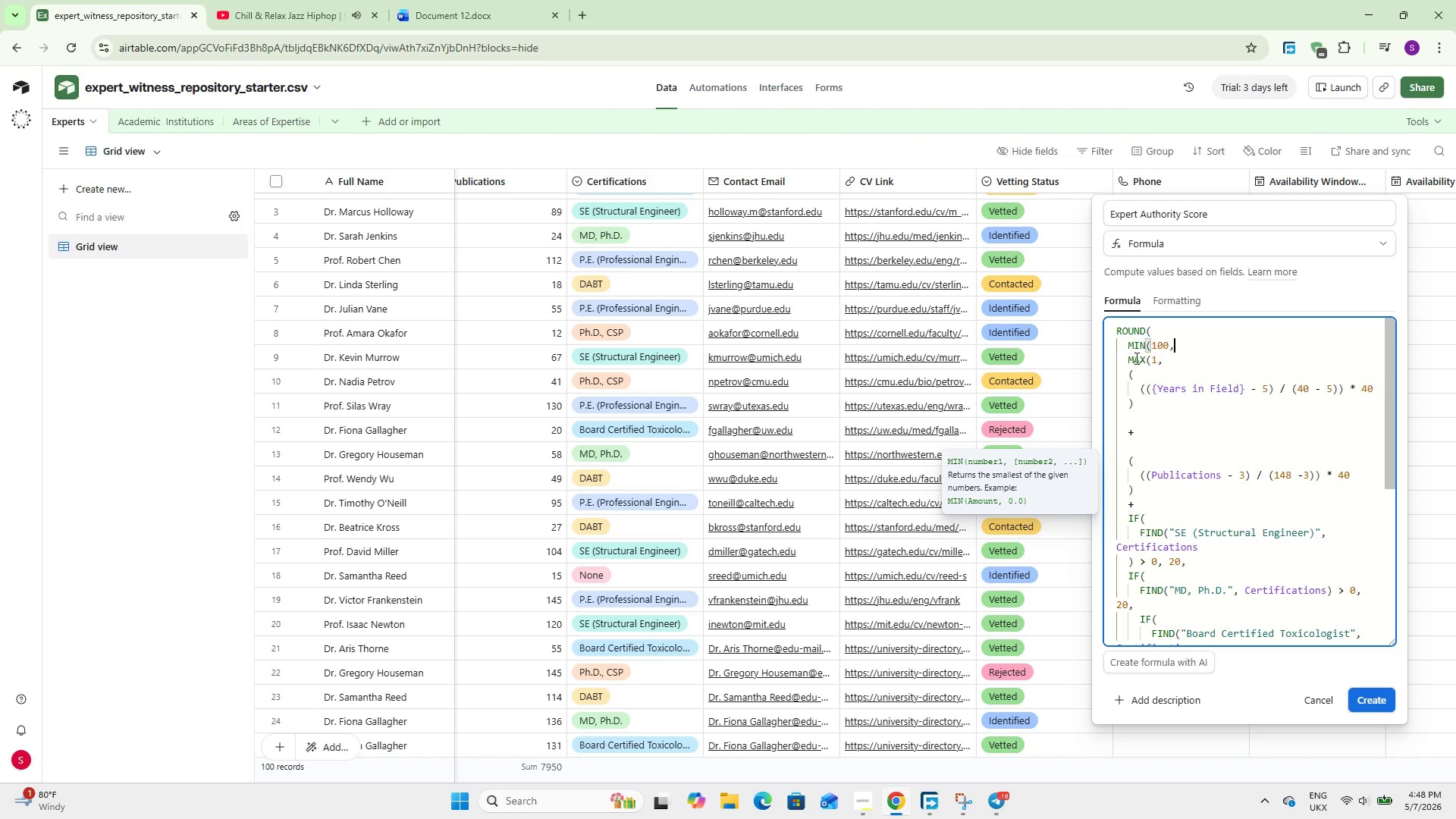 
left_click([1185, 359])
 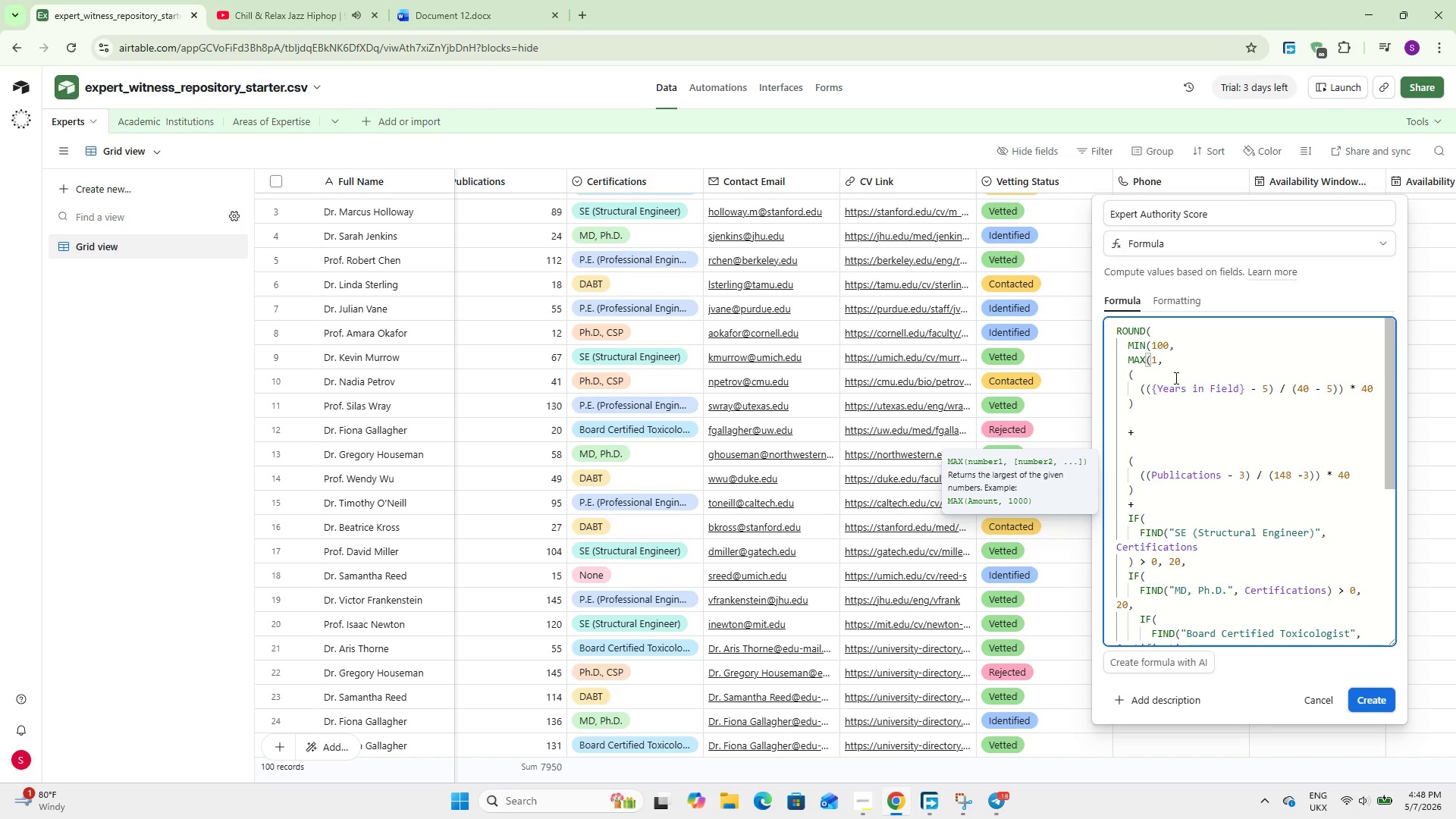 
left_click([1156, 375])
 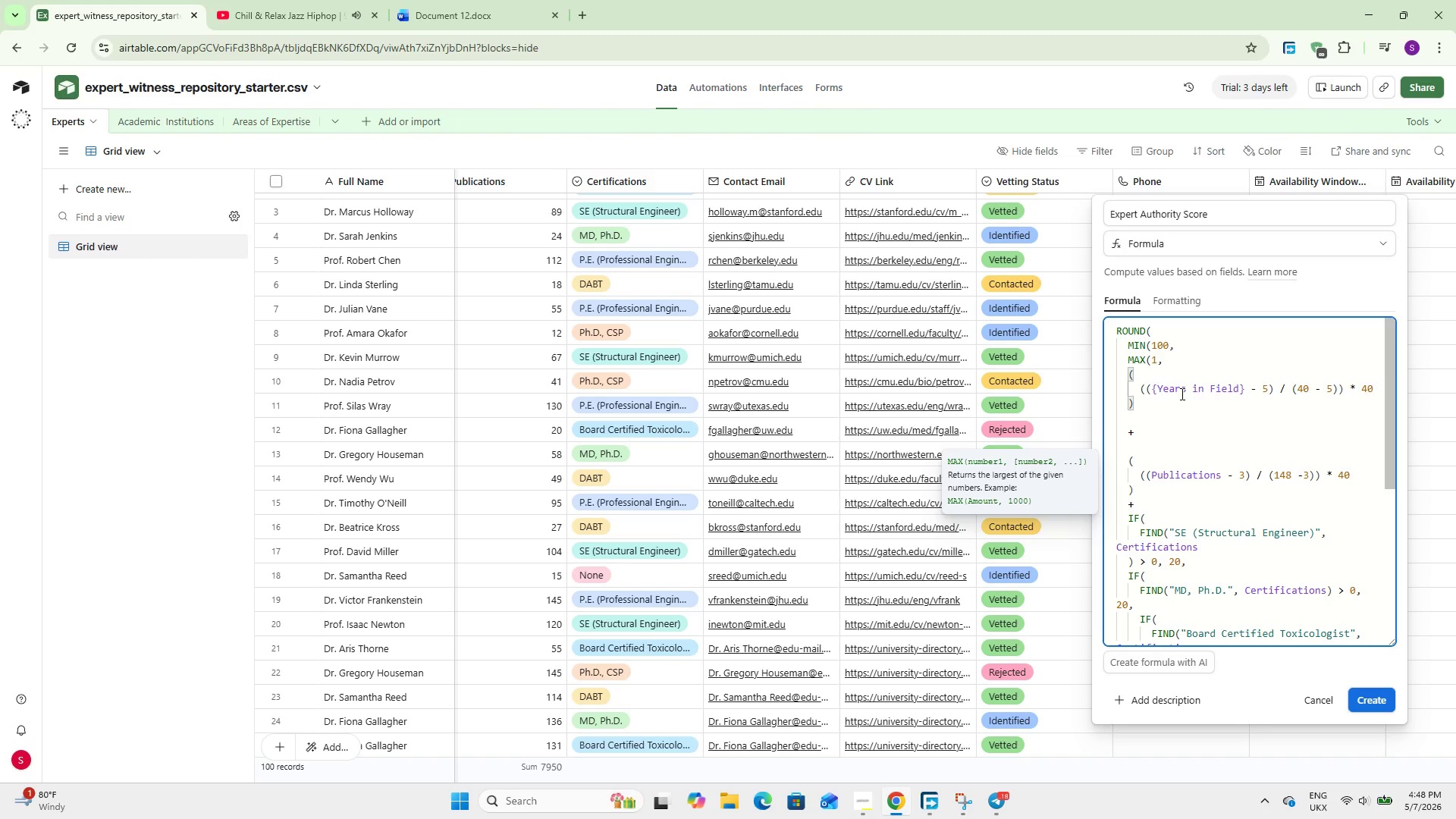 
wait(7.69)
 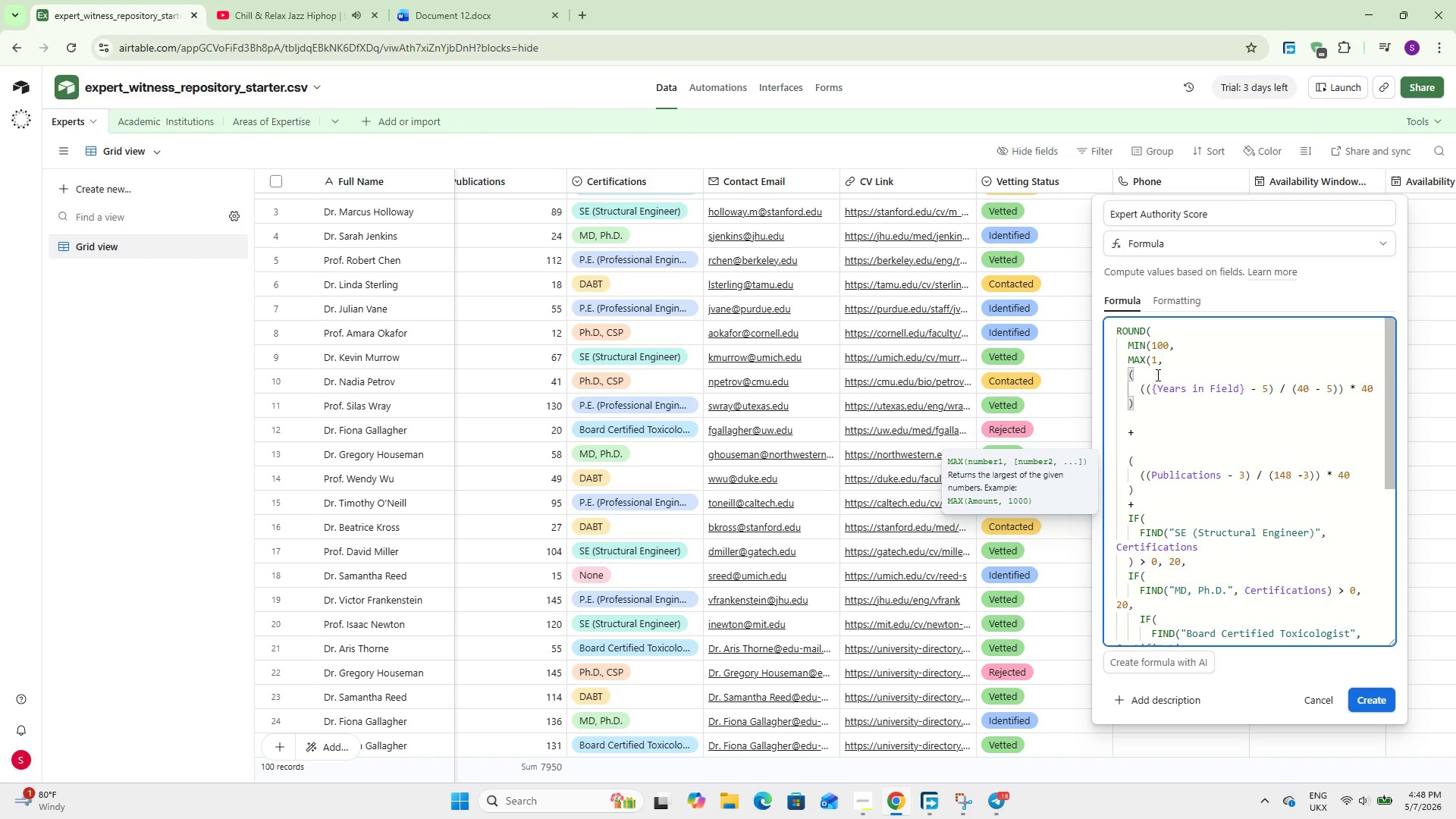 
hold_key(key=ShiftLeft, duration=1.3)
scroll: coordinate [1181, 394], scroll_direction: down, amount: 3.0
 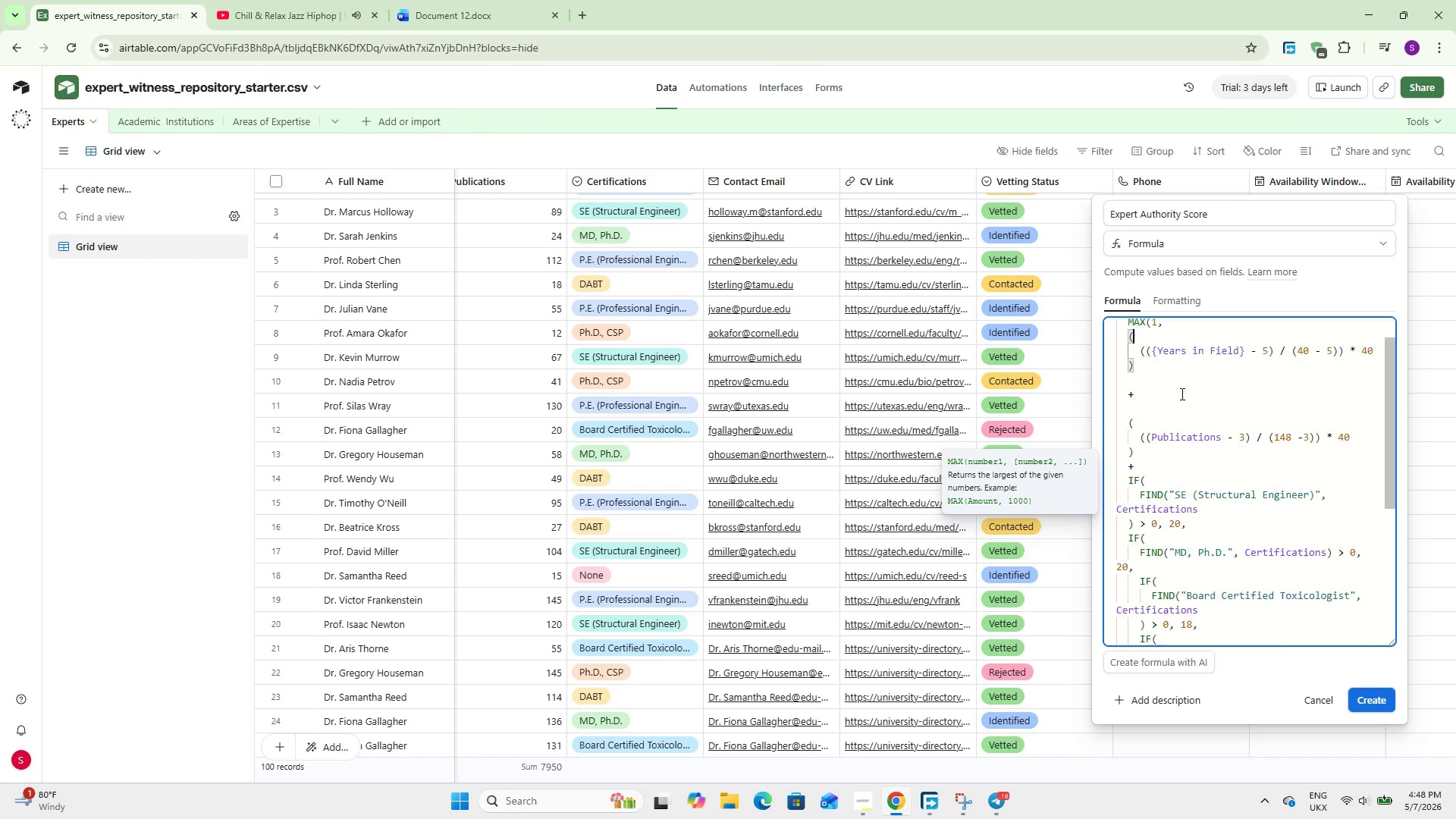 
scroll: coordinate [1181, 394], scroll_direction: none, amount: 0.0
 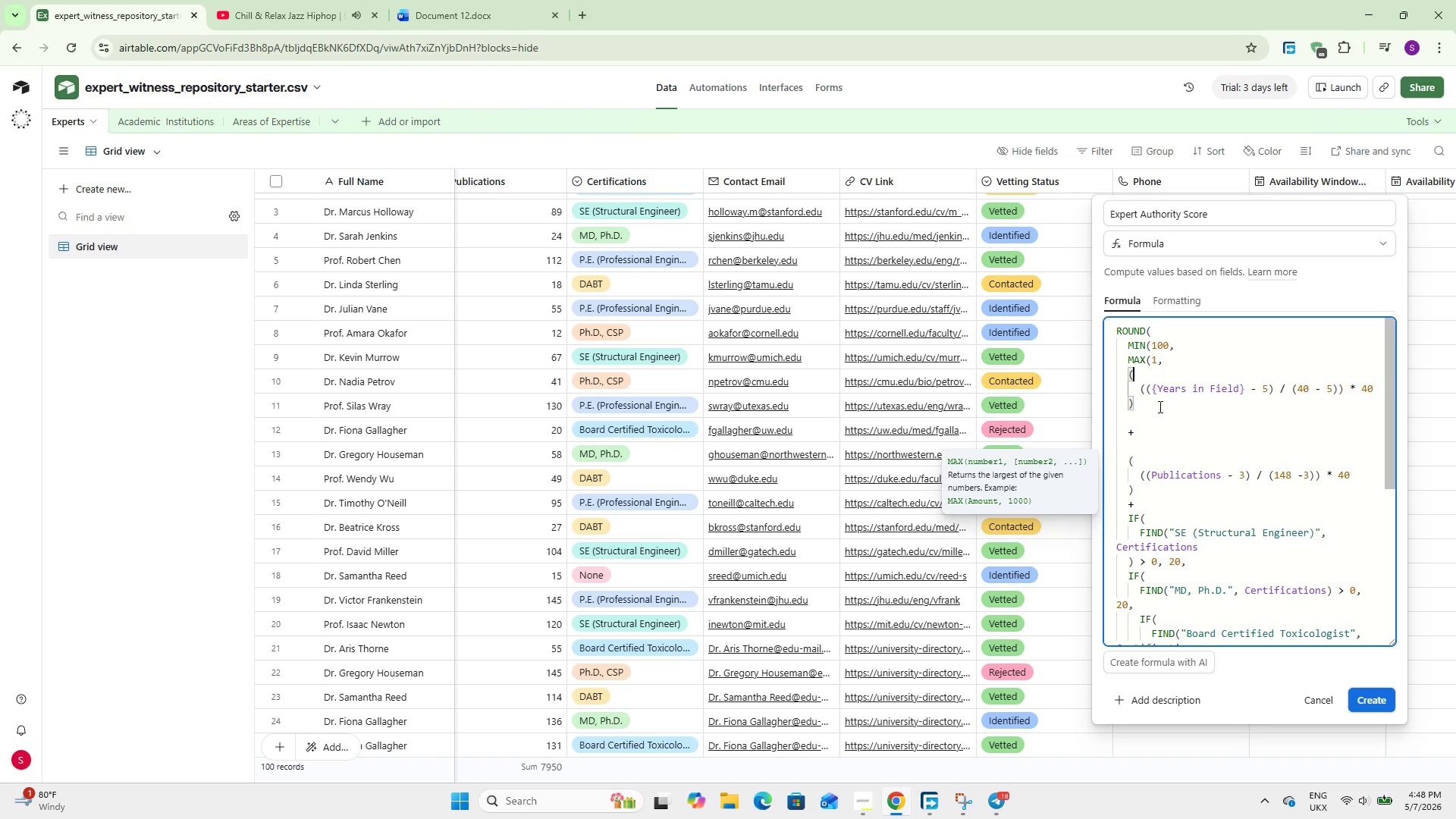 
left_click([1138, 389])
 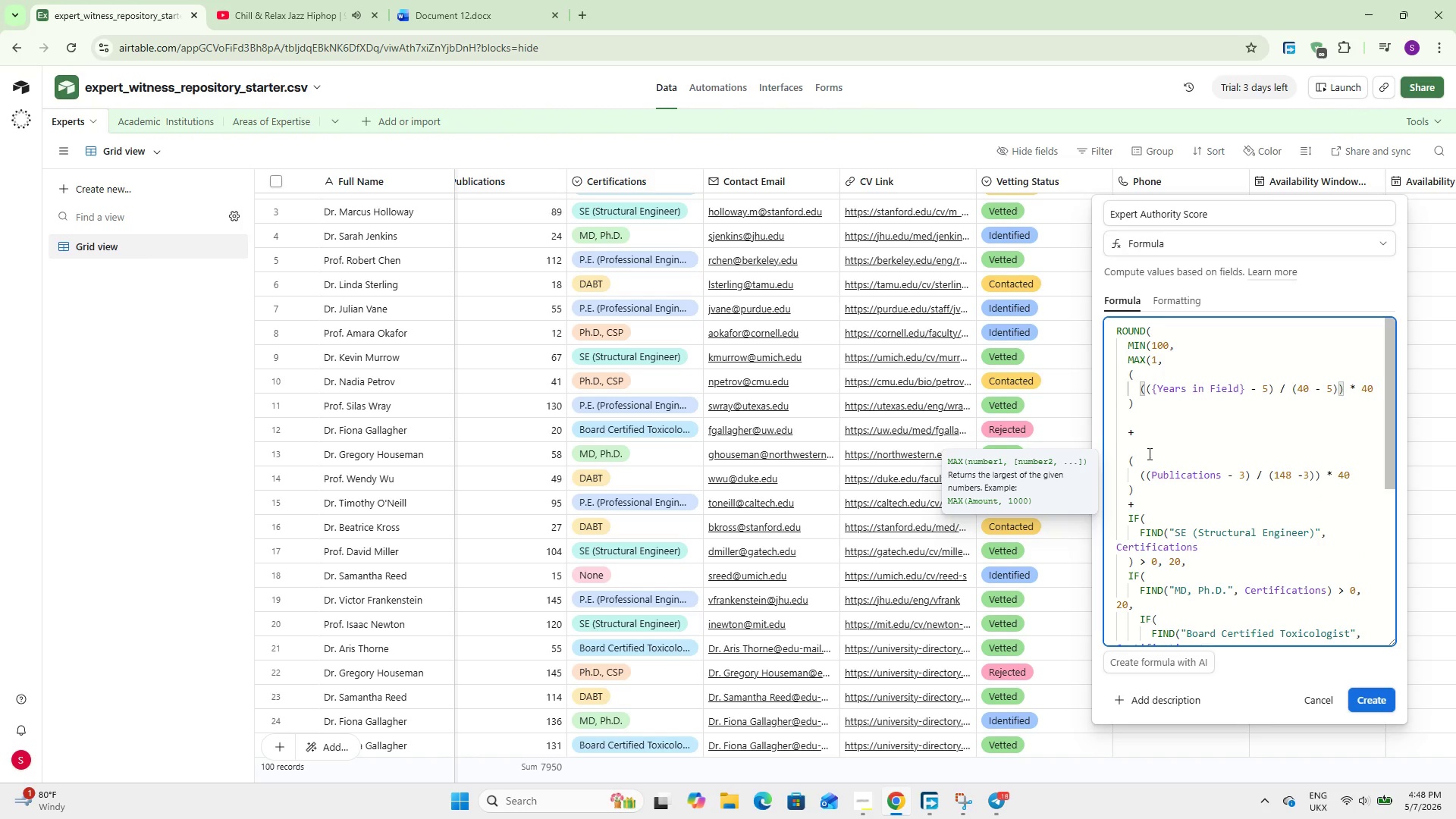 
key(ArrowRight)
 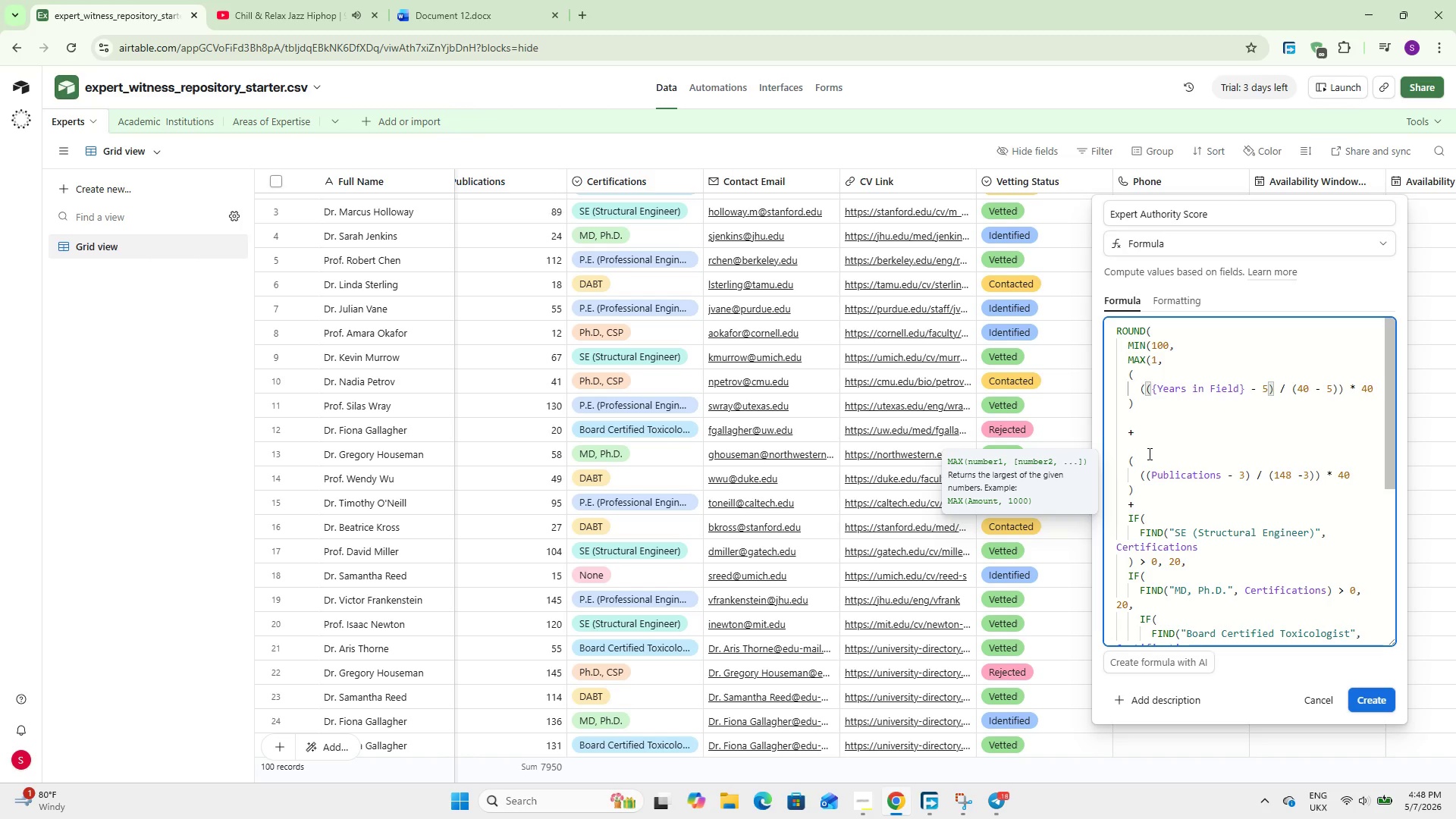 
hold_key(key=ArrowRight, duration=1.11)
 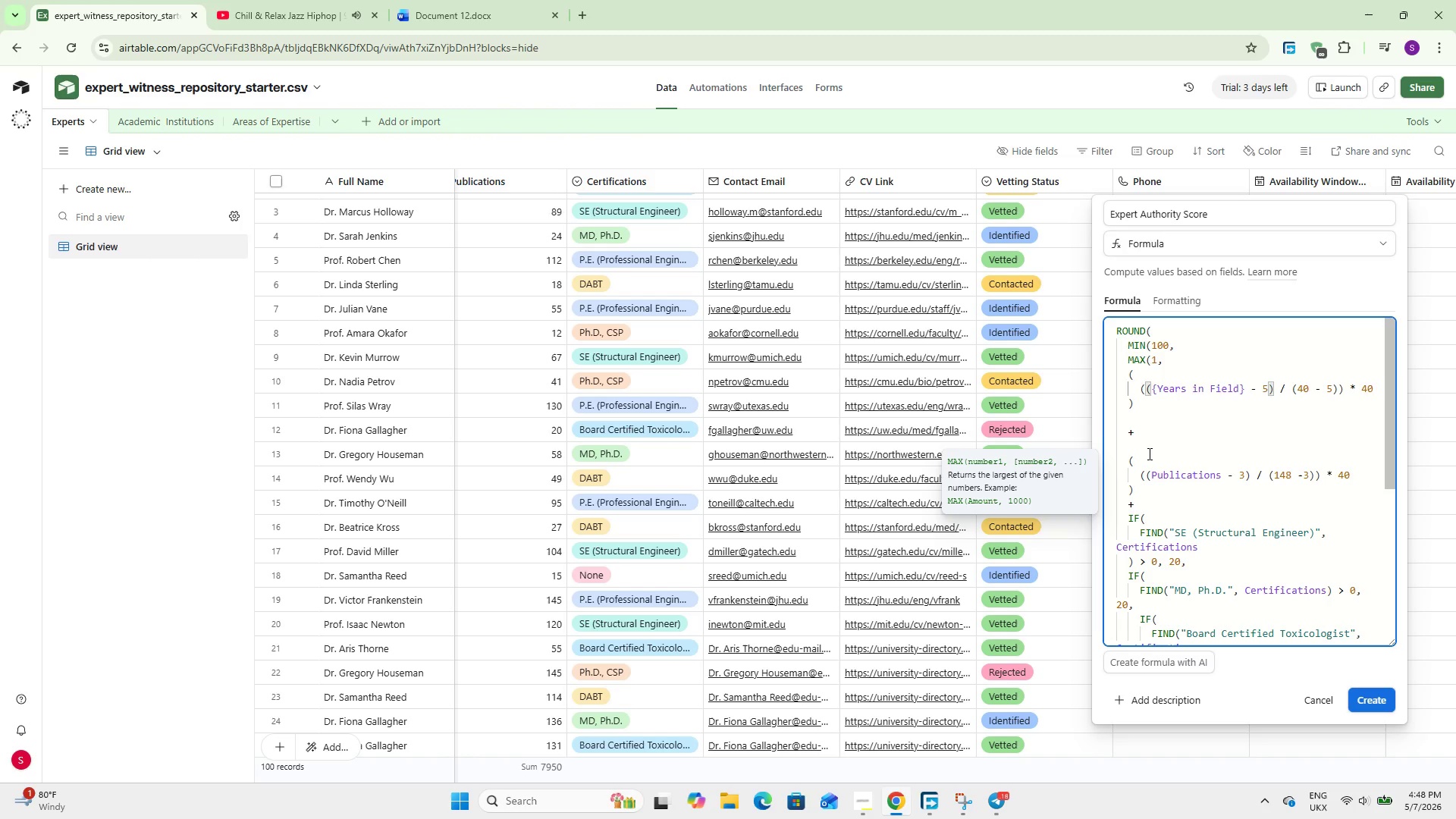 
key(ArrowDown)
 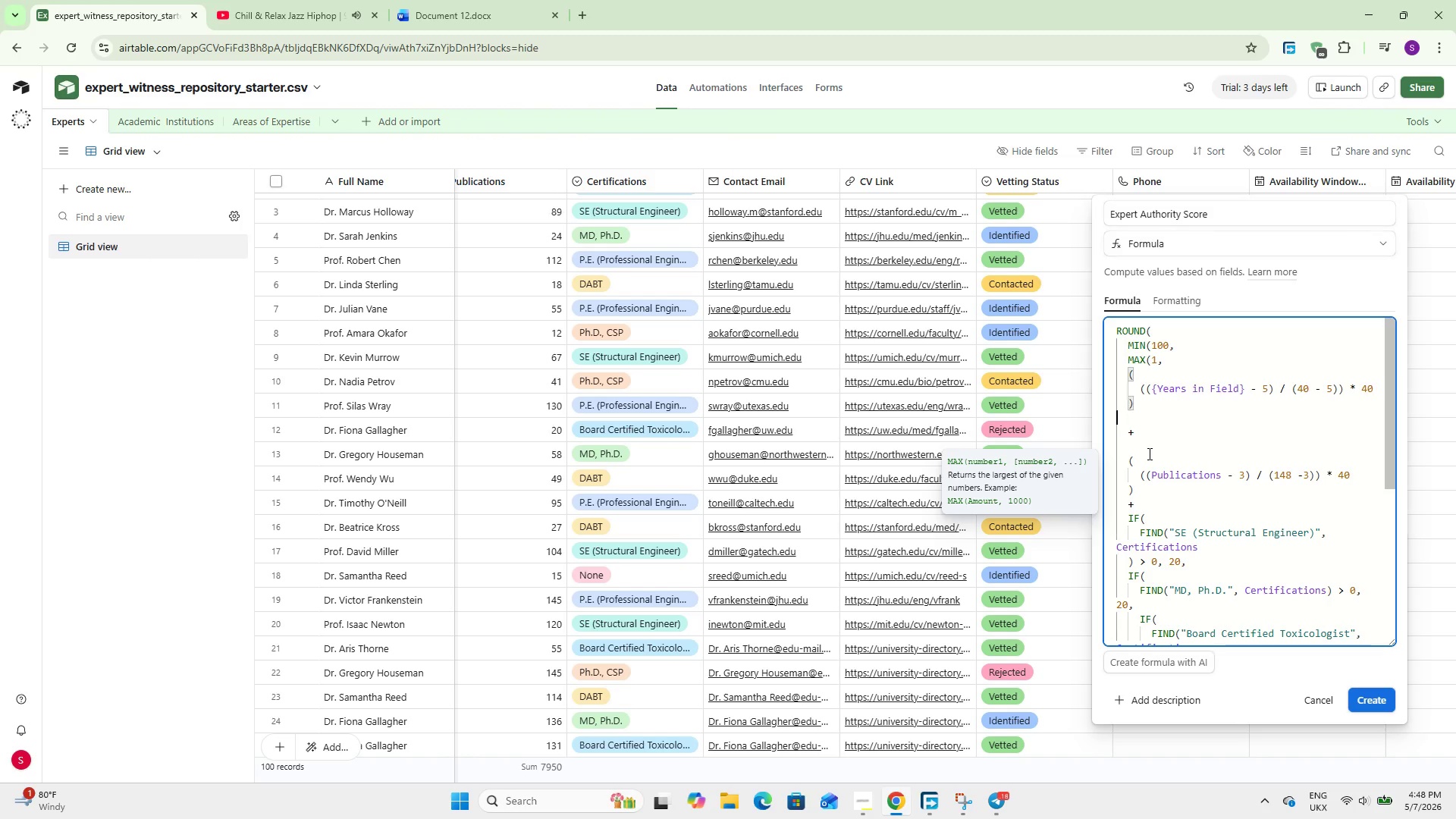 
key(ArrowDown)
 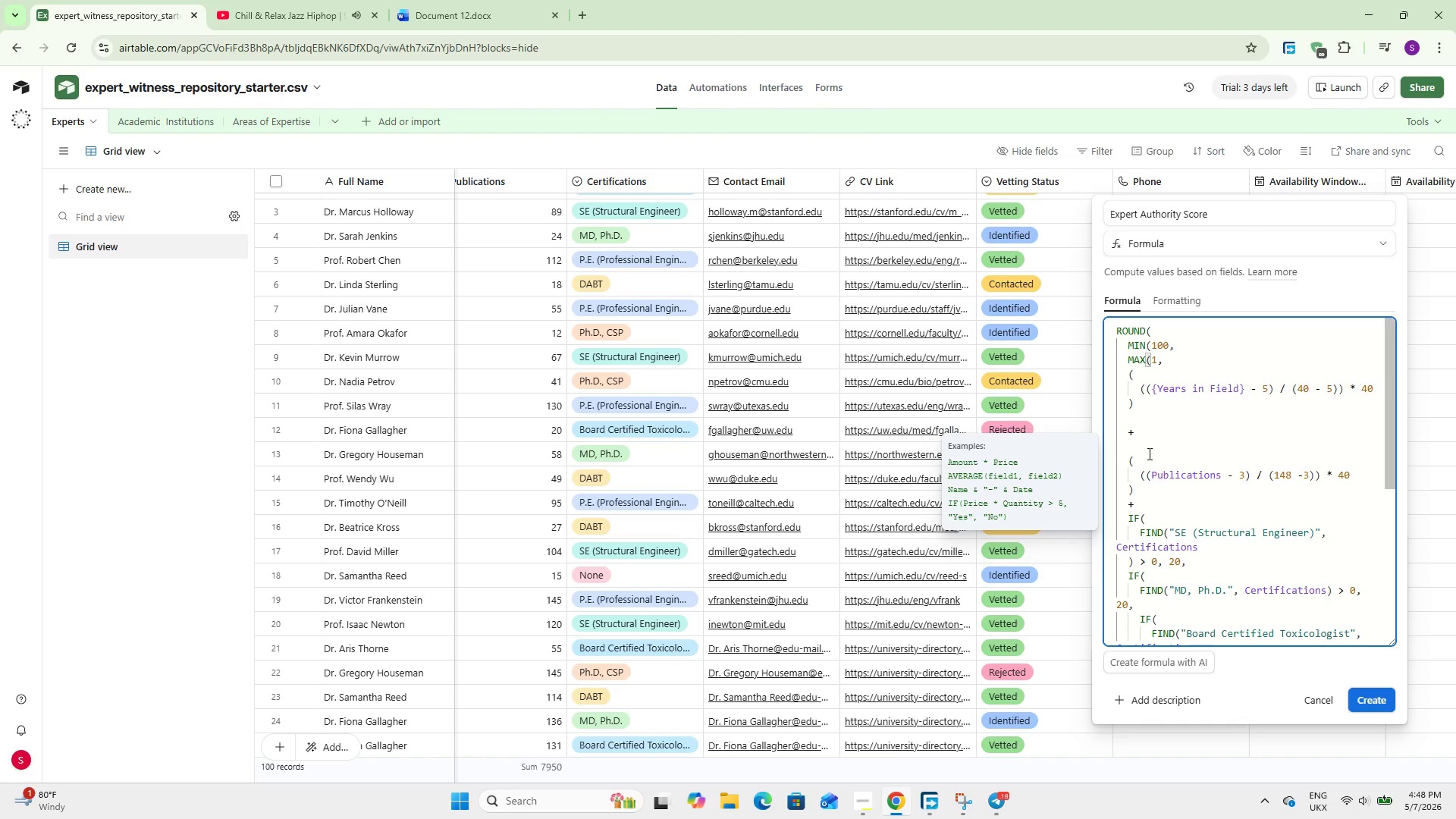 
key(Backspace)
 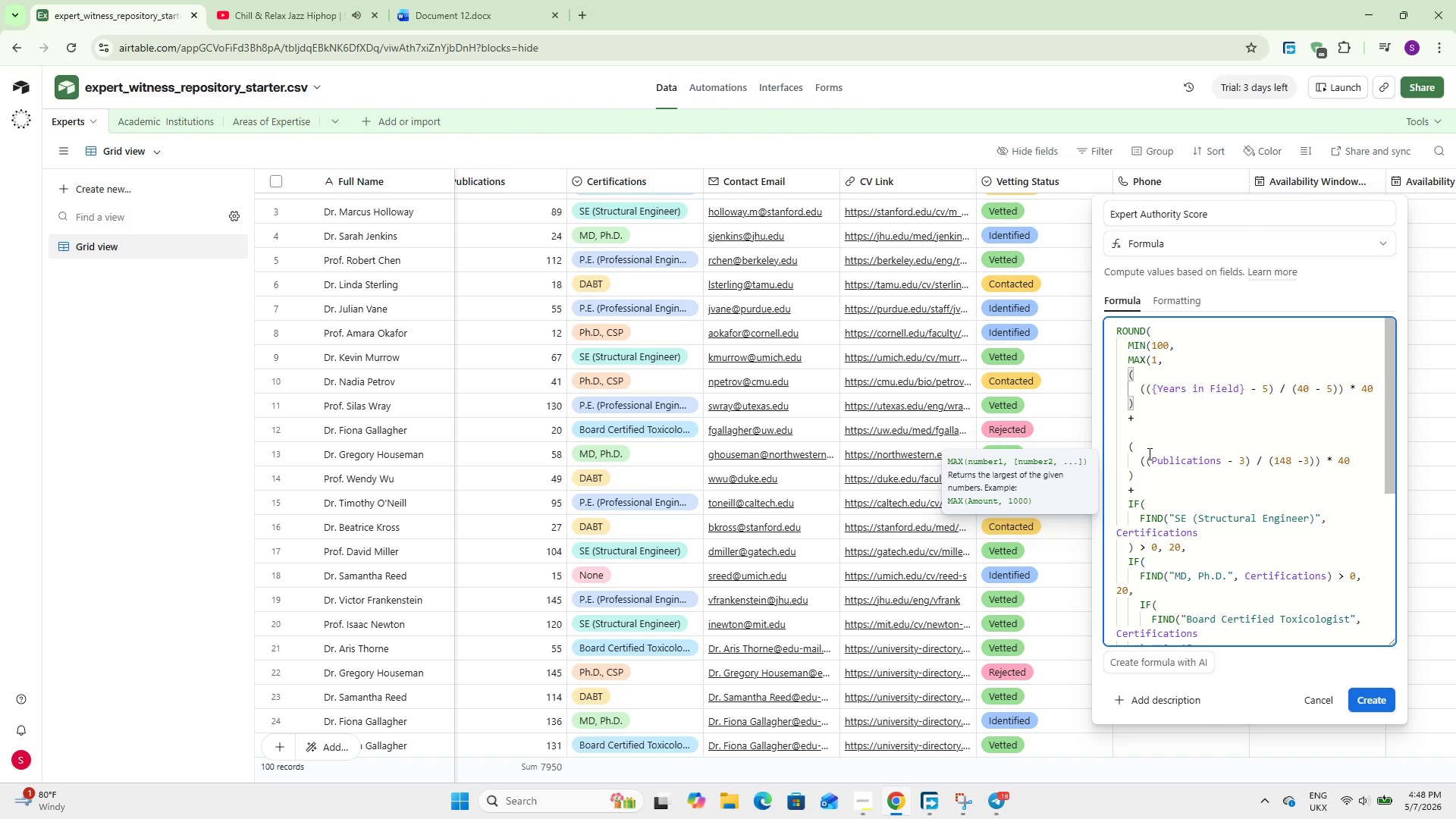 
key(ArrowDown)
 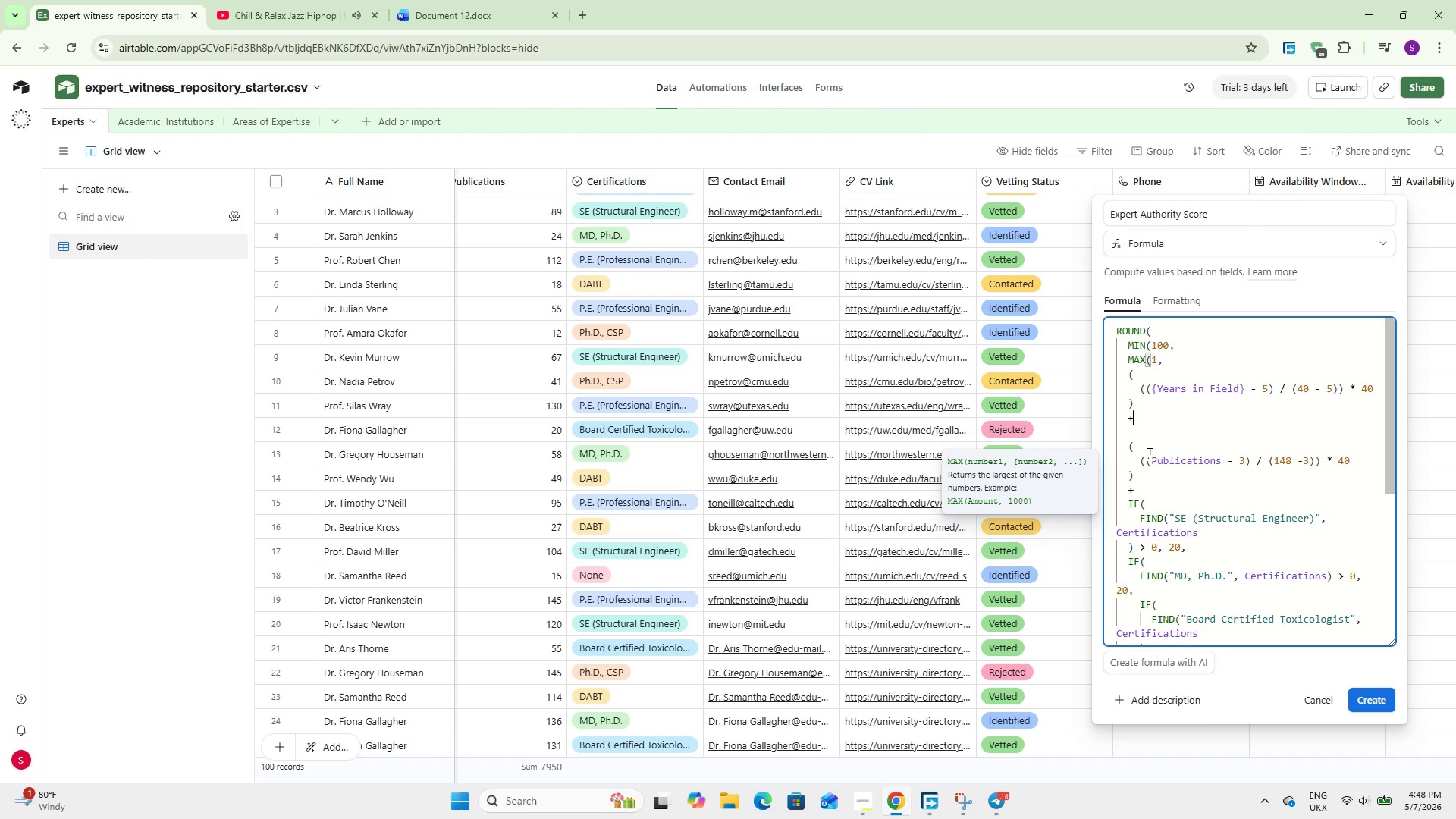 
key(ArrowDown)
 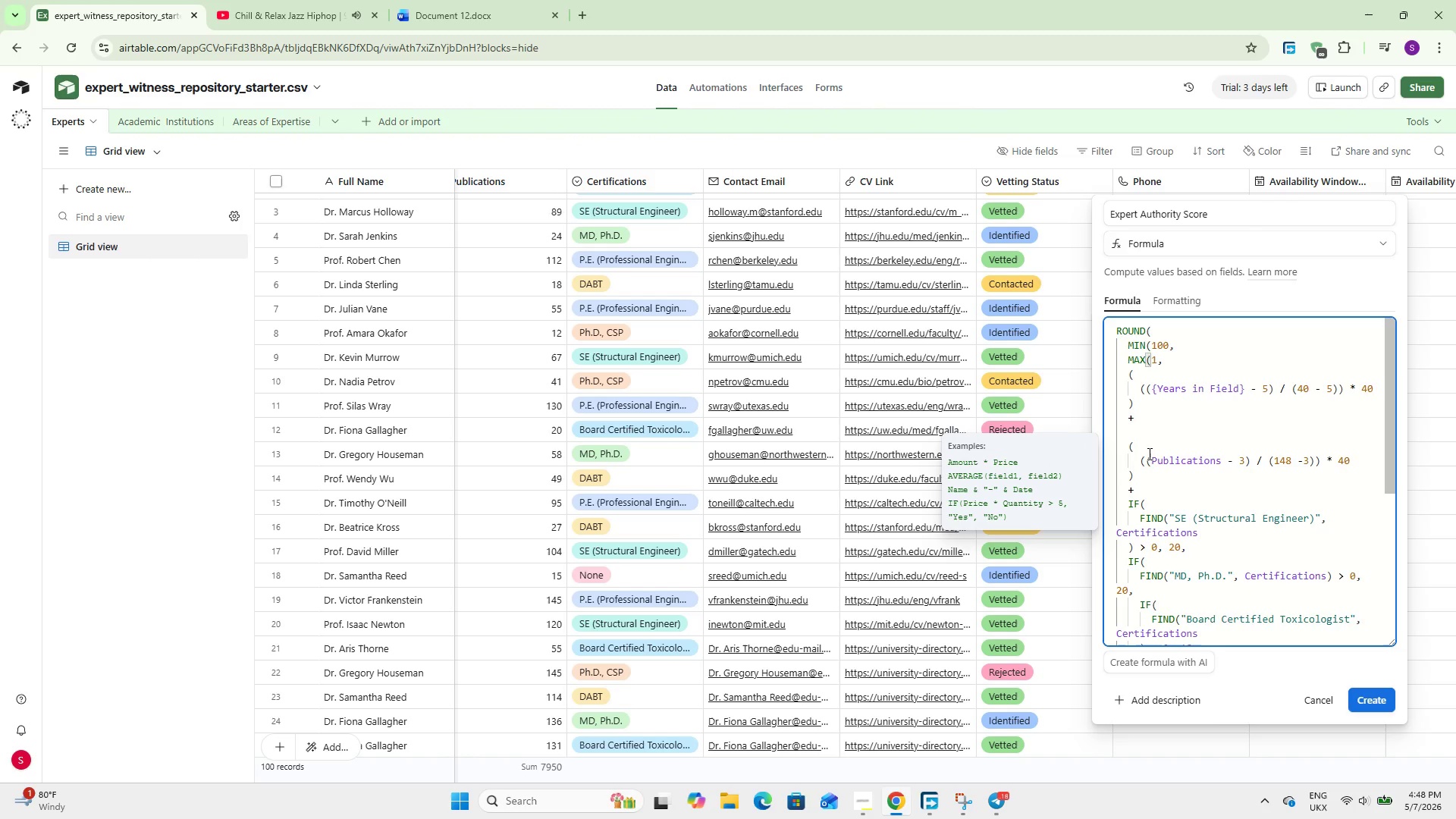 
key(Backspace)
 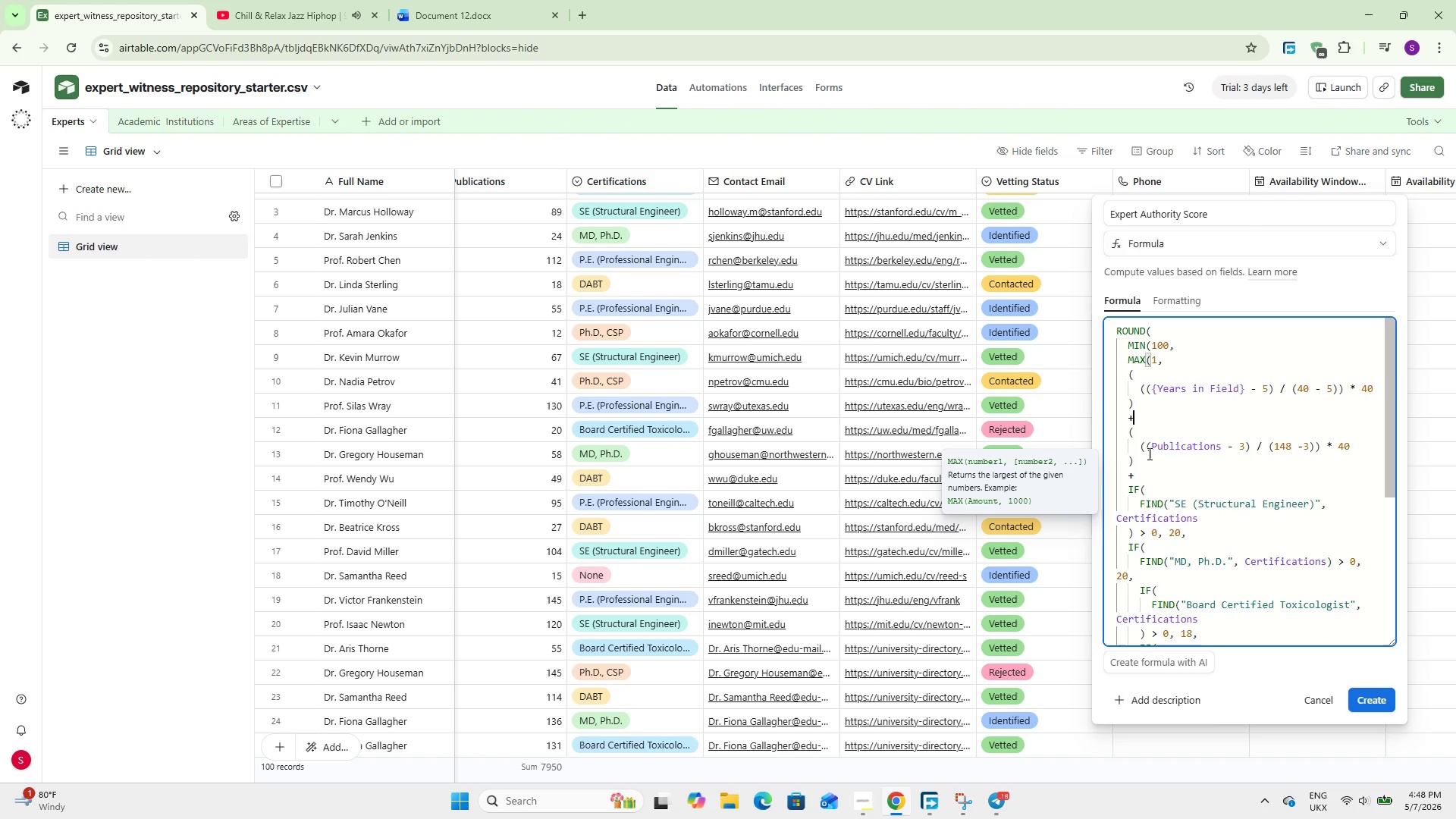 
key(ArrowDown)
 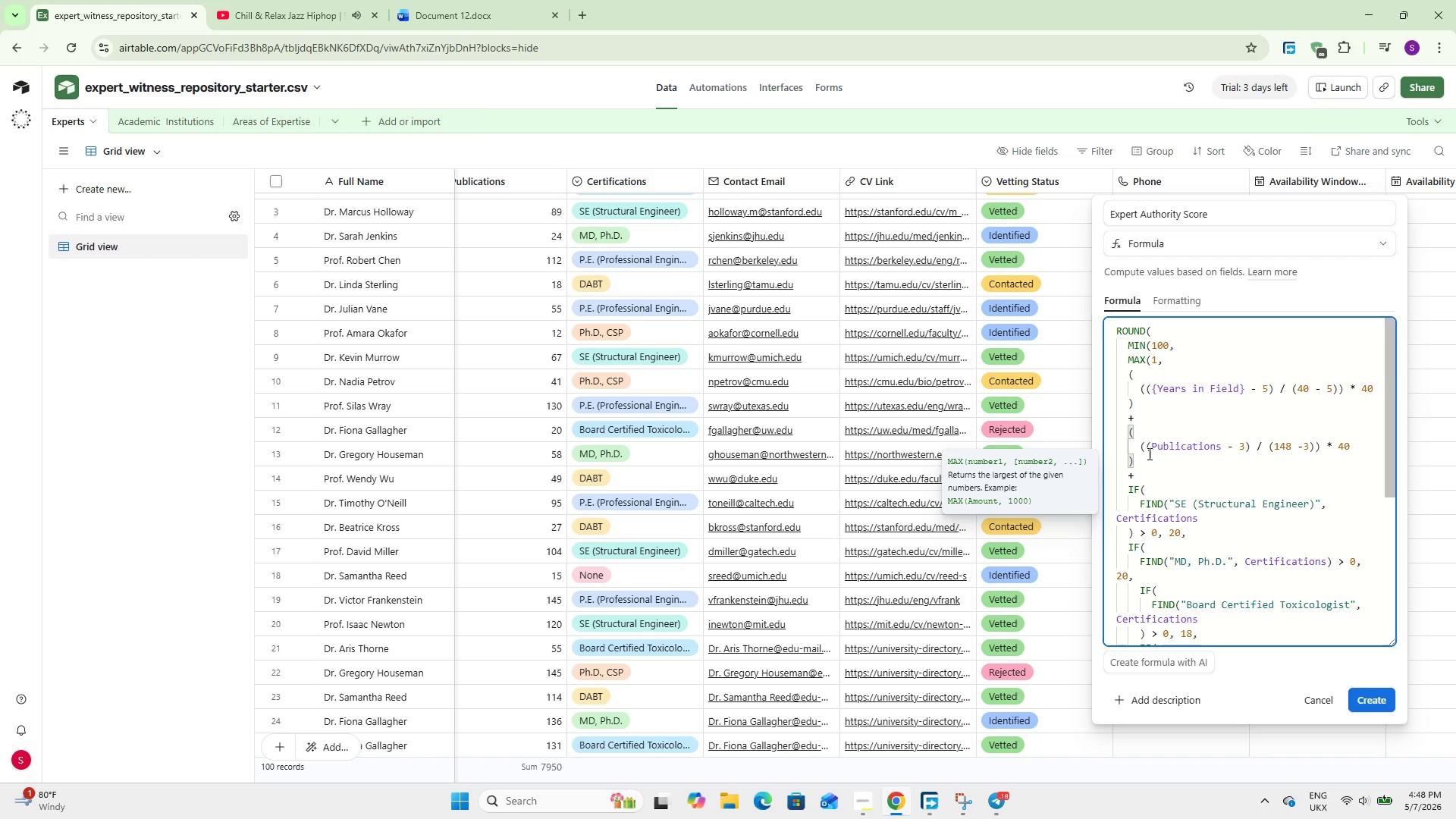 
key(ArrowDown)
 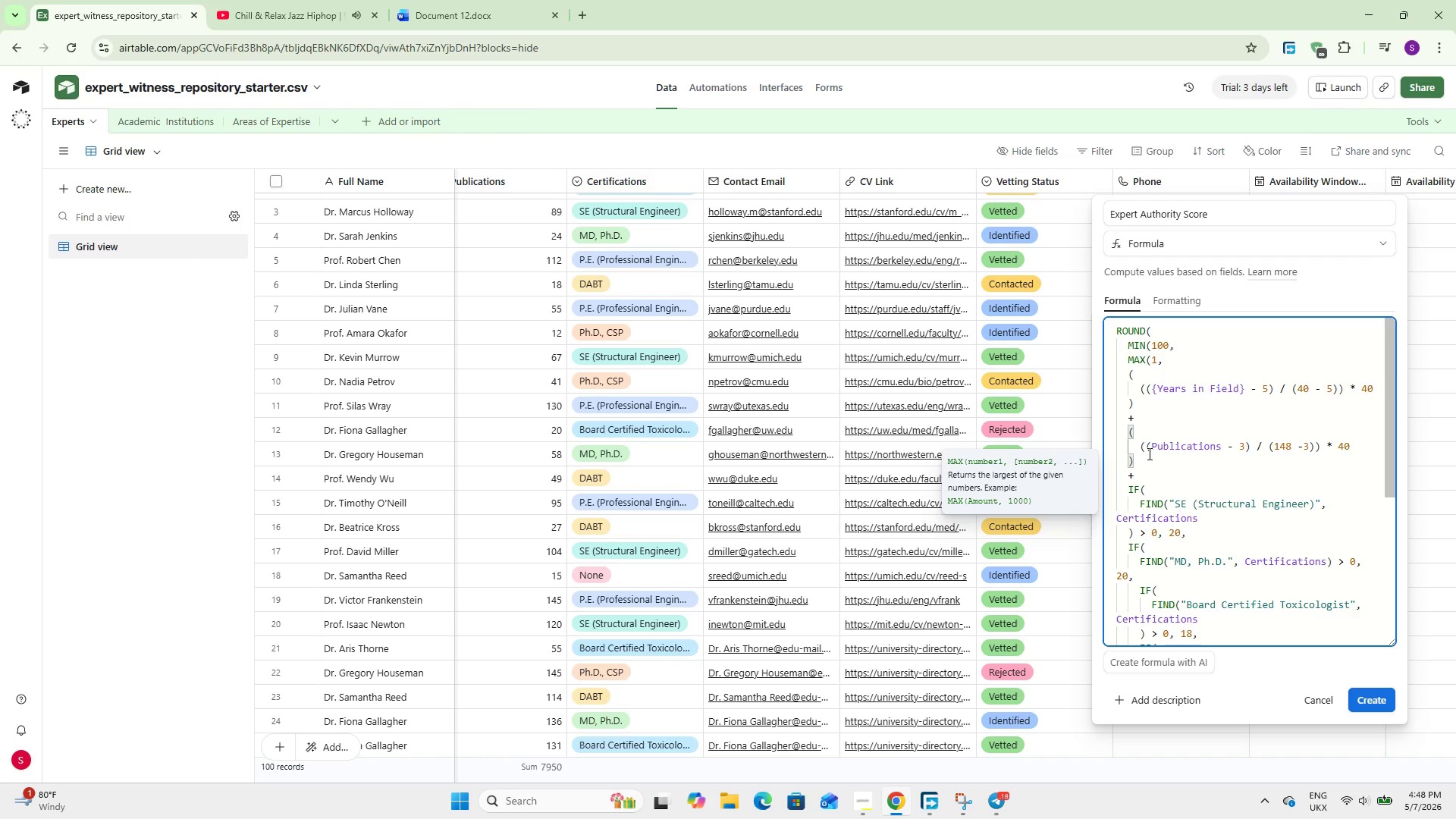 
key(ArrowRight)
 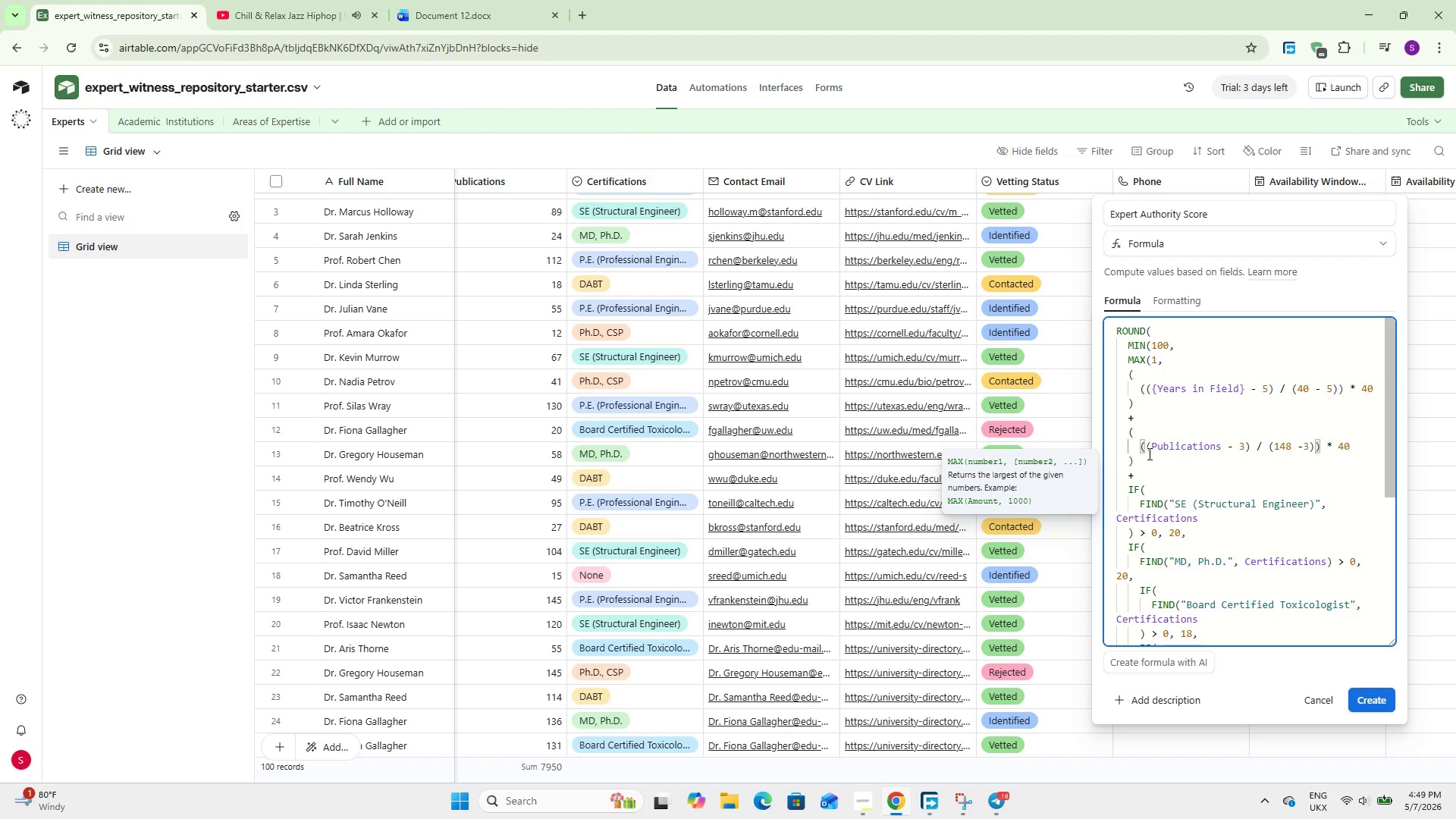 
key(ArrowDown)
 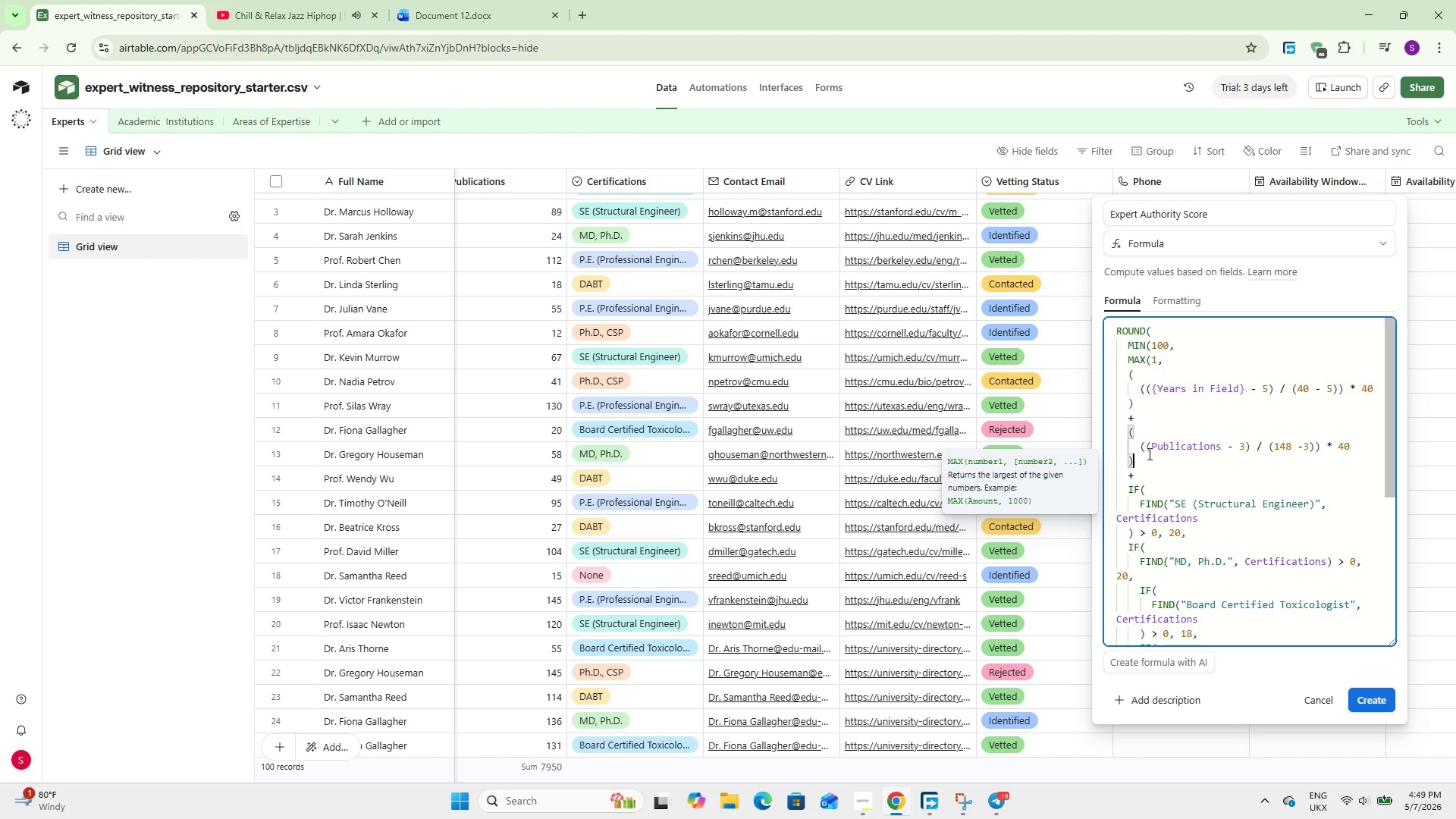 
key(ArrowDown)
 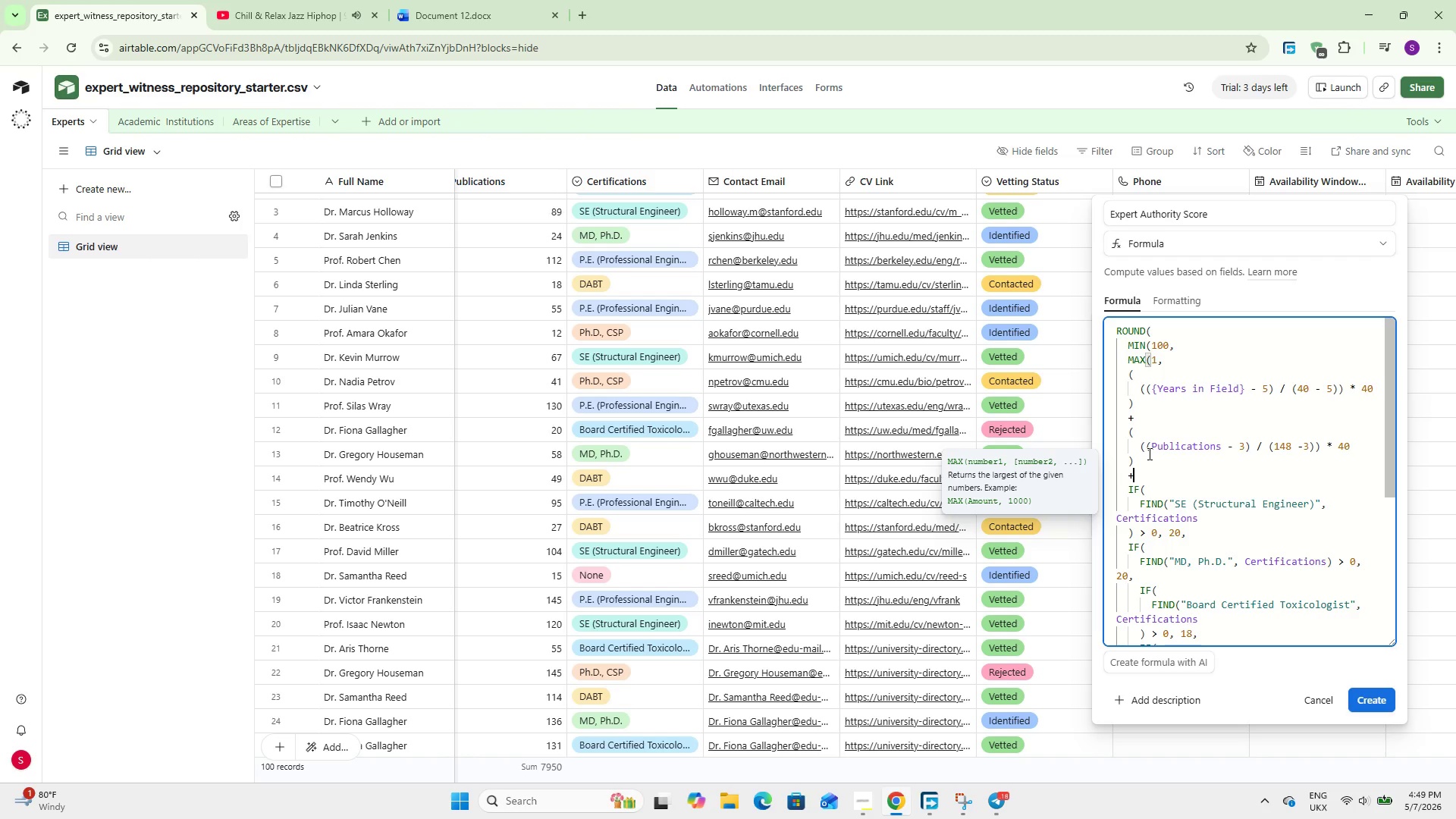 
key(ArrowDown)
 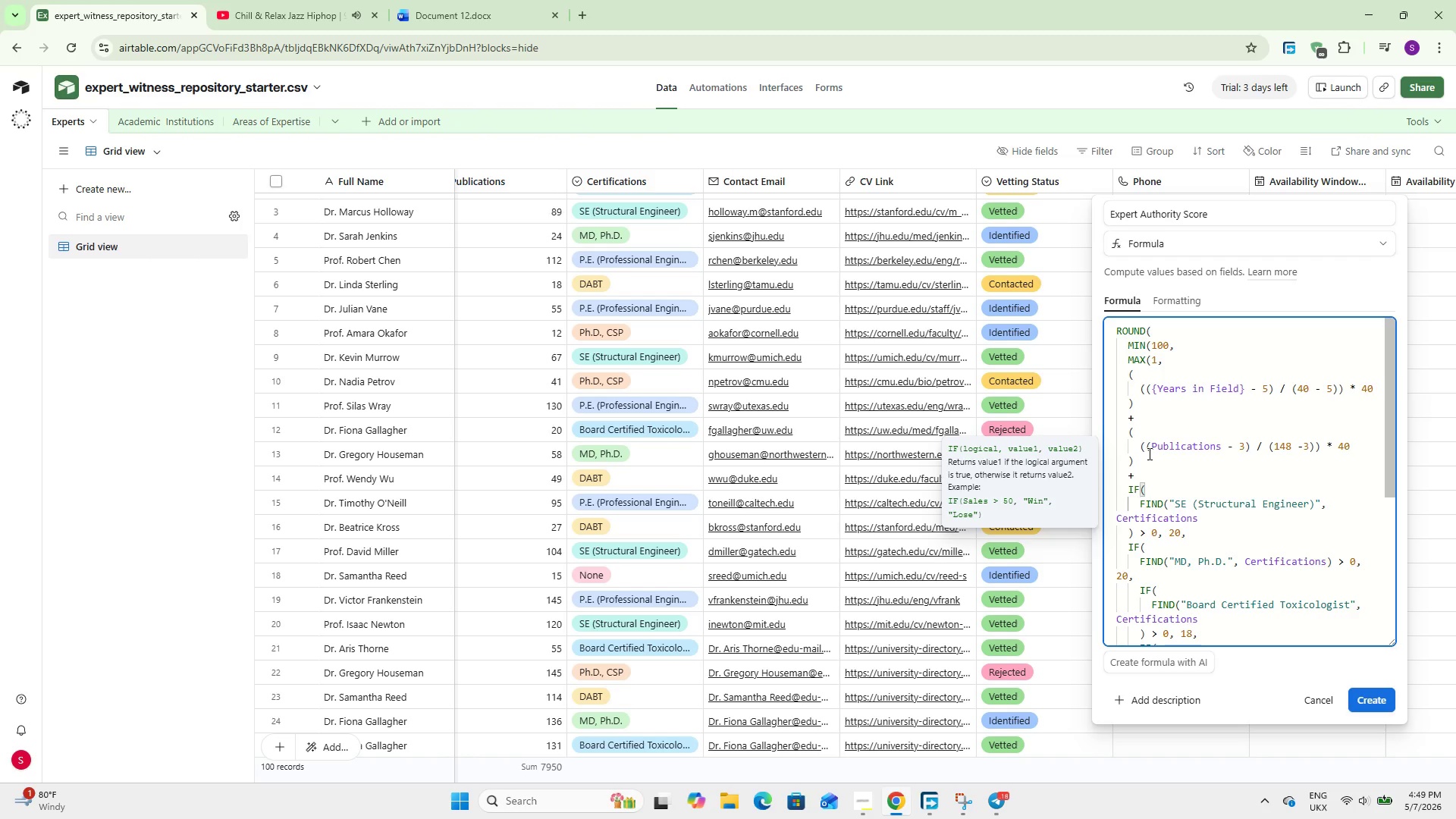 
key(ArrowLeft)
 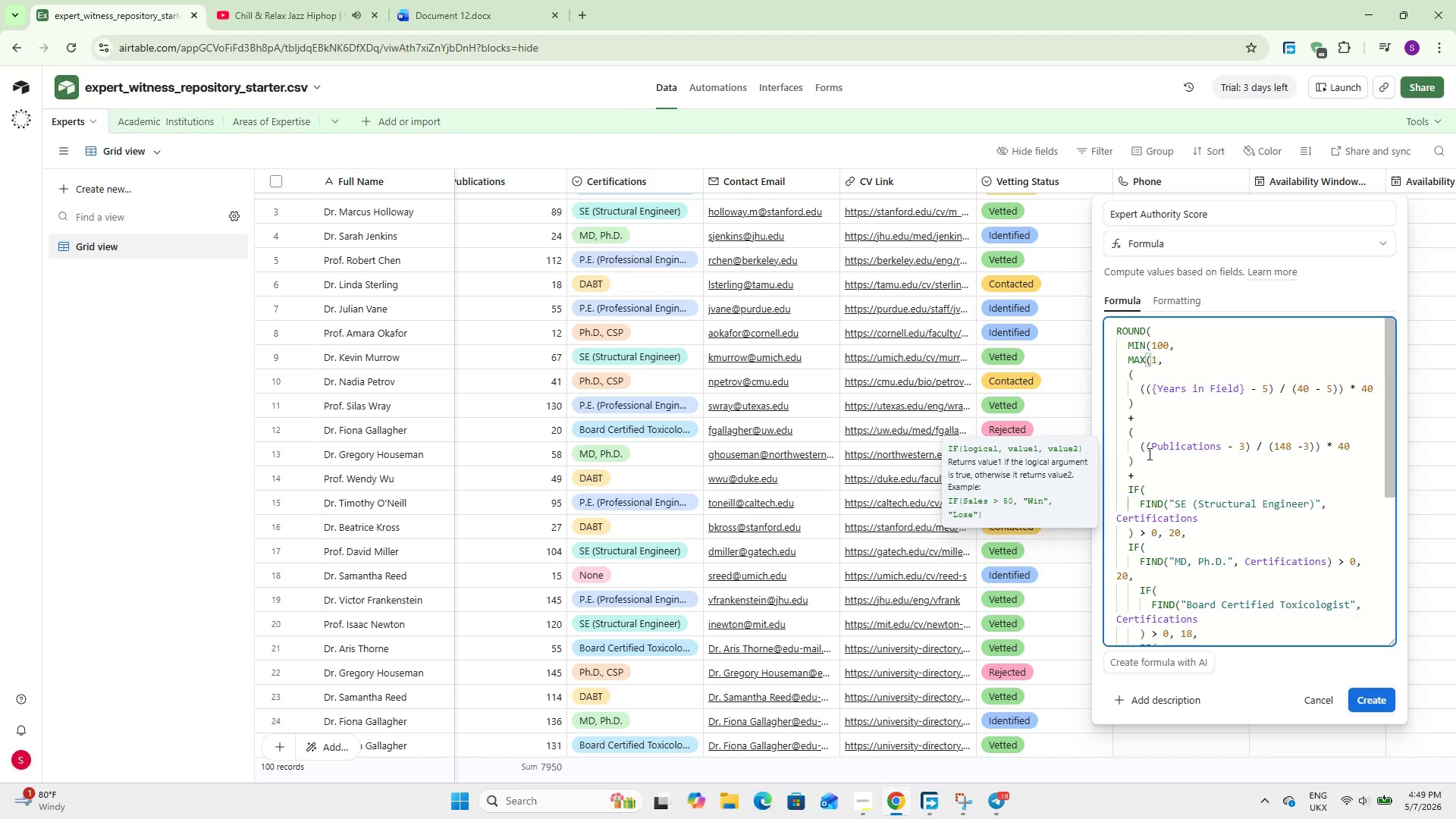 
key(ArrowLeft)
 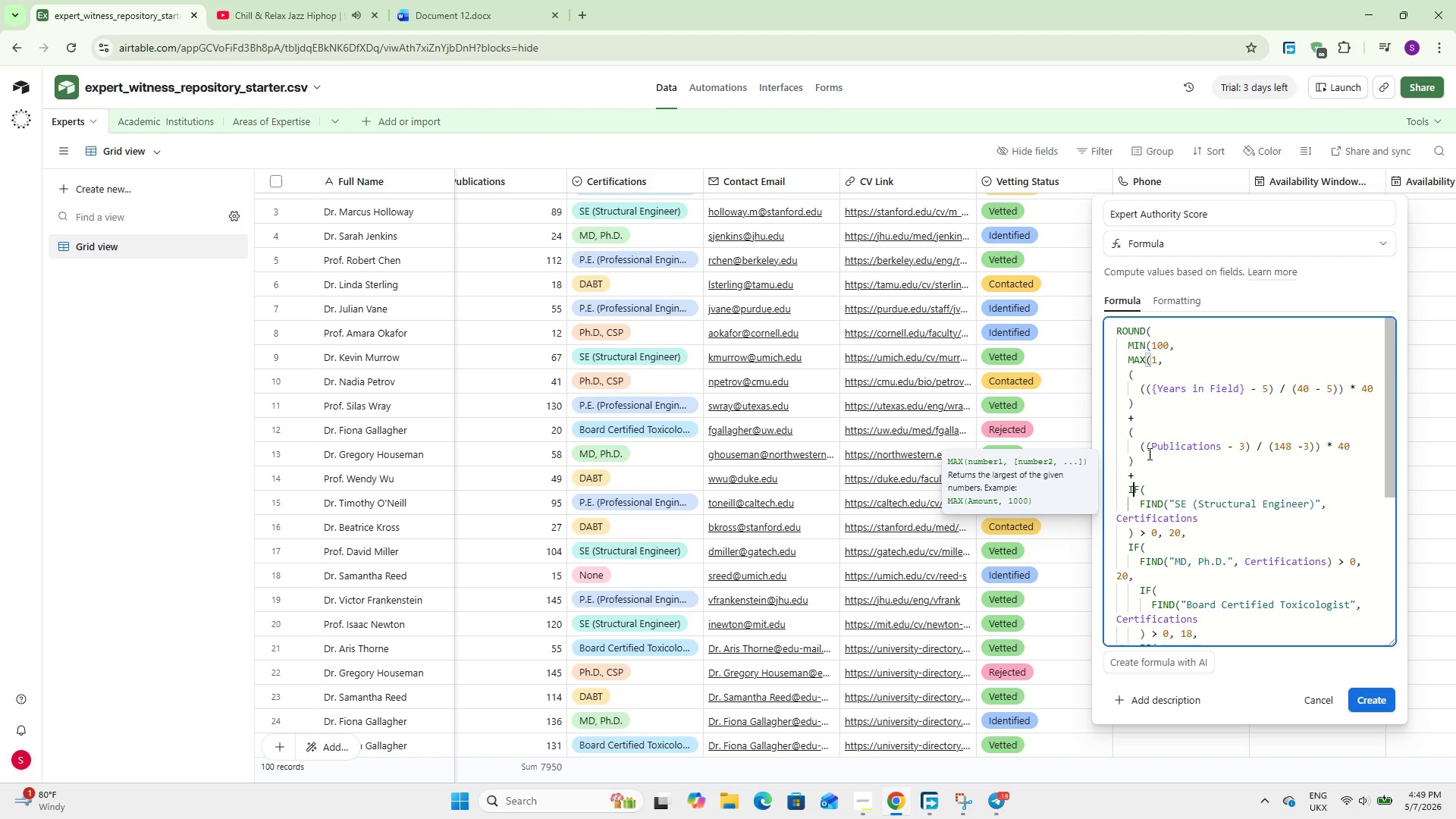 
key(ArrowRight)
 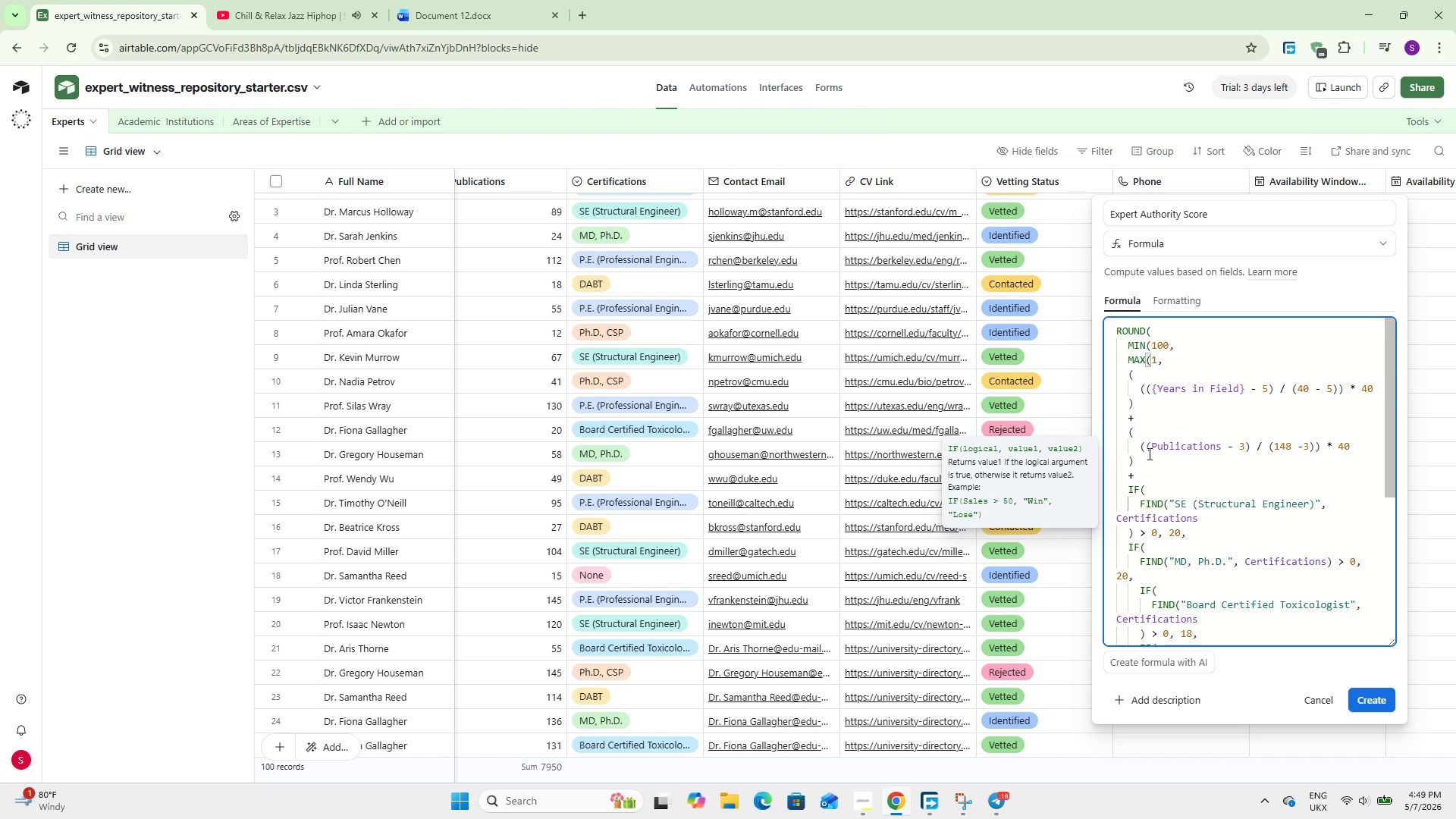 
key(ArrowDown)
 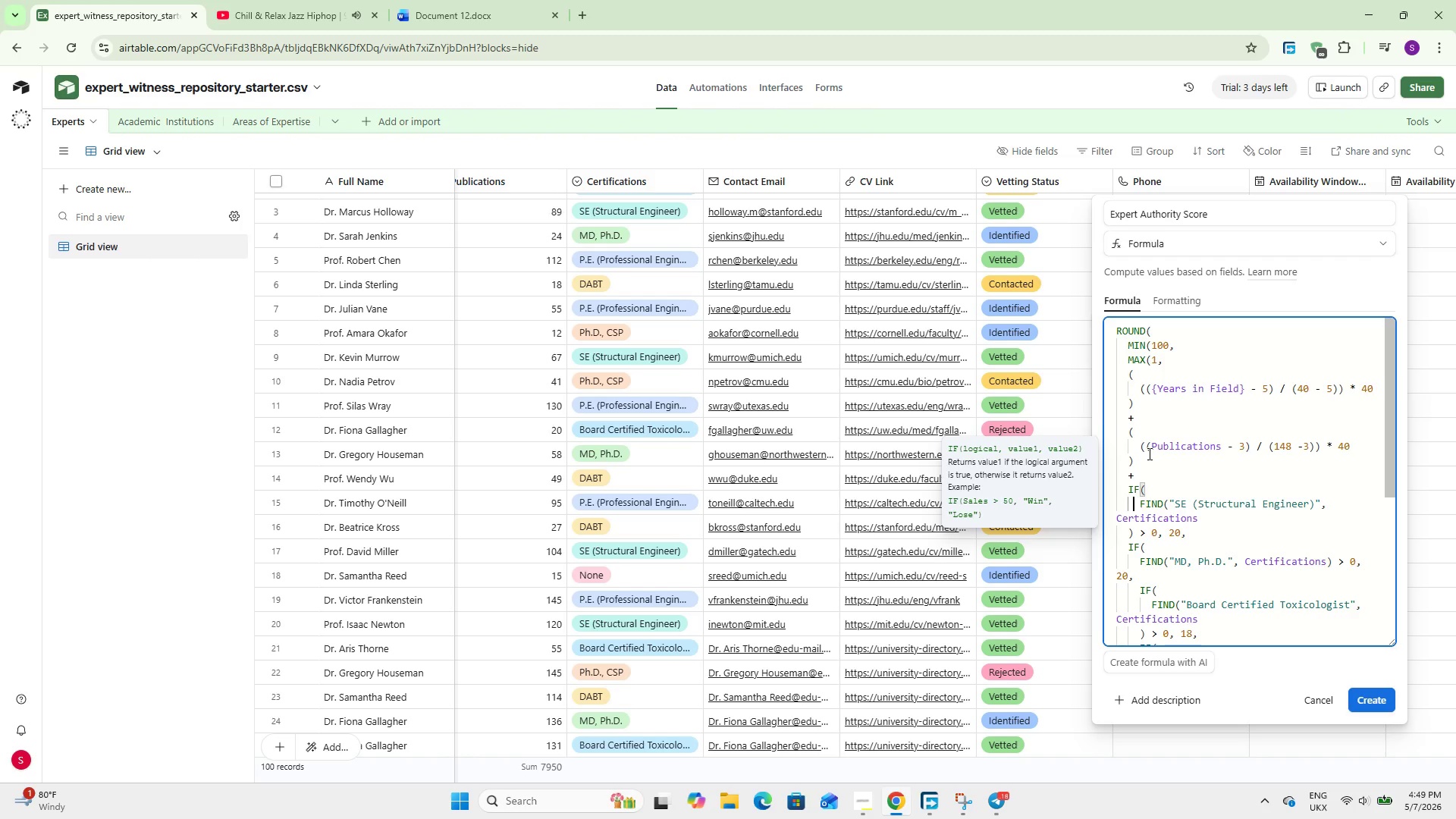 
key(ArrowDown)
 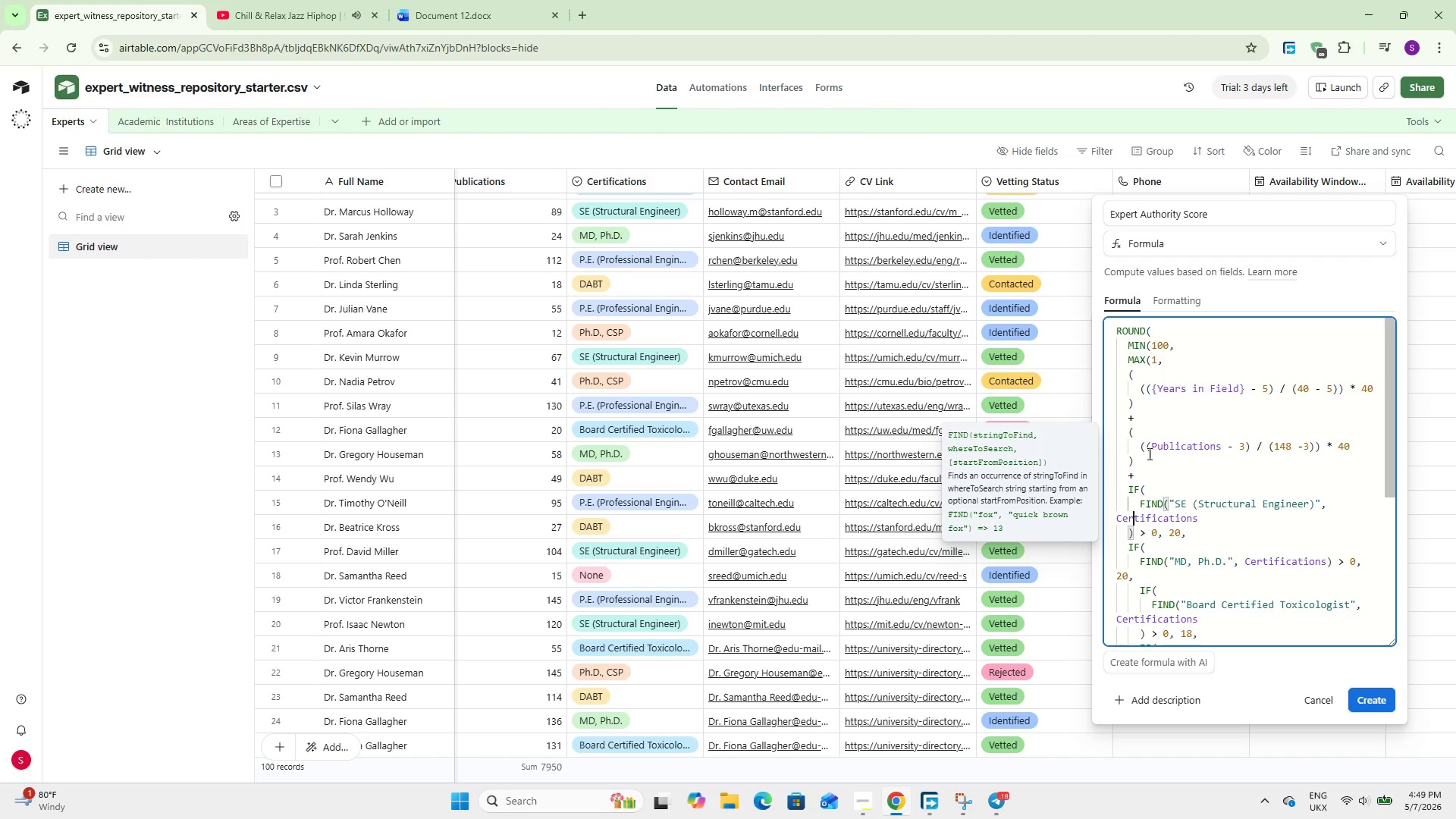 
key(ArrowUp)
 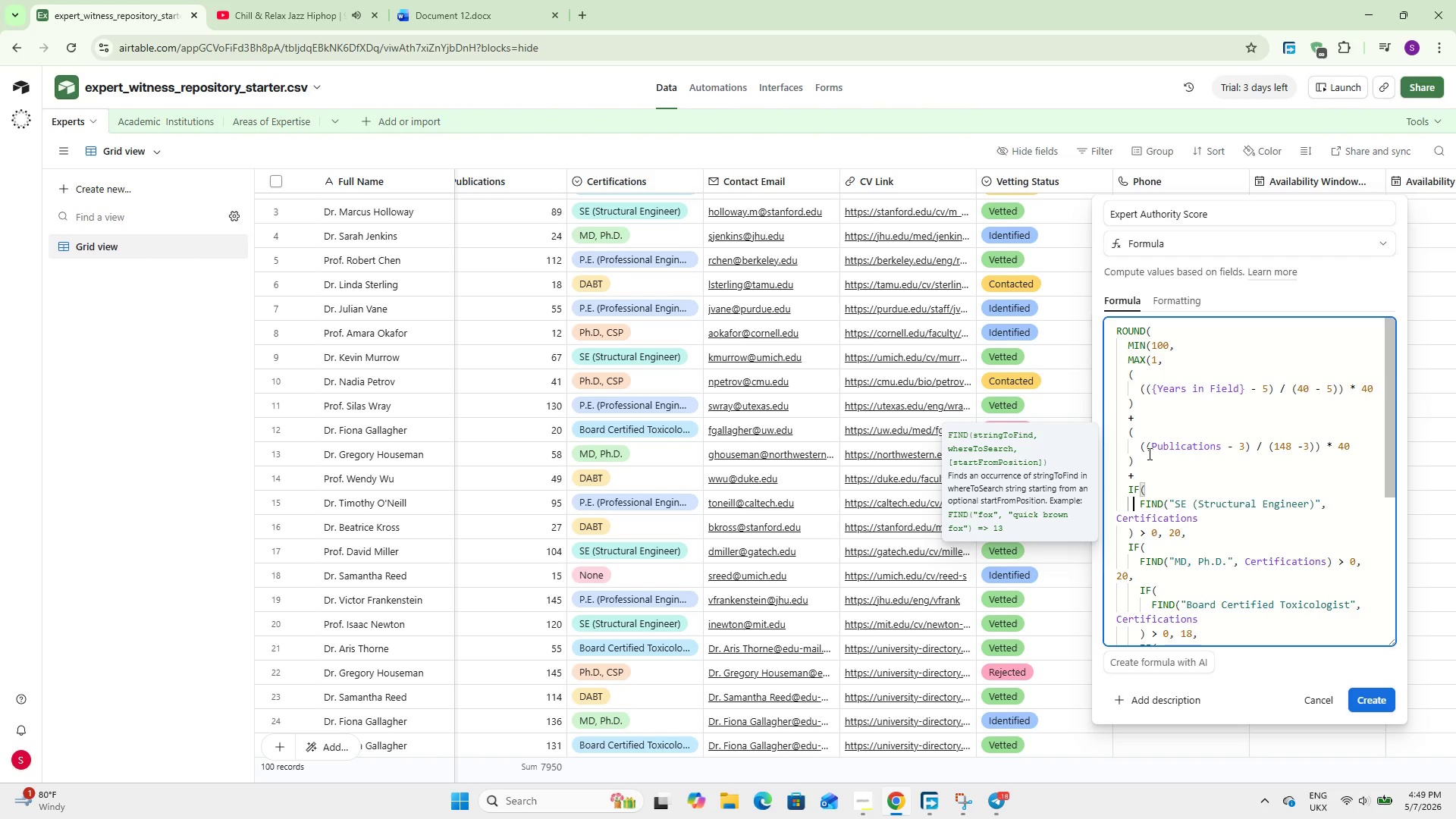 
key(ArrowUp)
 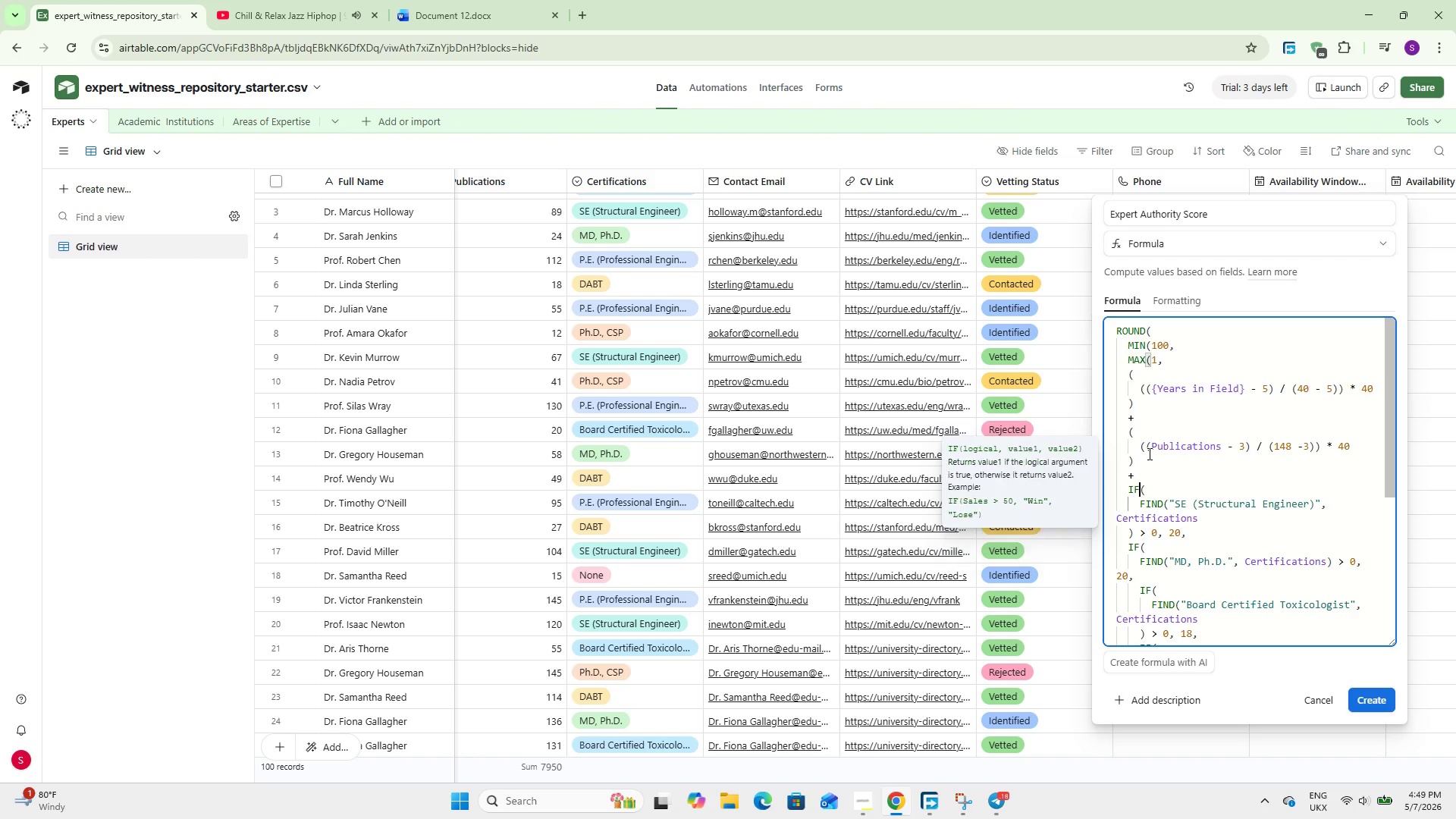 
key(ArrowRight)
 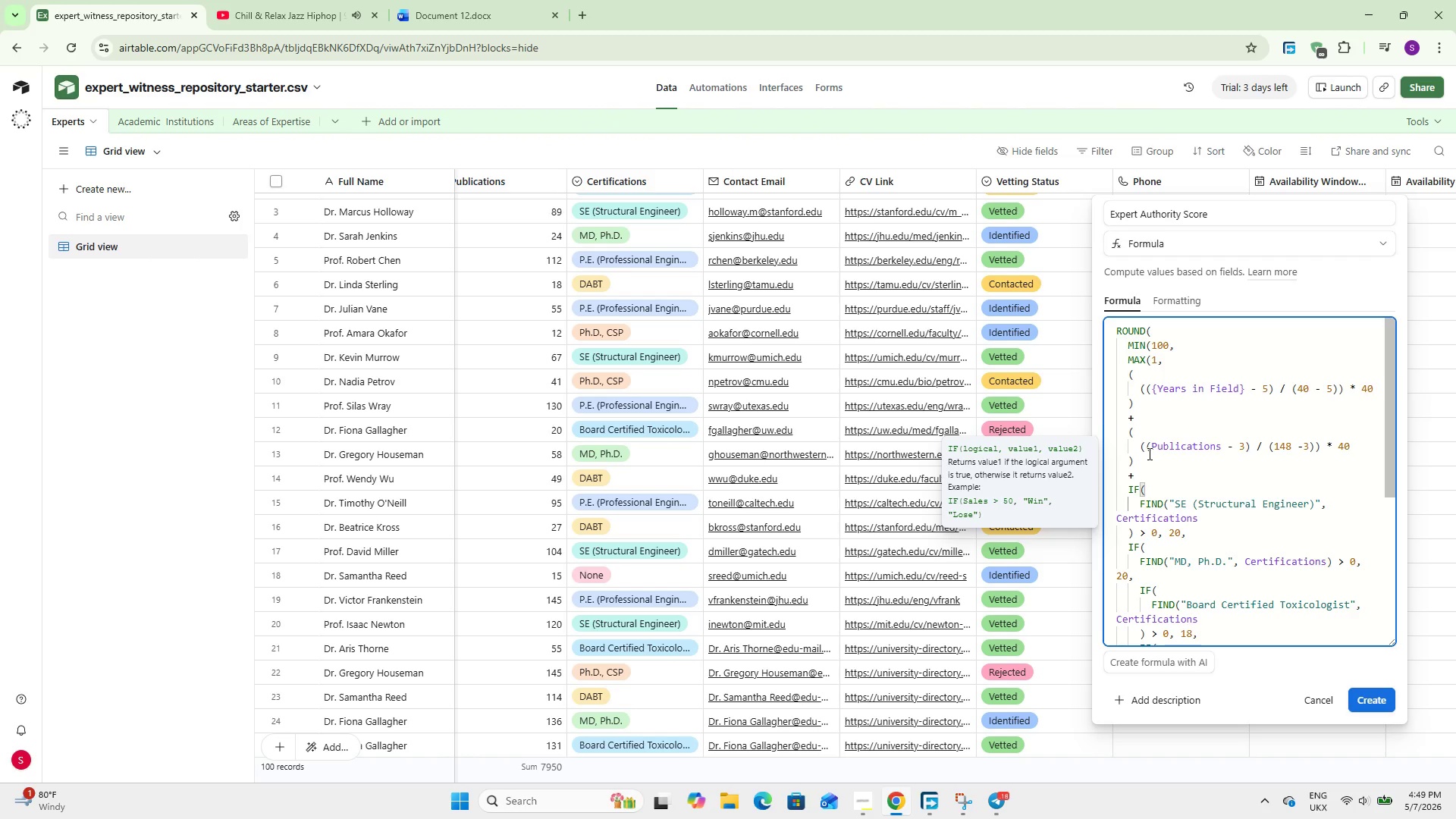 
key(ArrowDown)
 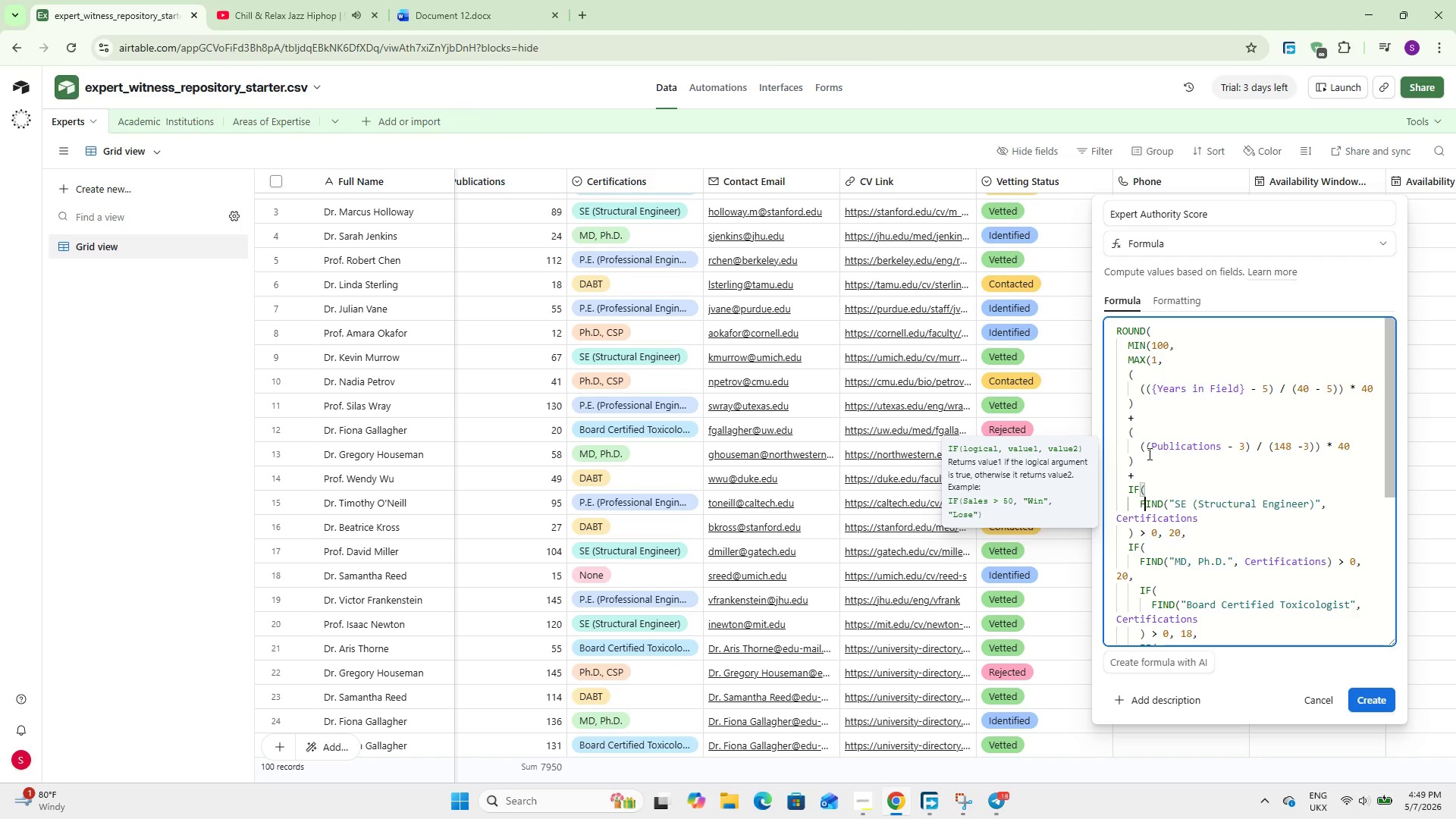 
hold_key(key=ArrowRight, duration=0.48)
 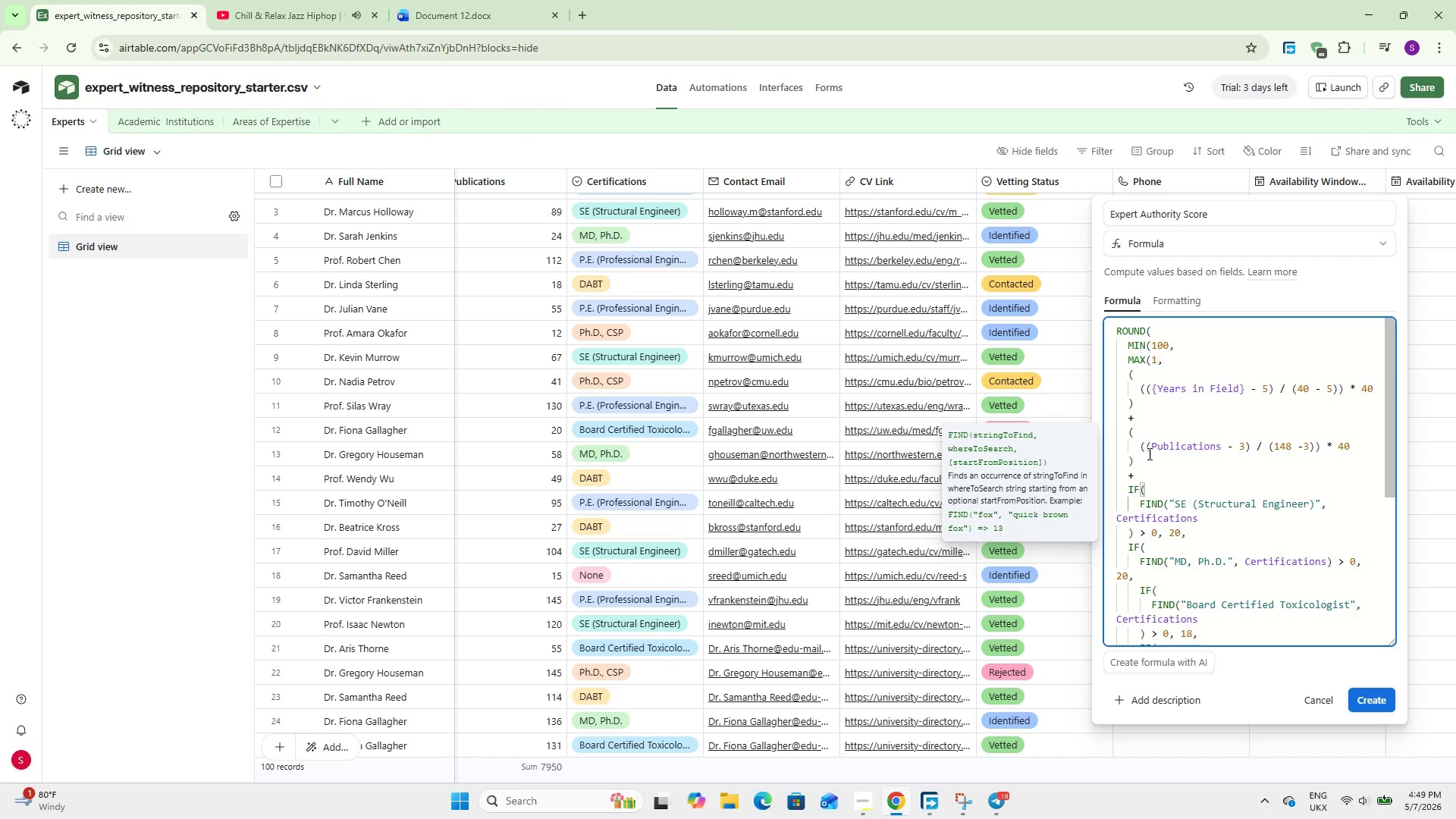 
wait(26.34)
 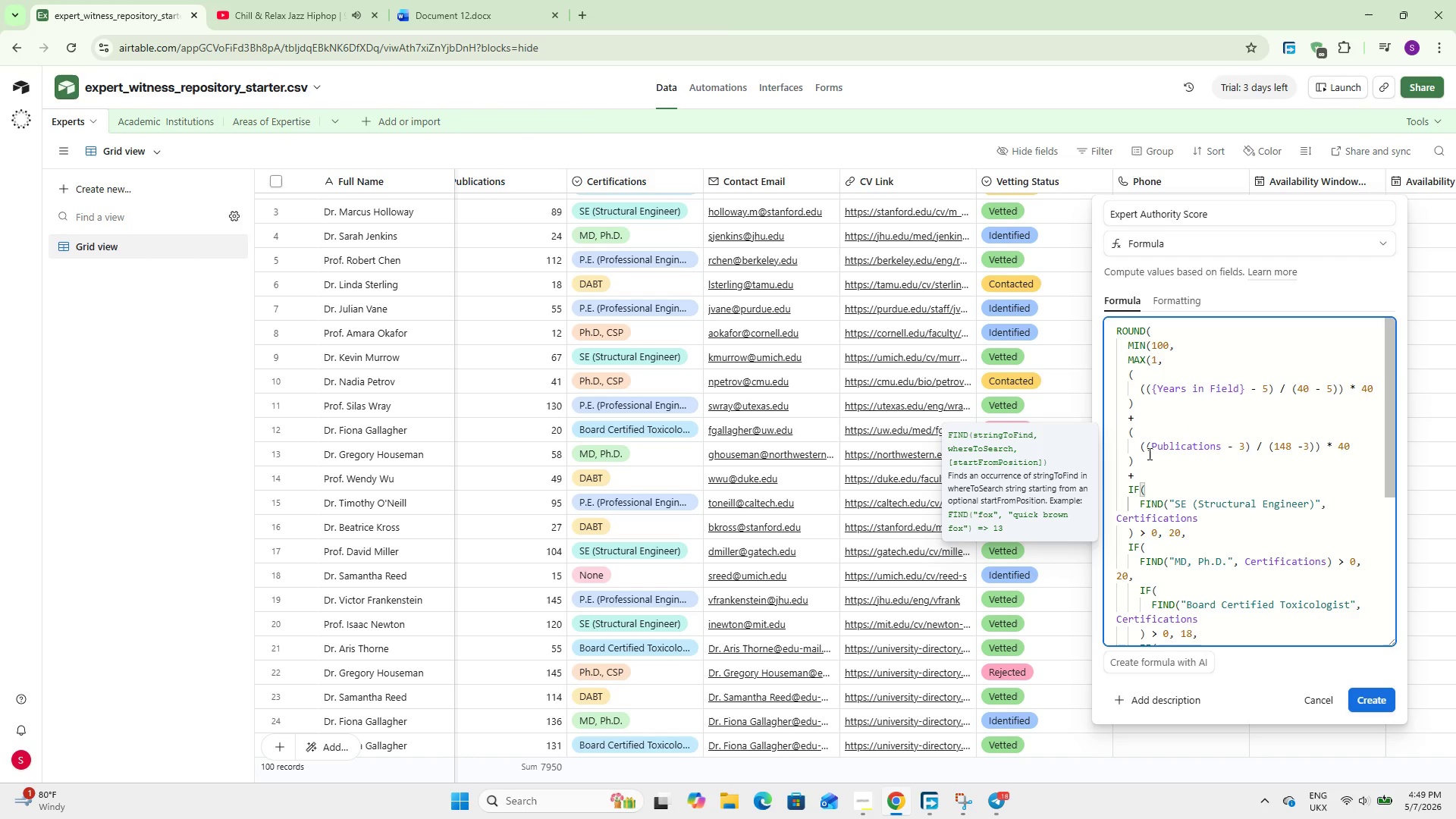 
key(ArrowDown)
 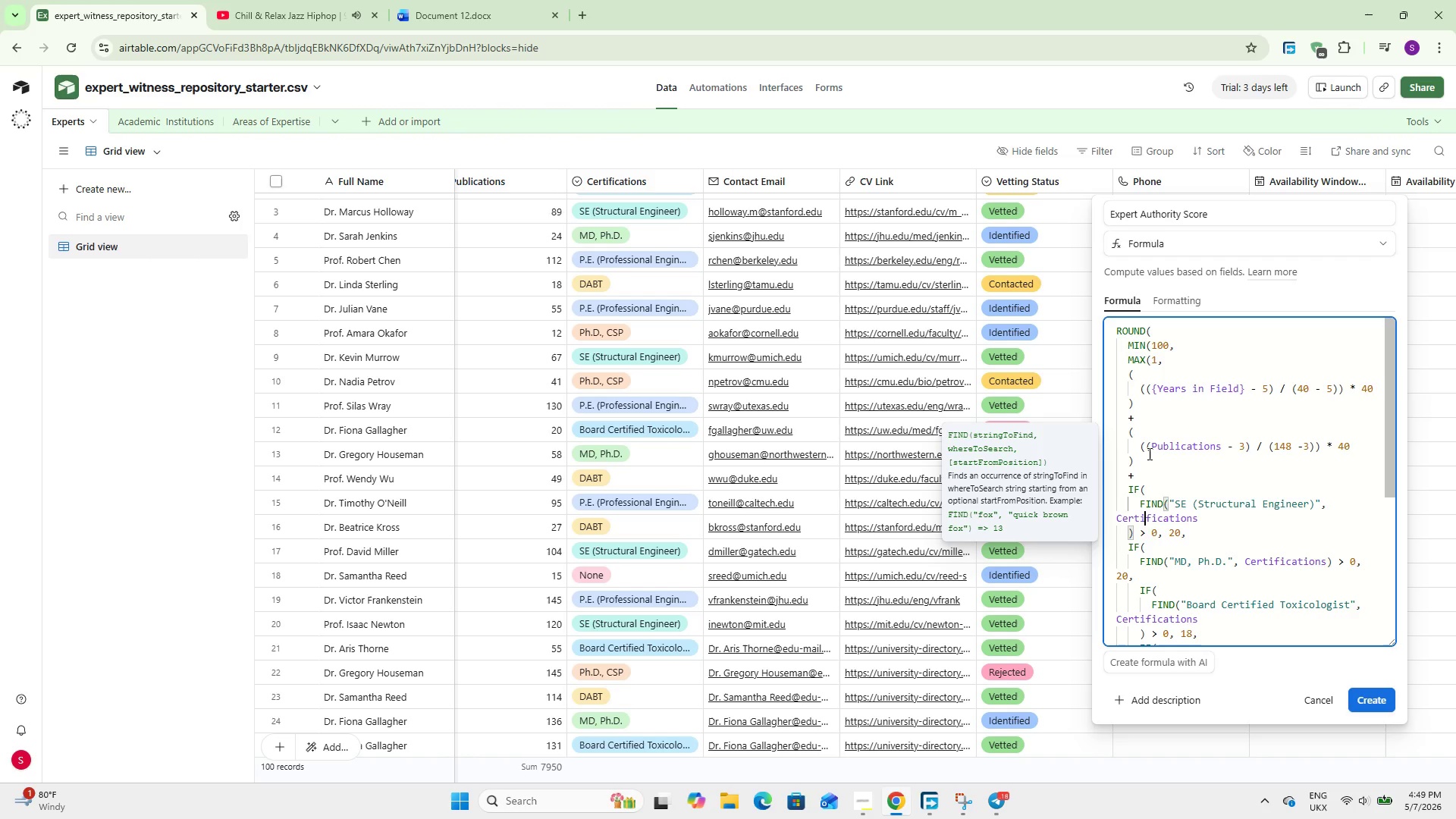 
key(ArrowDown)
 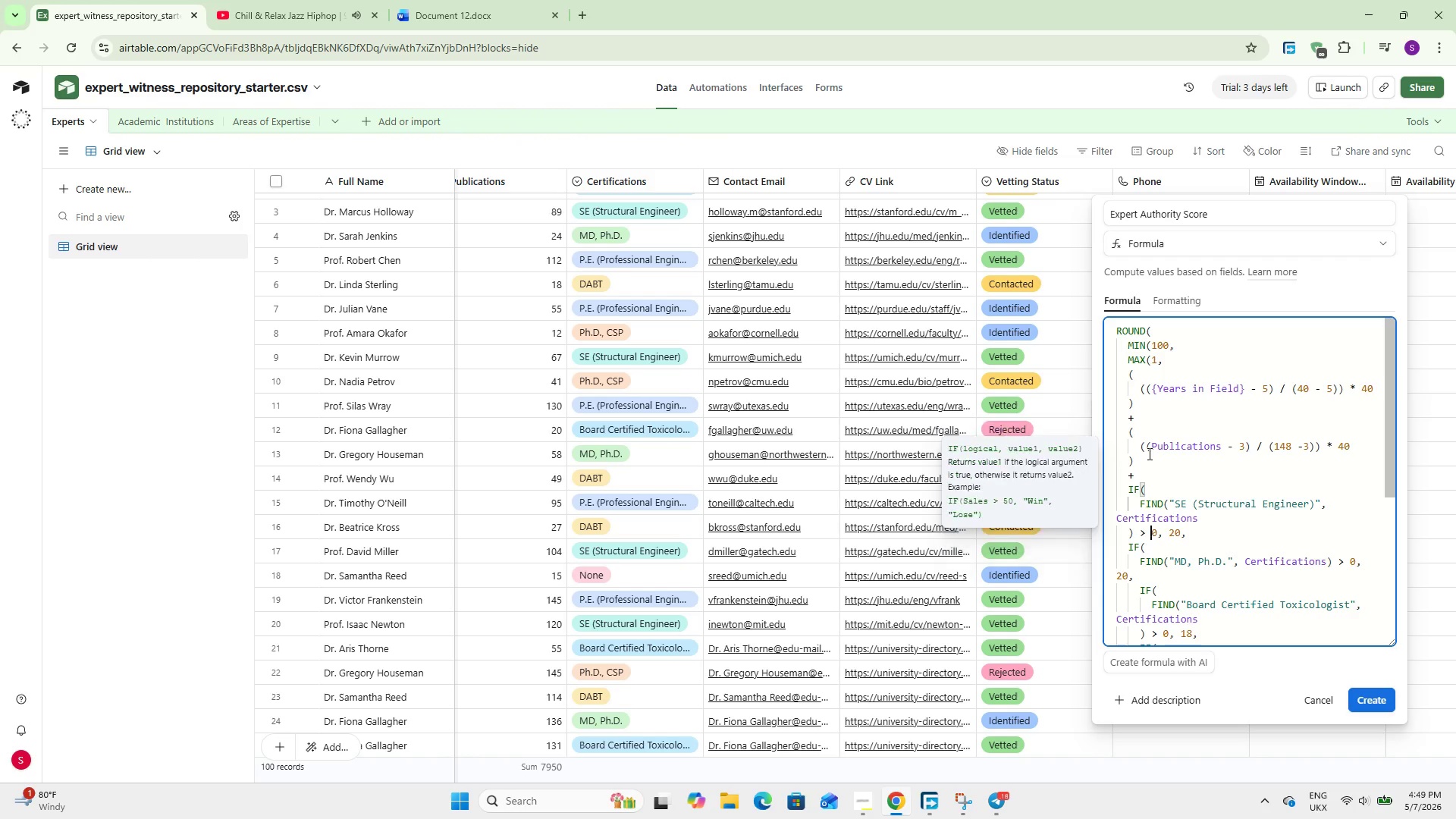 
key(ArrowRight)
 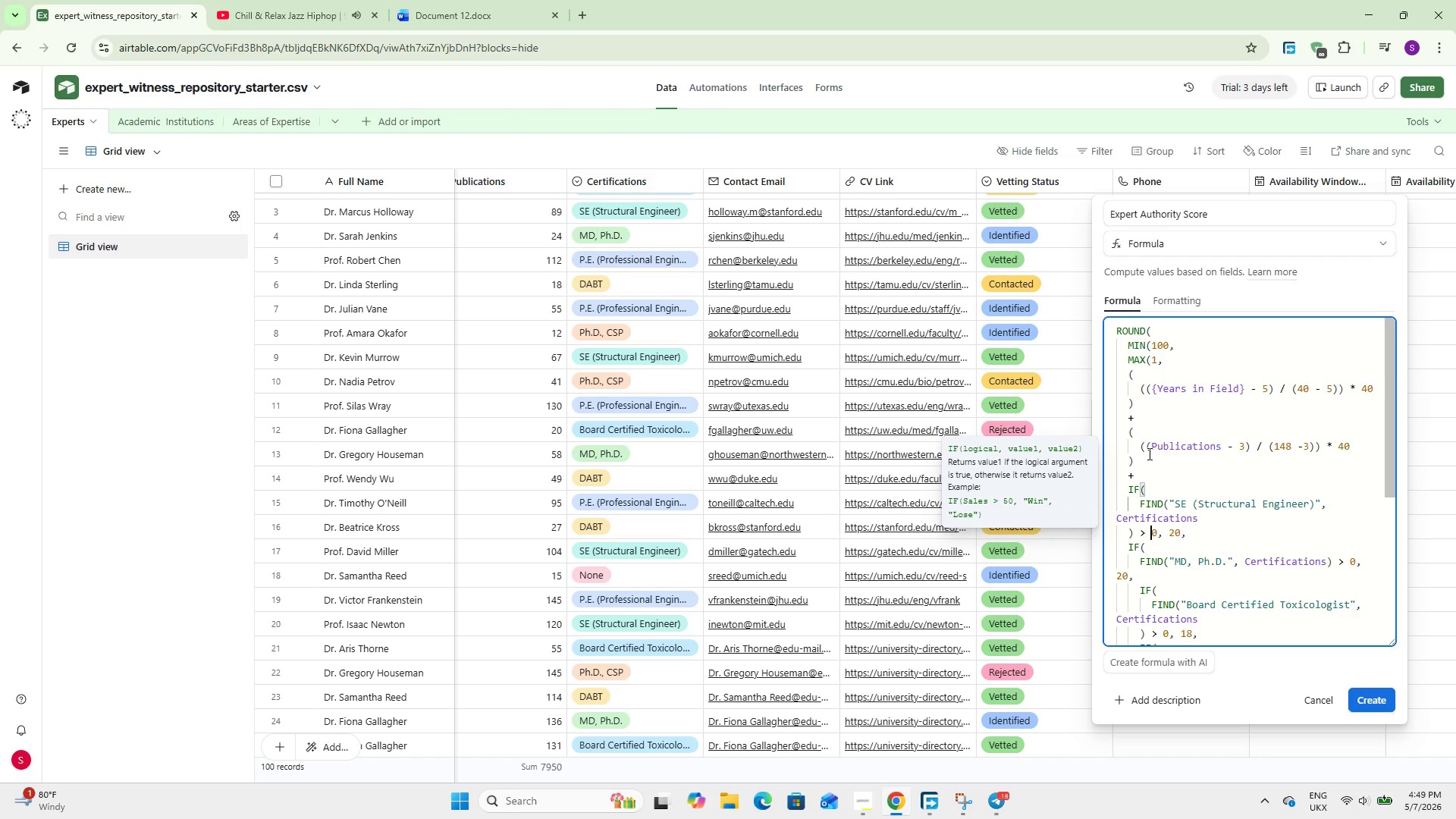 
key(ArrowRight)
 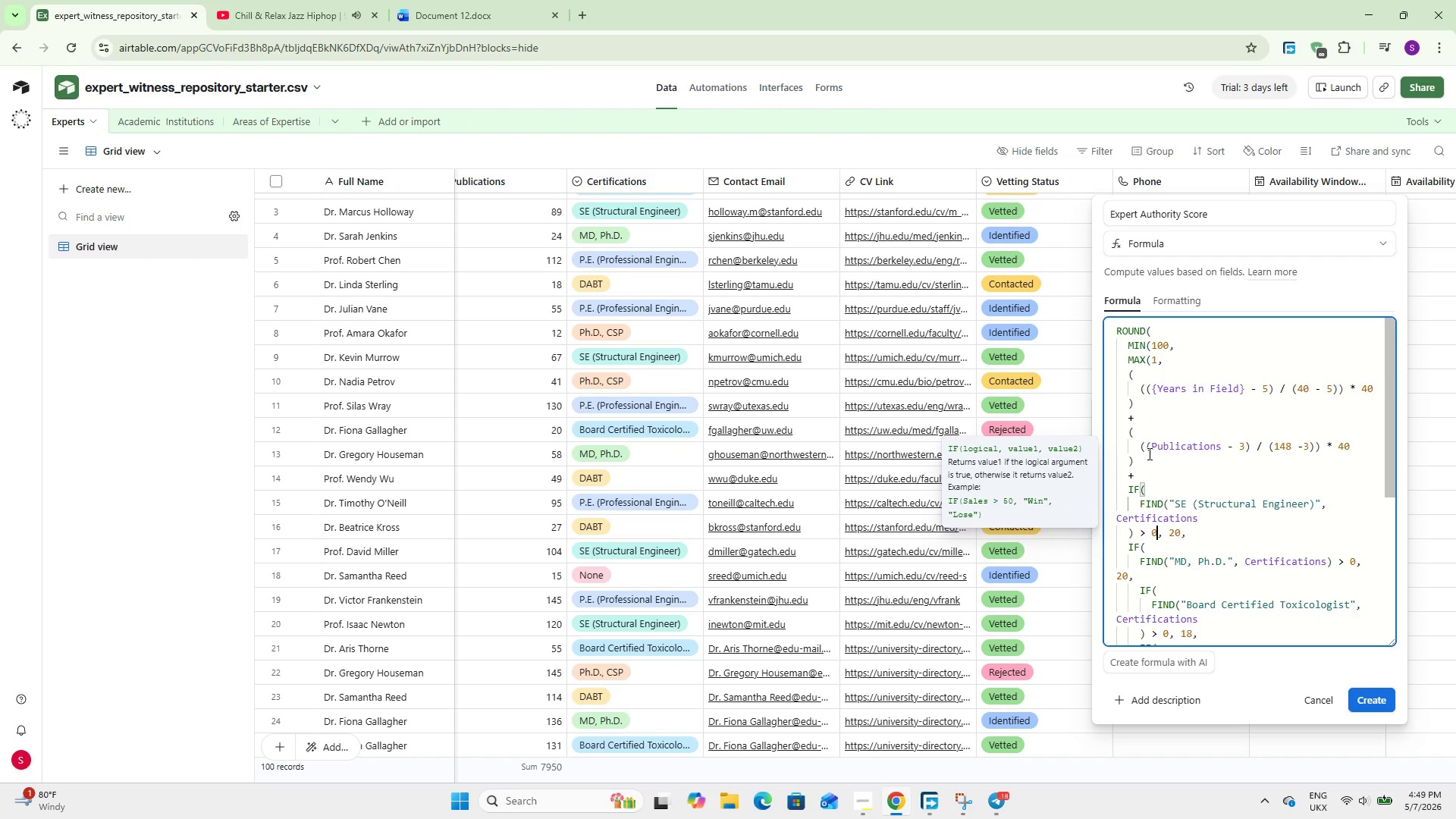 
key(ArrowDown)
 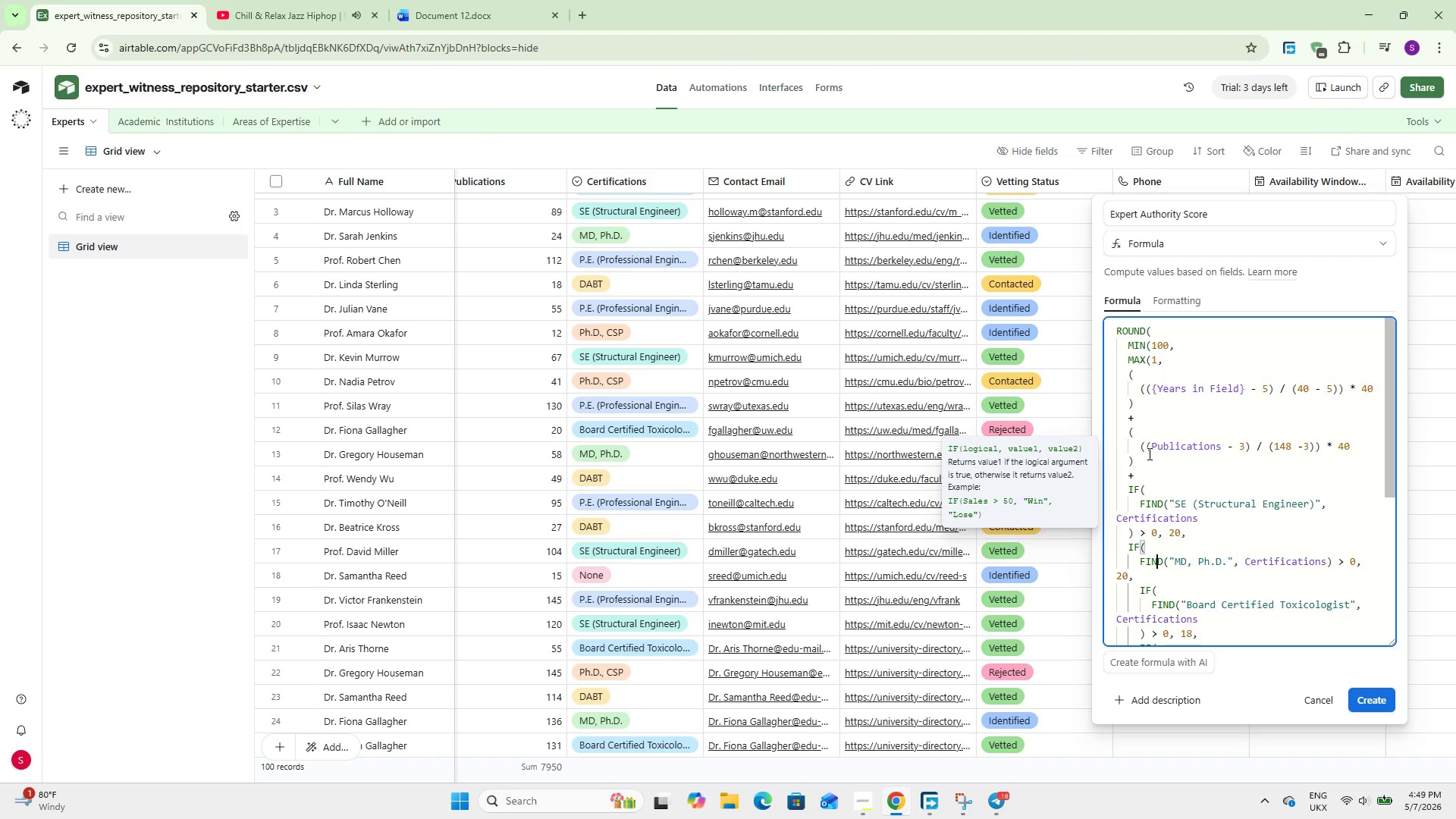 
key(ArrowDown)
 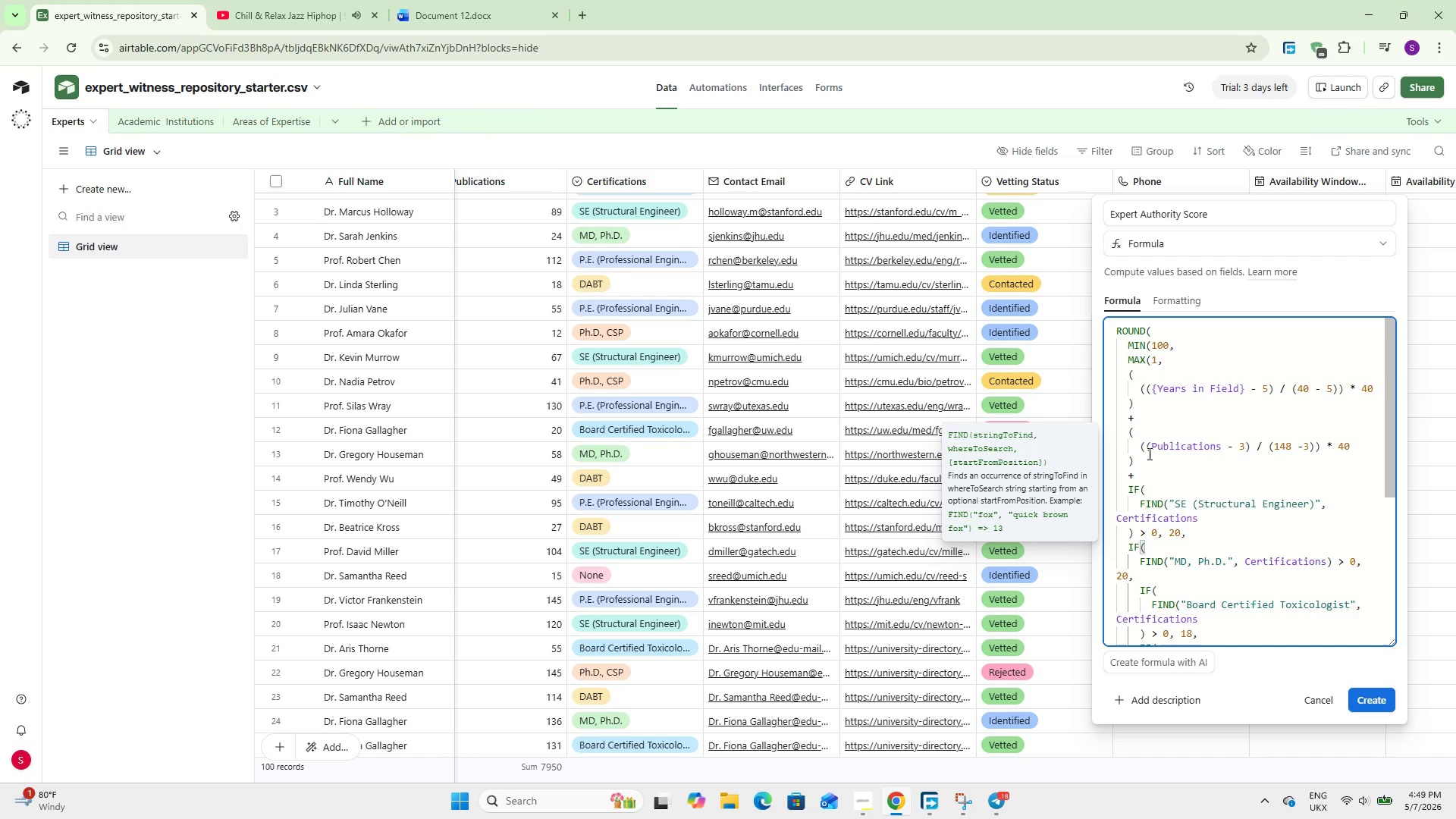 
key(ArrowUp)
 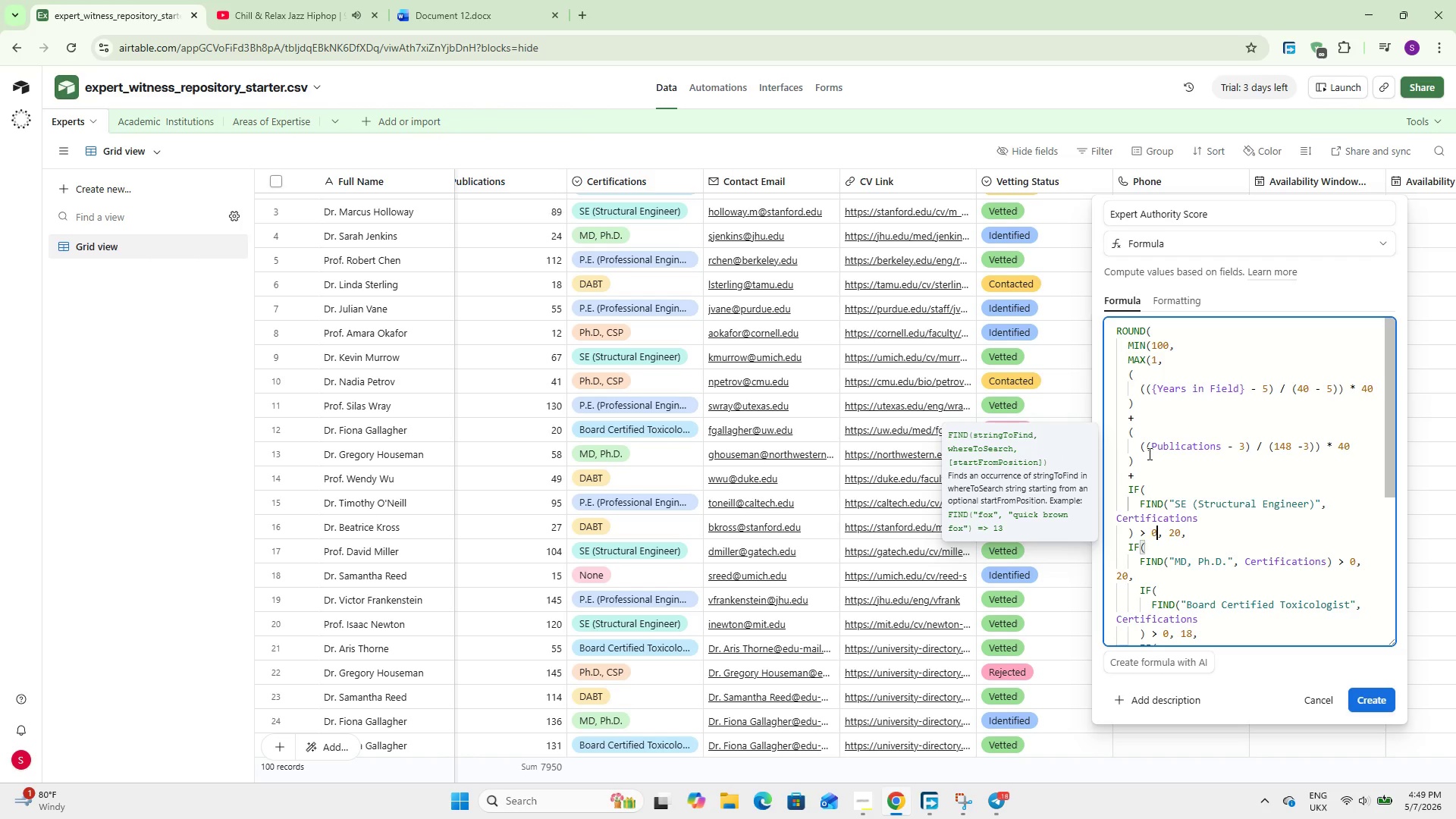 
key(ArrowUp)
 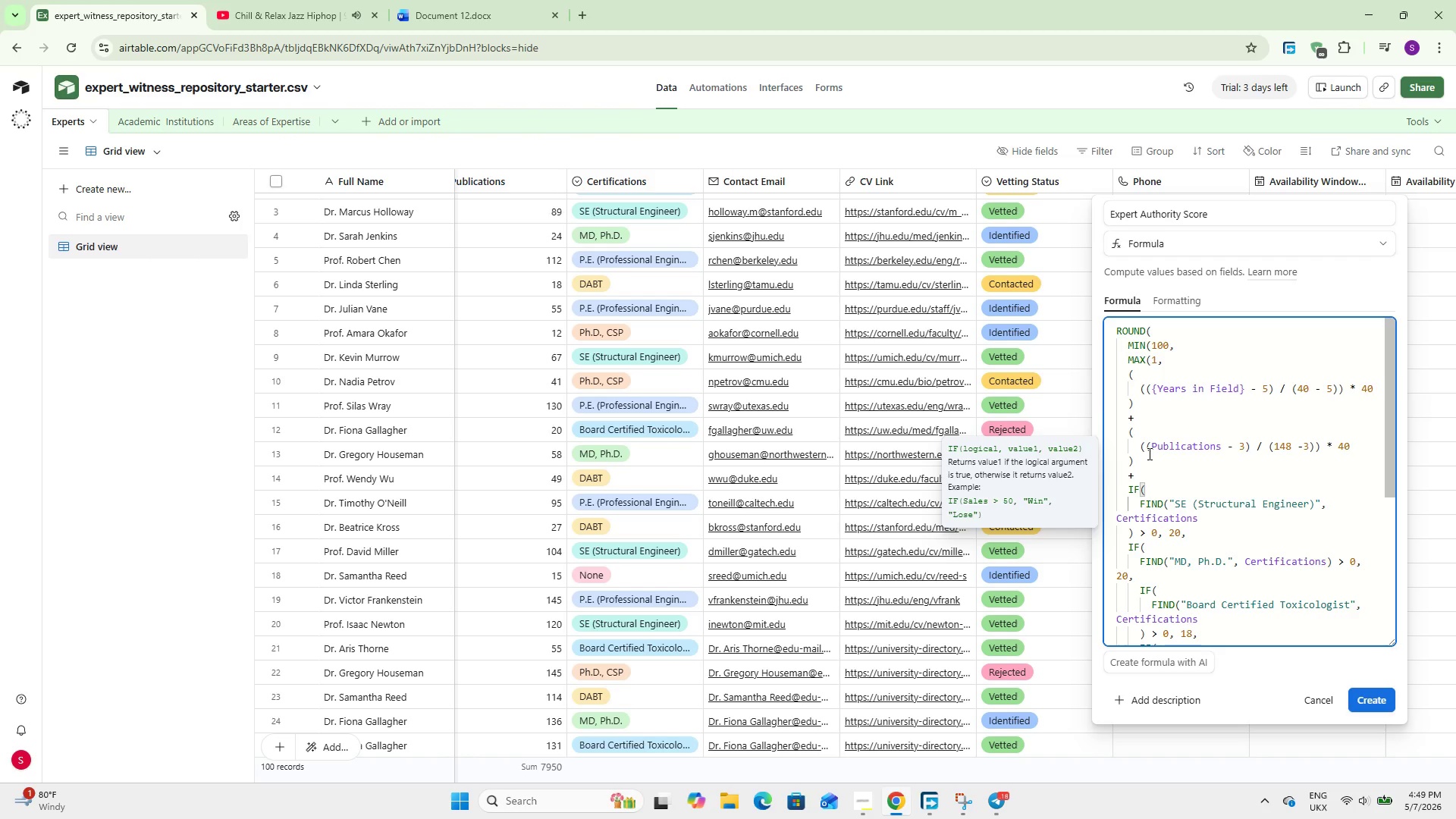 
key(ArrowRight)
 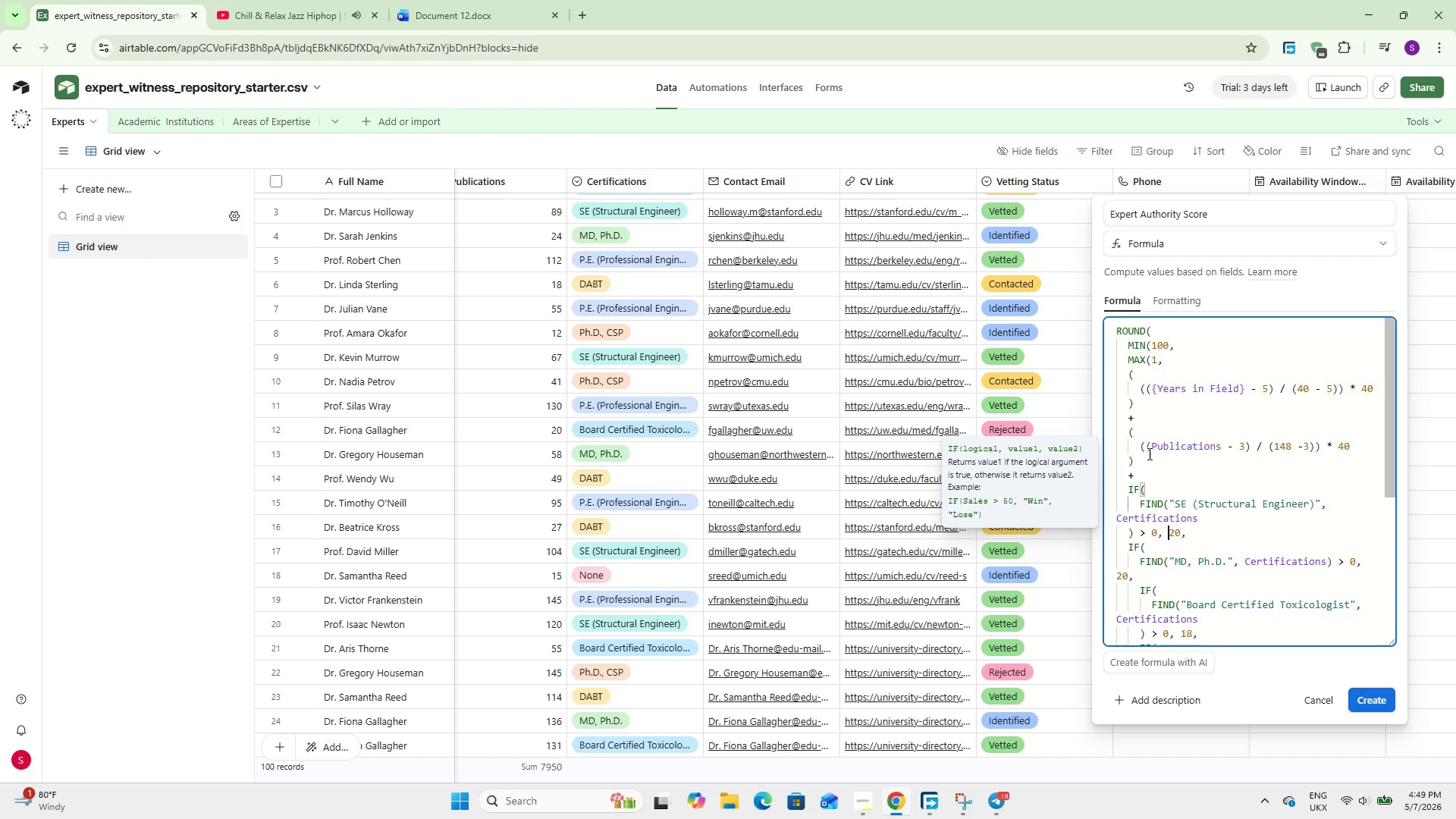 
key(ArrowRight)
 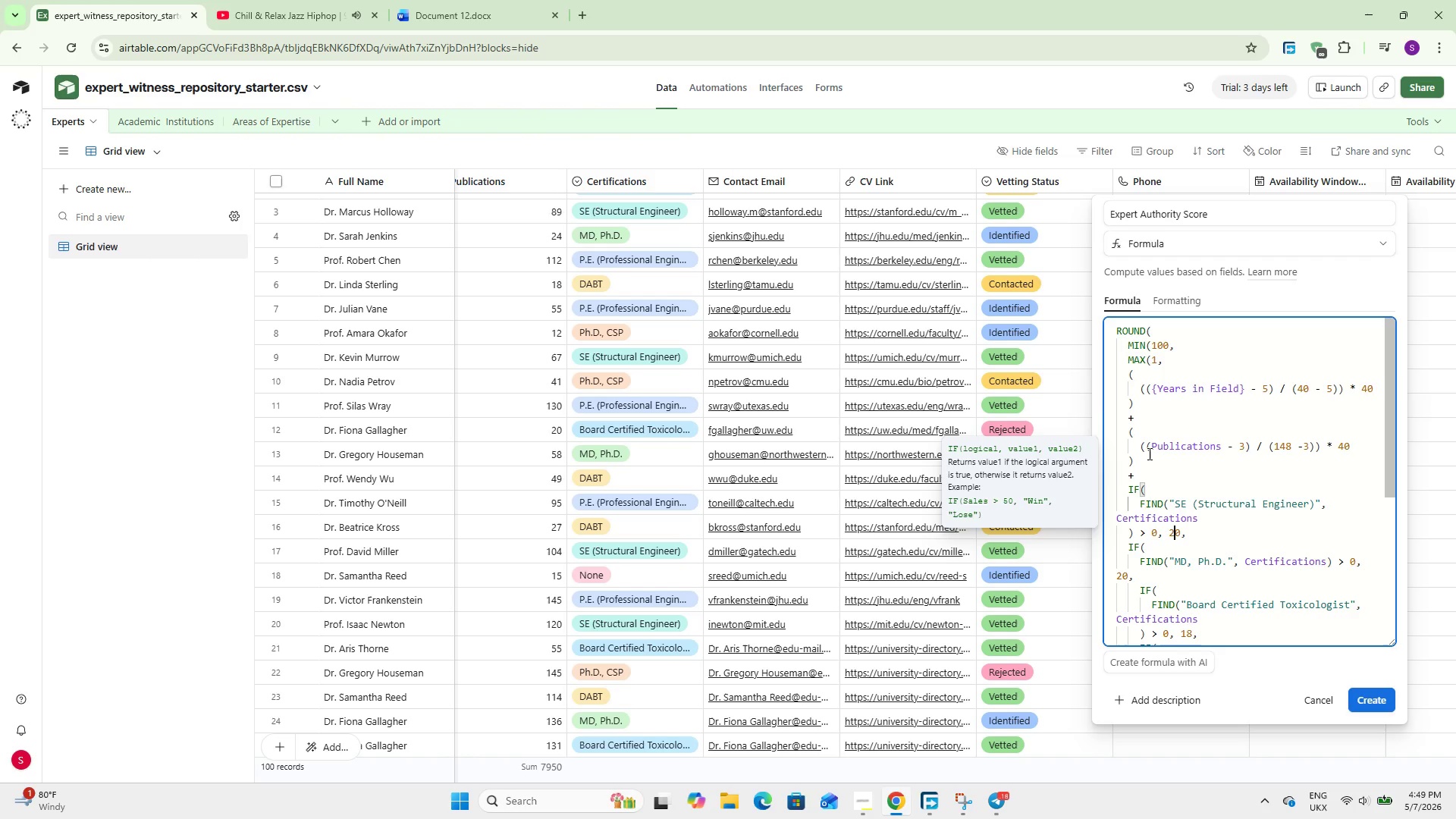 
key(ArrowRight)
 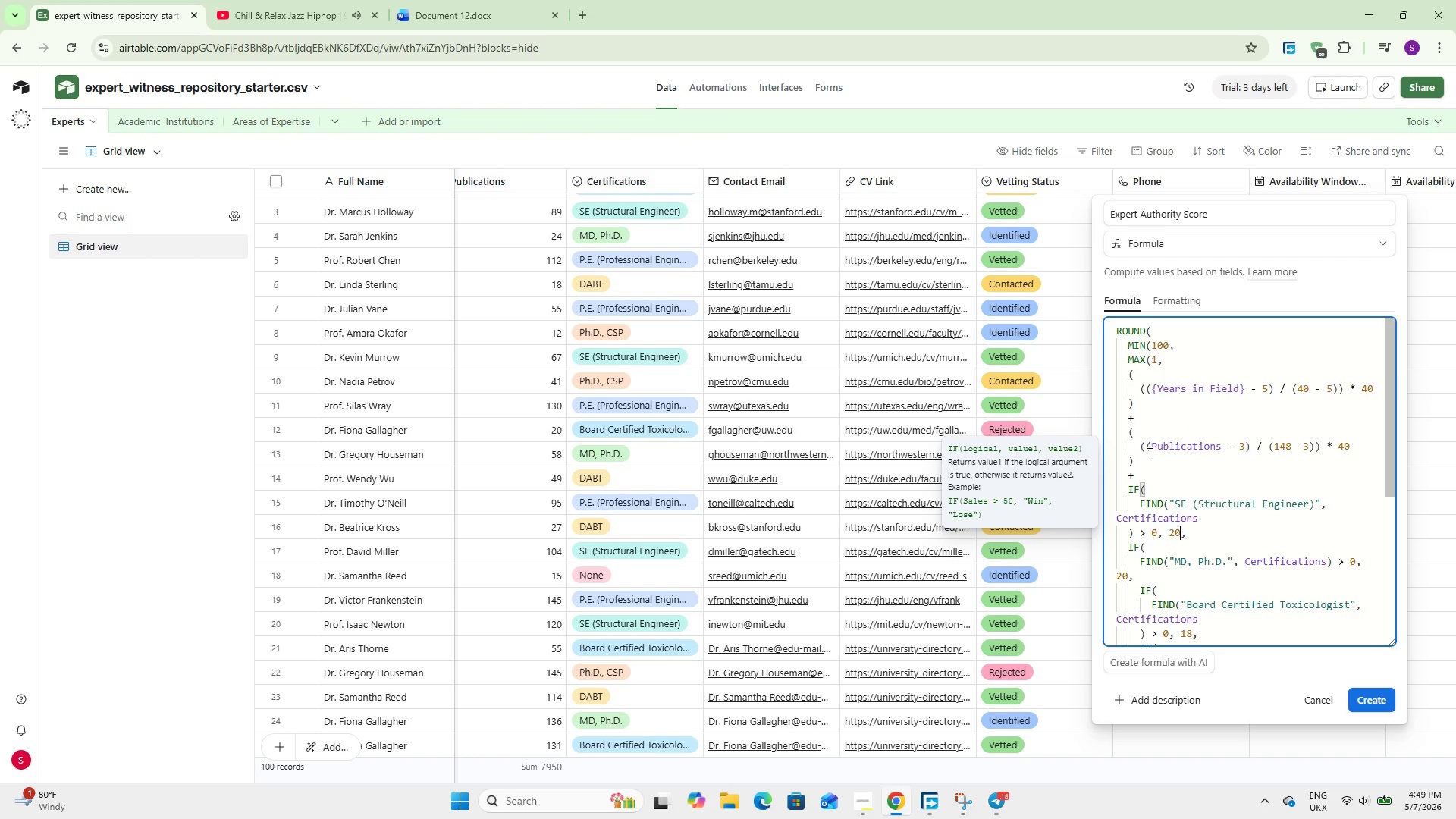 
key(ArrowRight)
 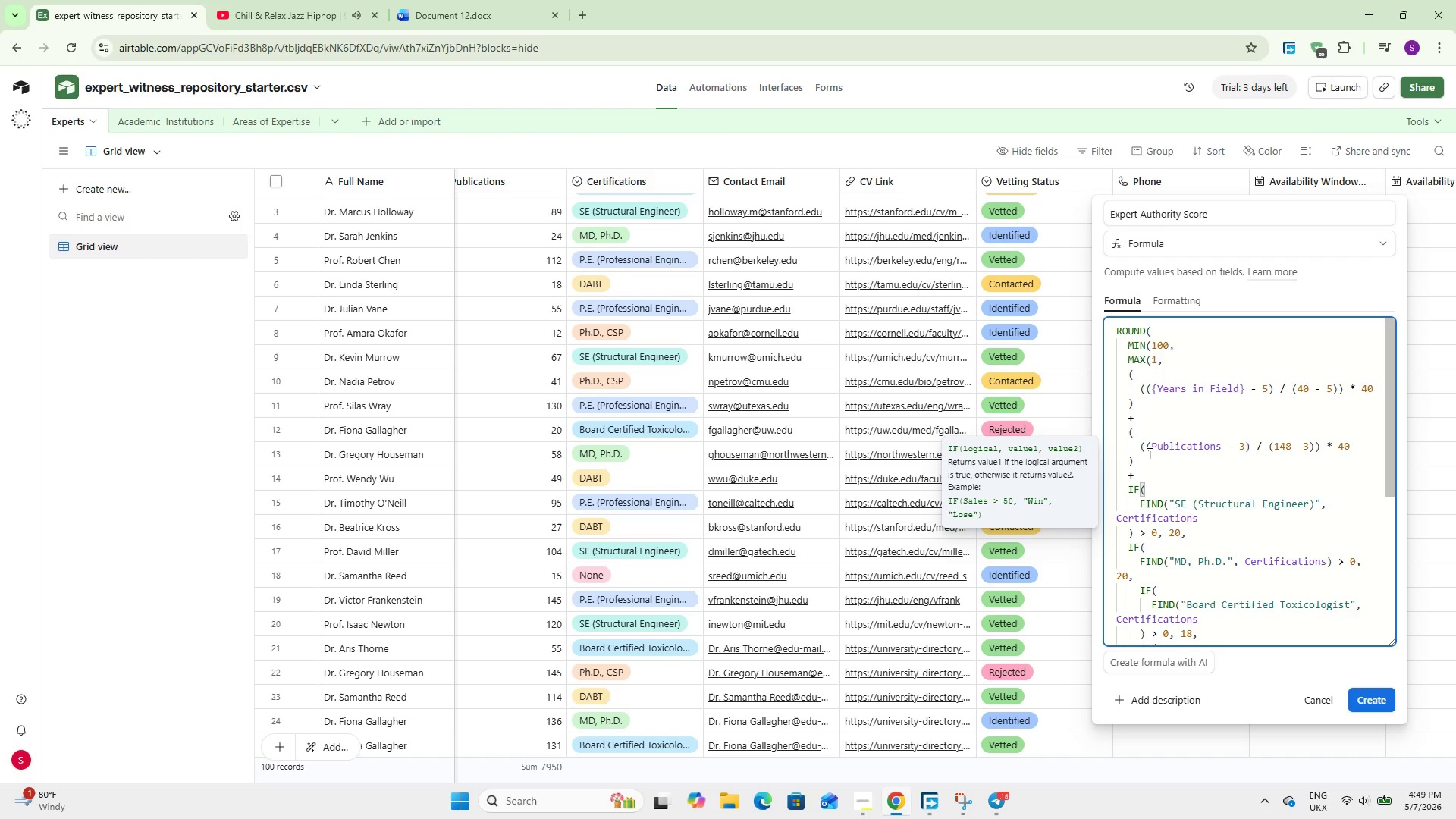 
key(ArrowRight)
 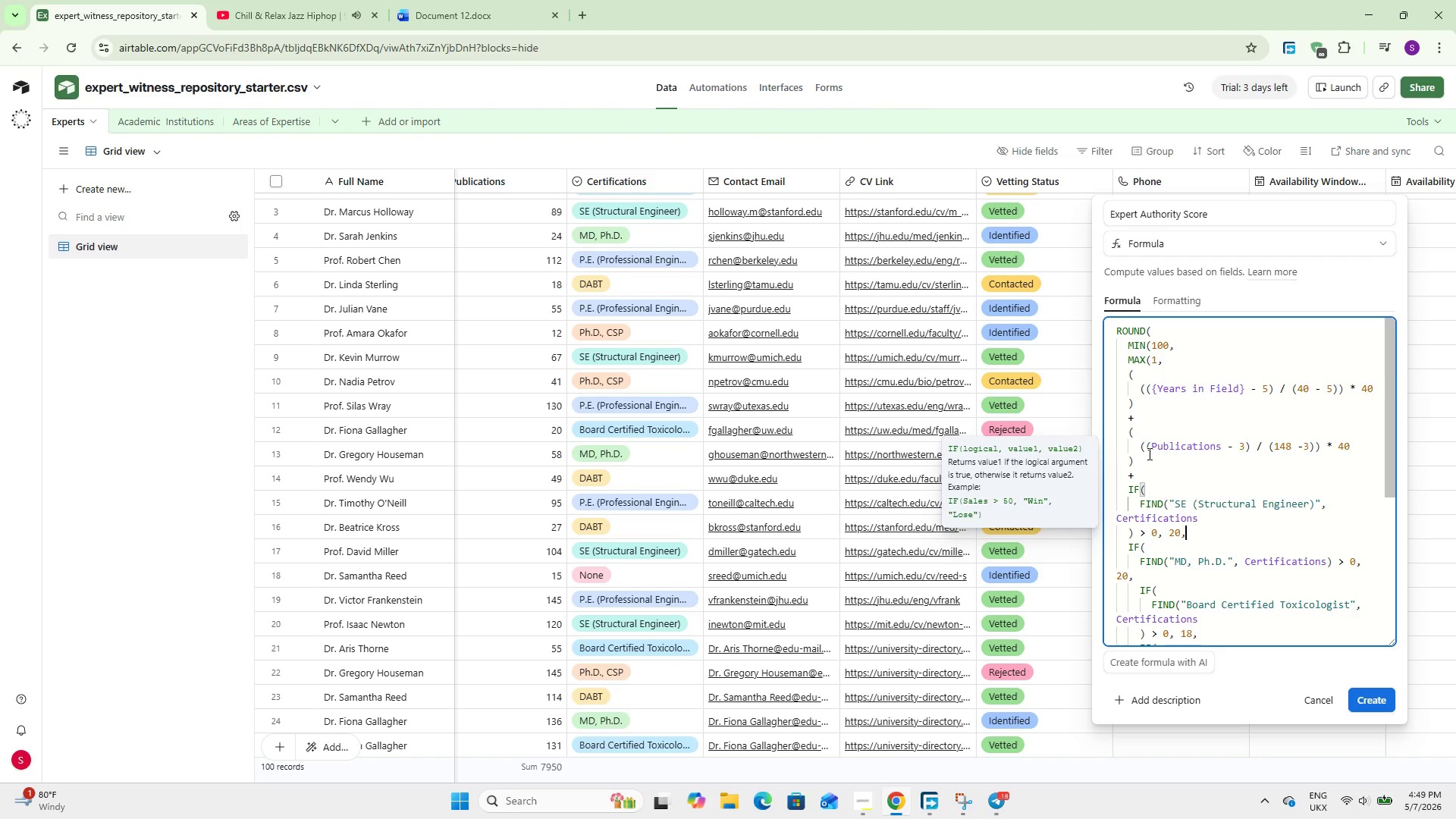 
wait(5.7)
 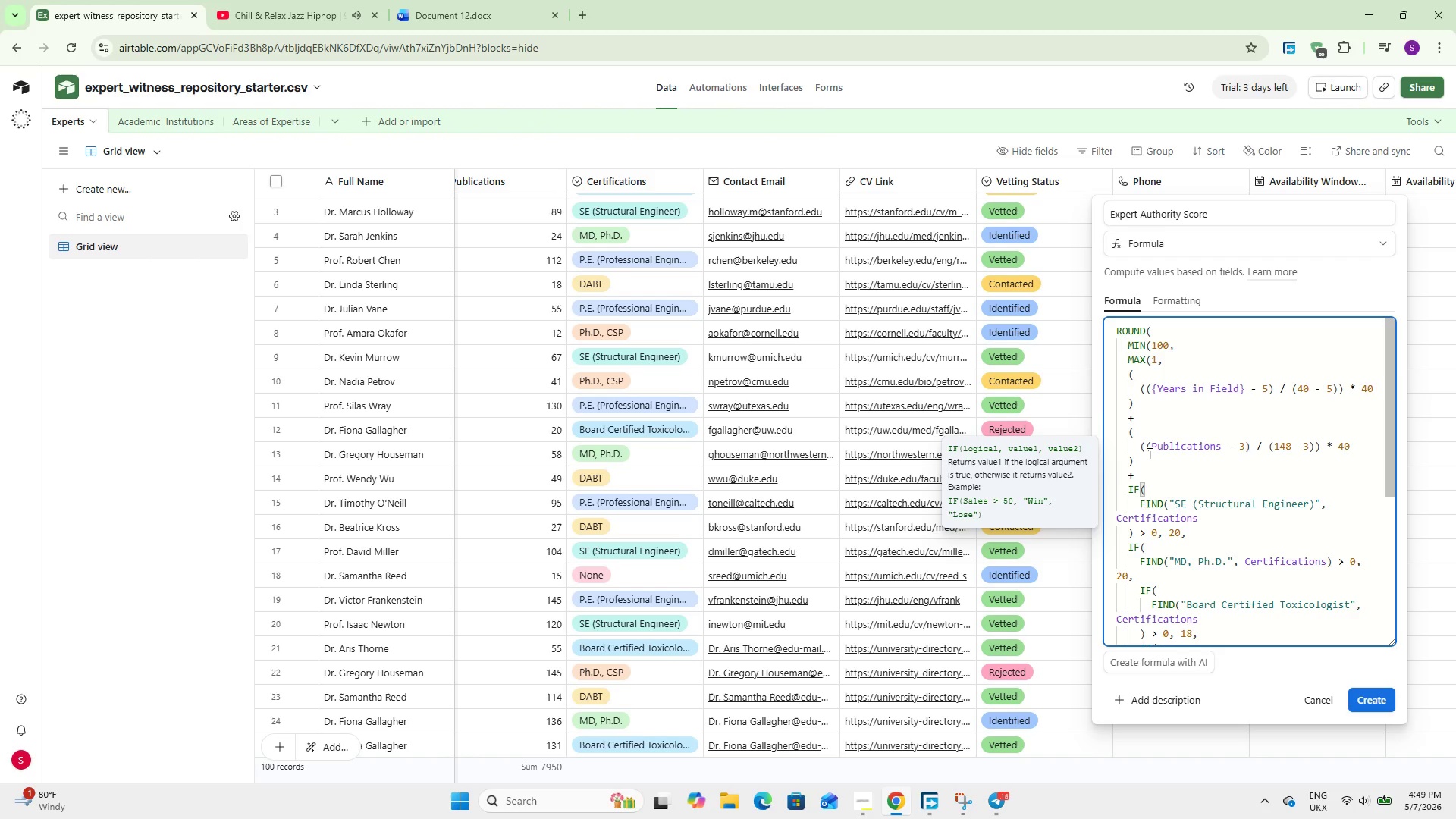 
key(ArrowDown)
 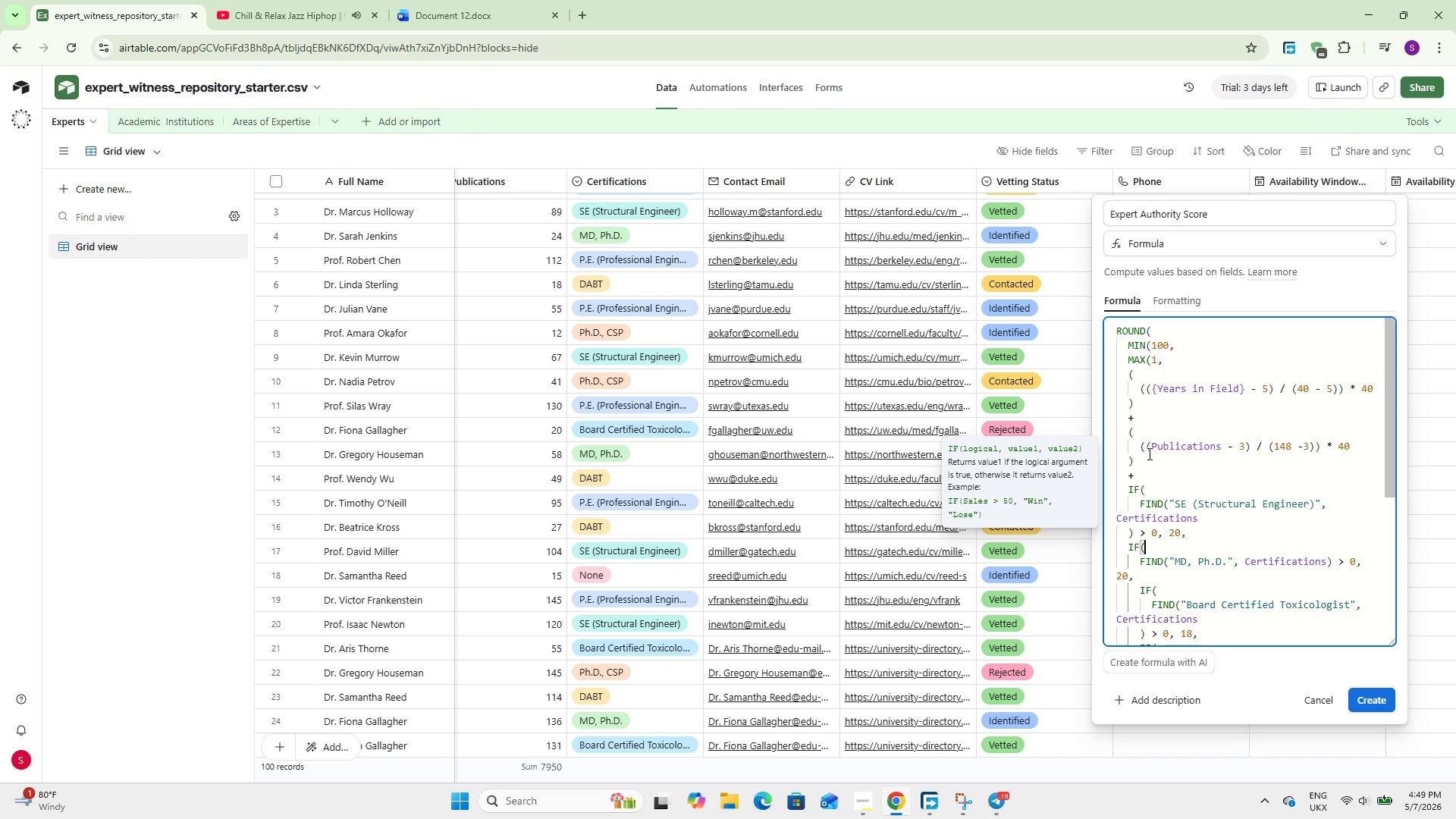 
key(ArrowLeft)
 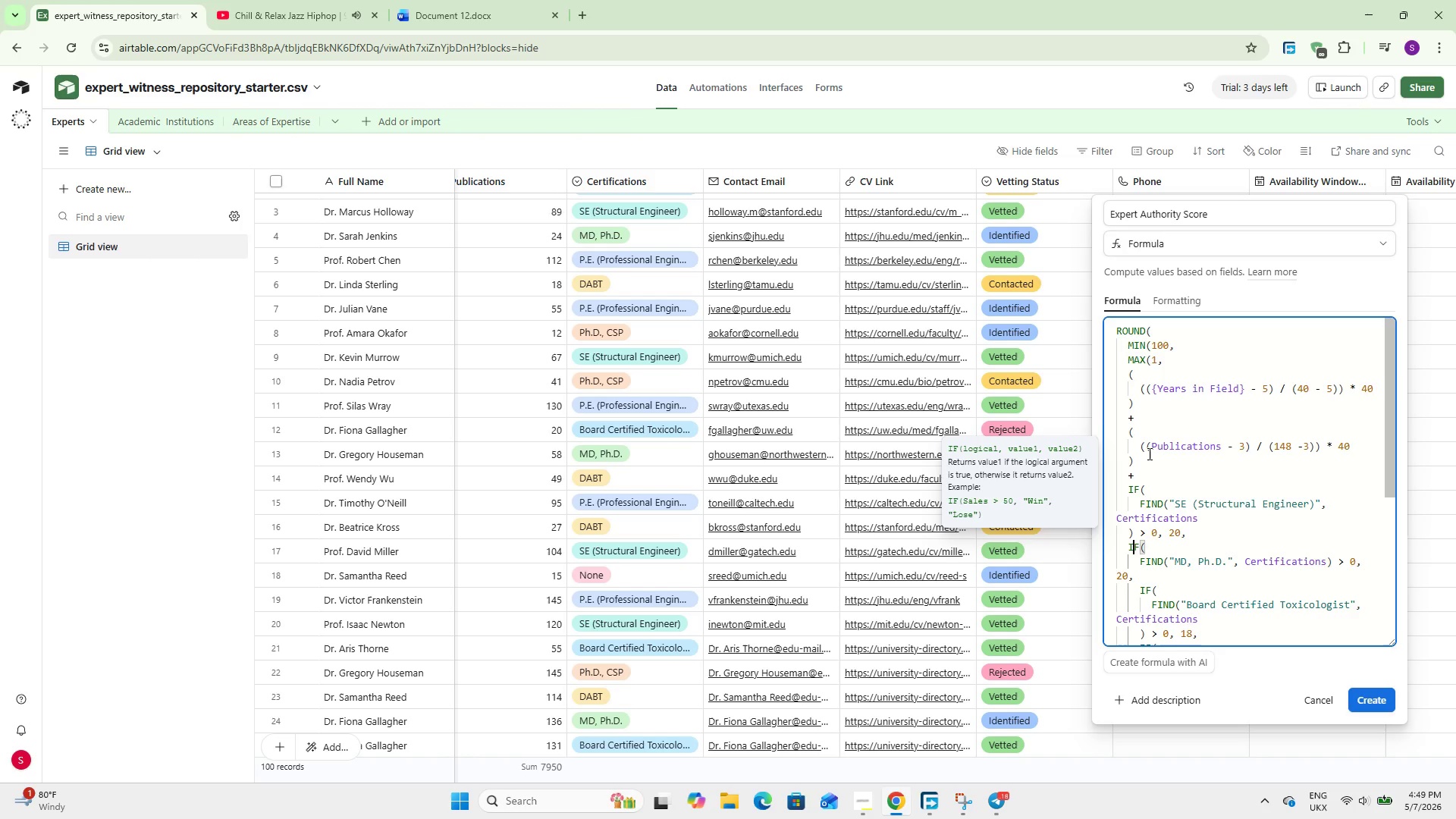 
key(ArrowLeft)
 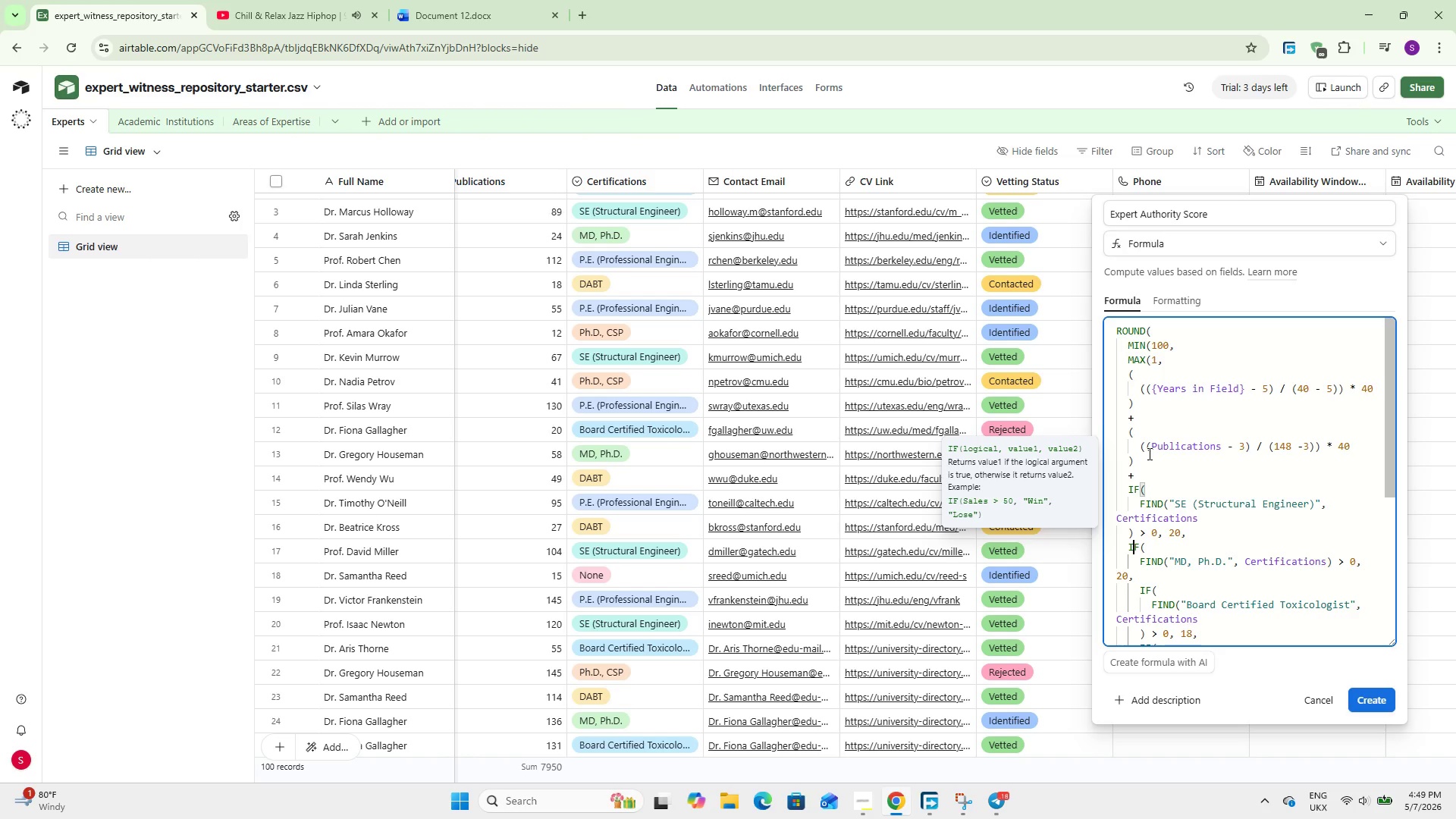 
key(ArrowRight)
 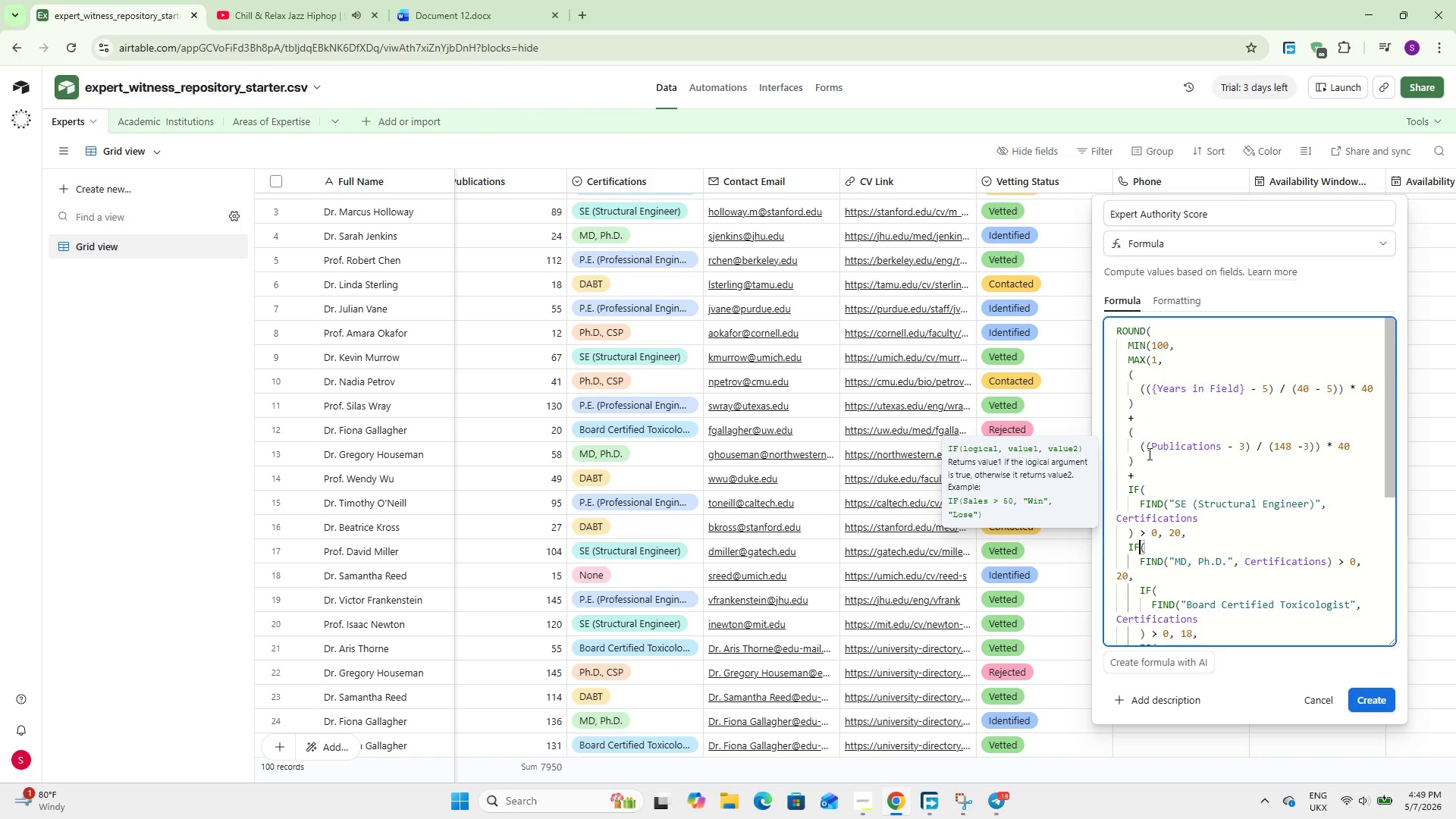 
key(ArrowRight)
 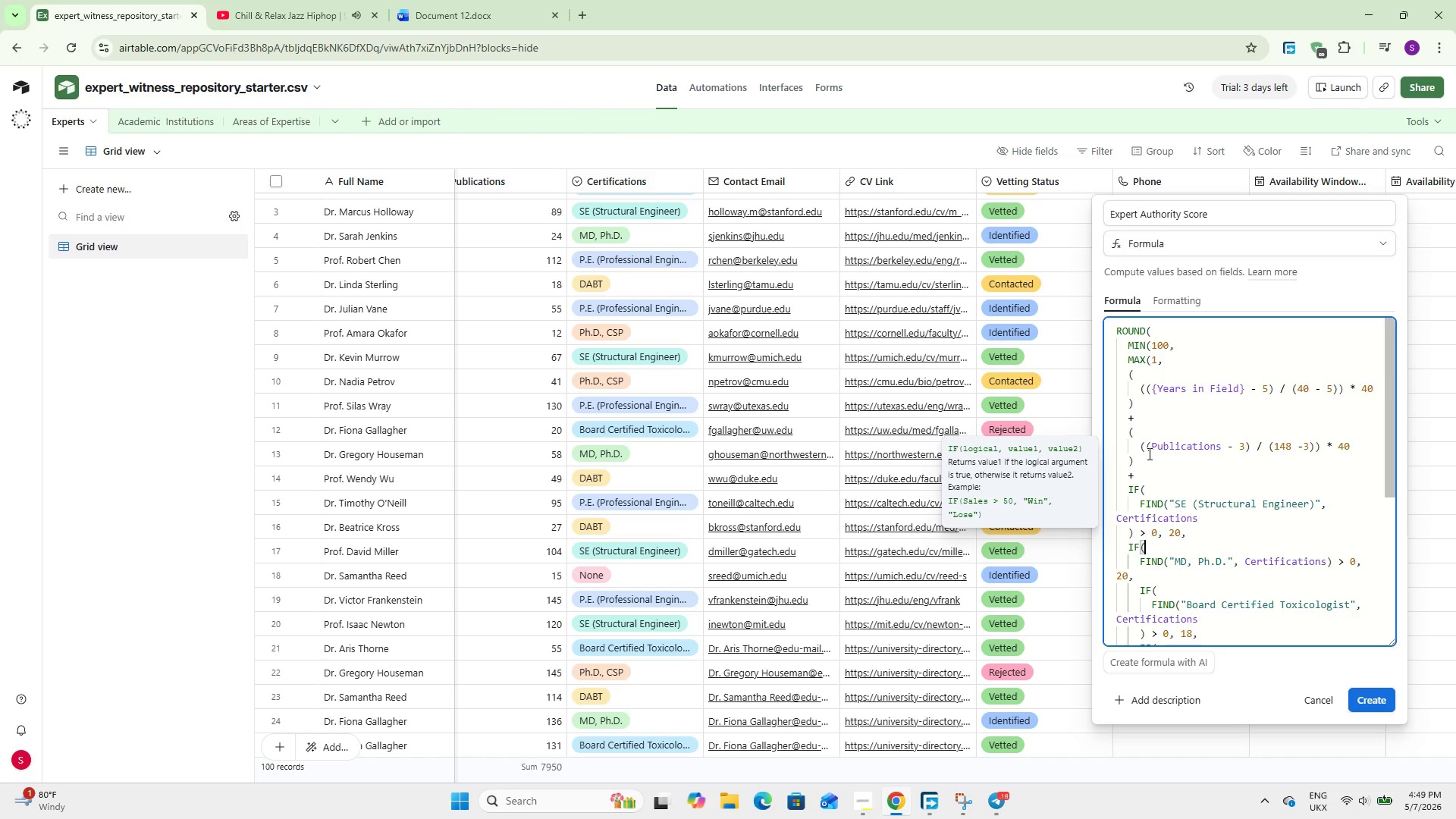 
key(ArrowDown)
 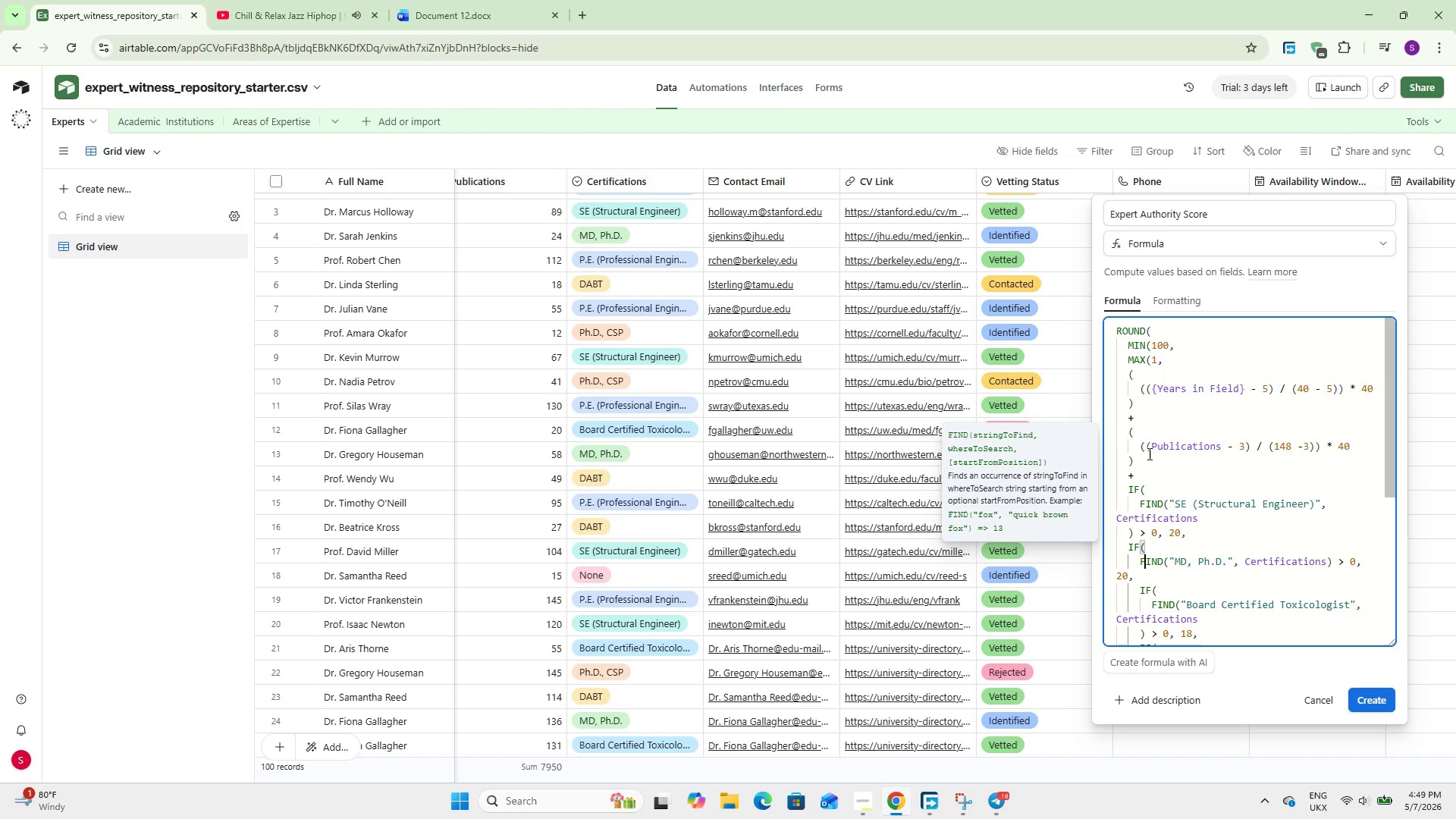 
key(ArrowLeft)
 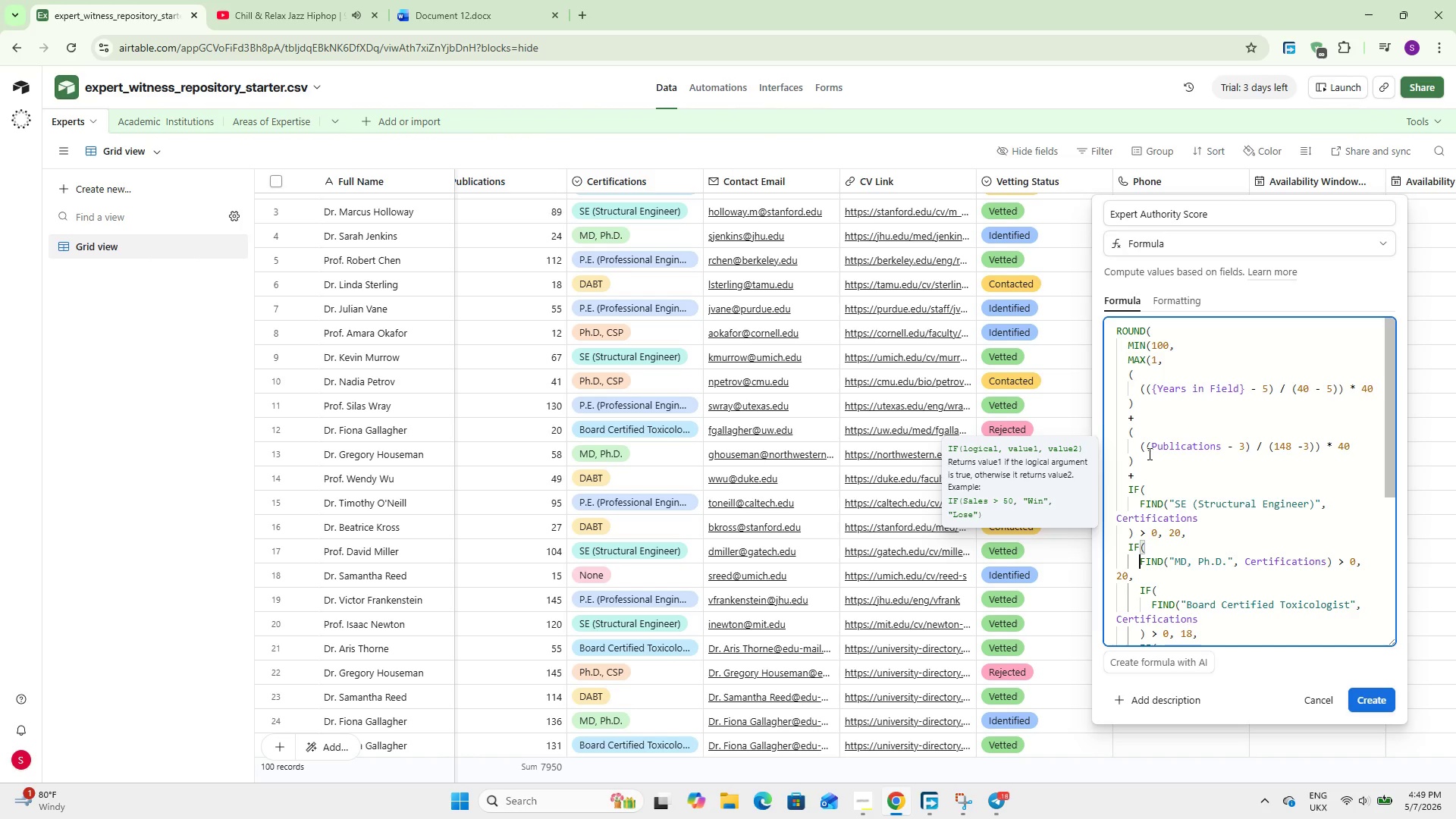 
key(ArrowRight)
 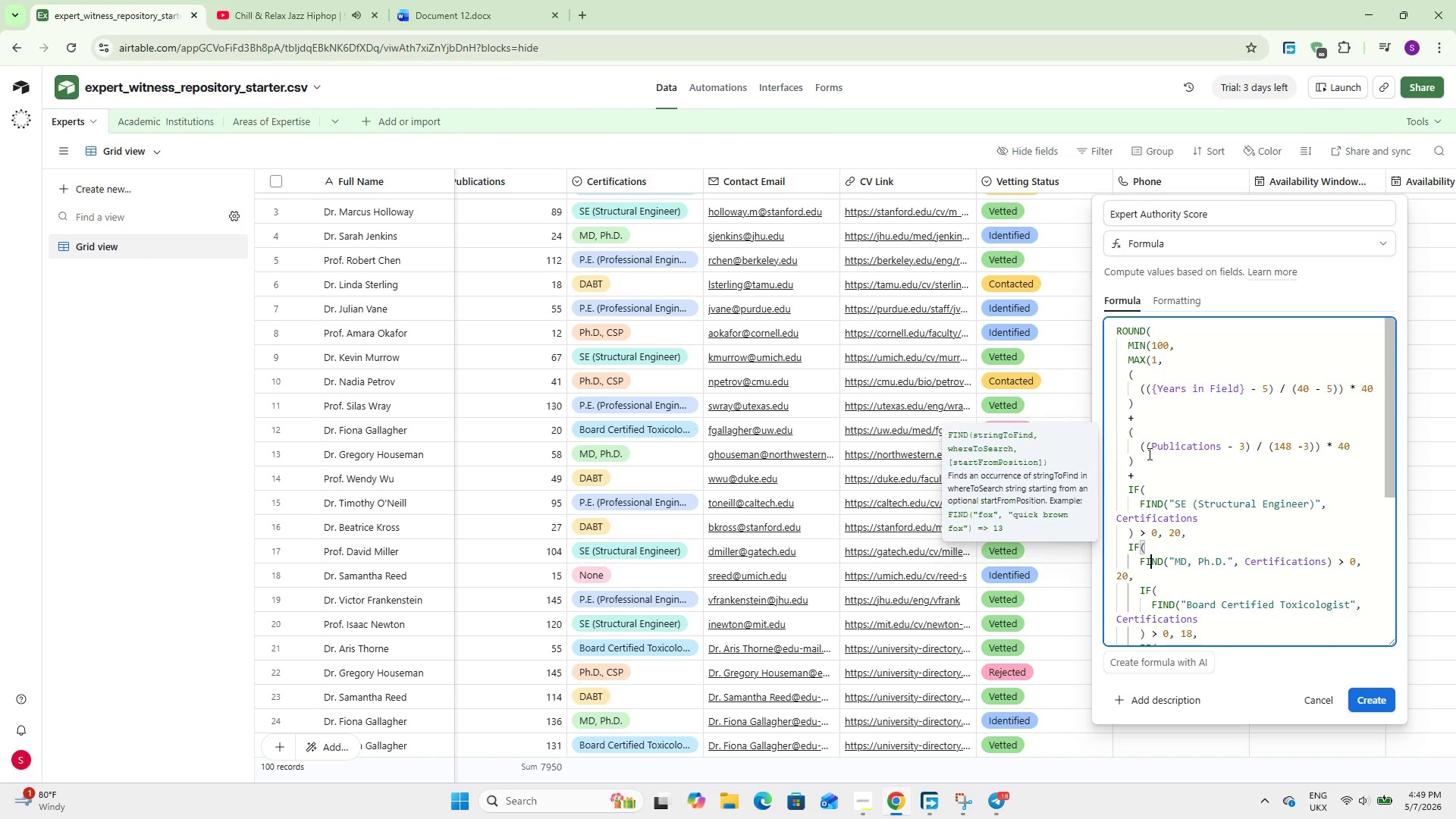 
key(ArrowRight)
 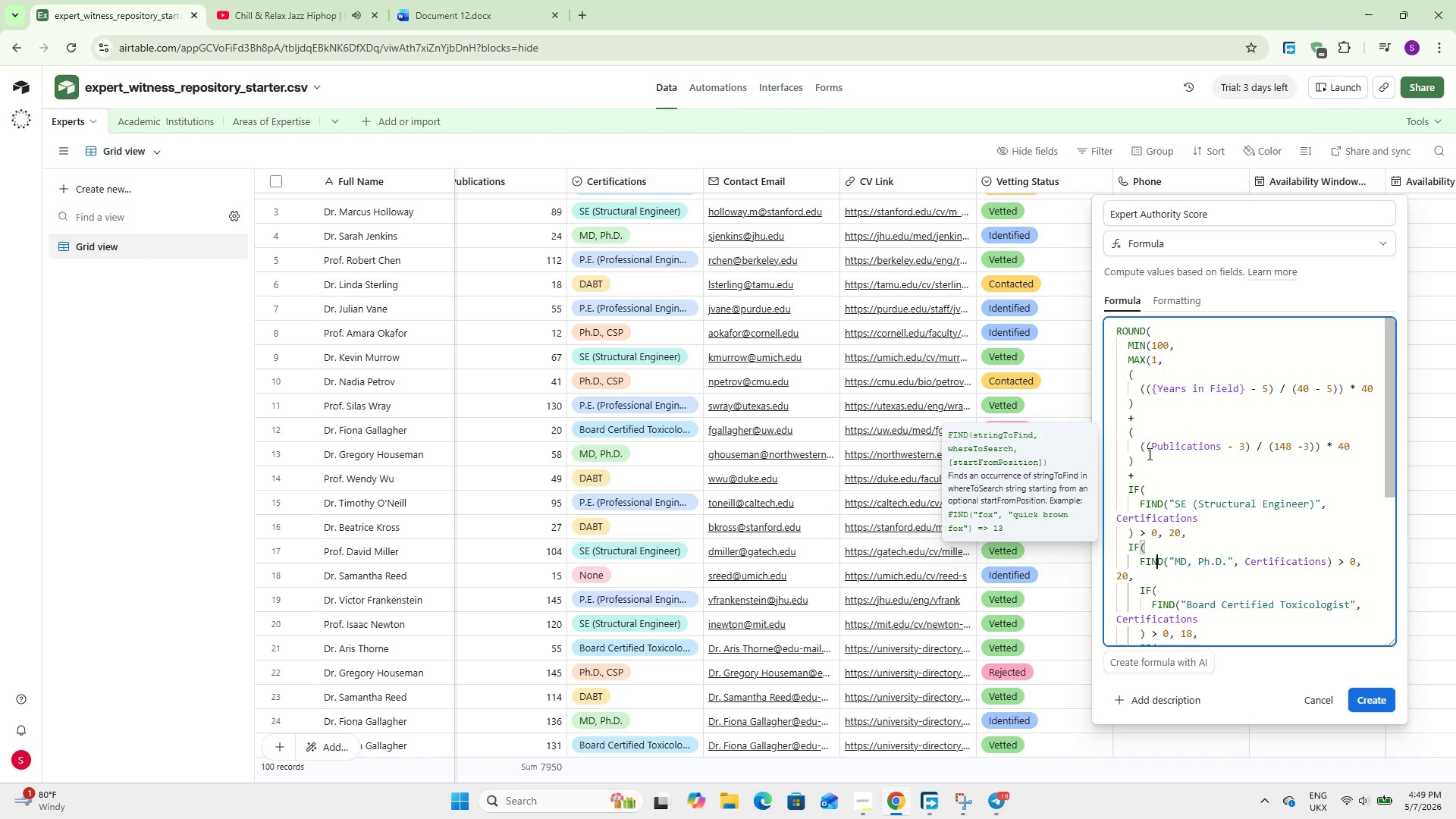 
key(ArrowRight)
 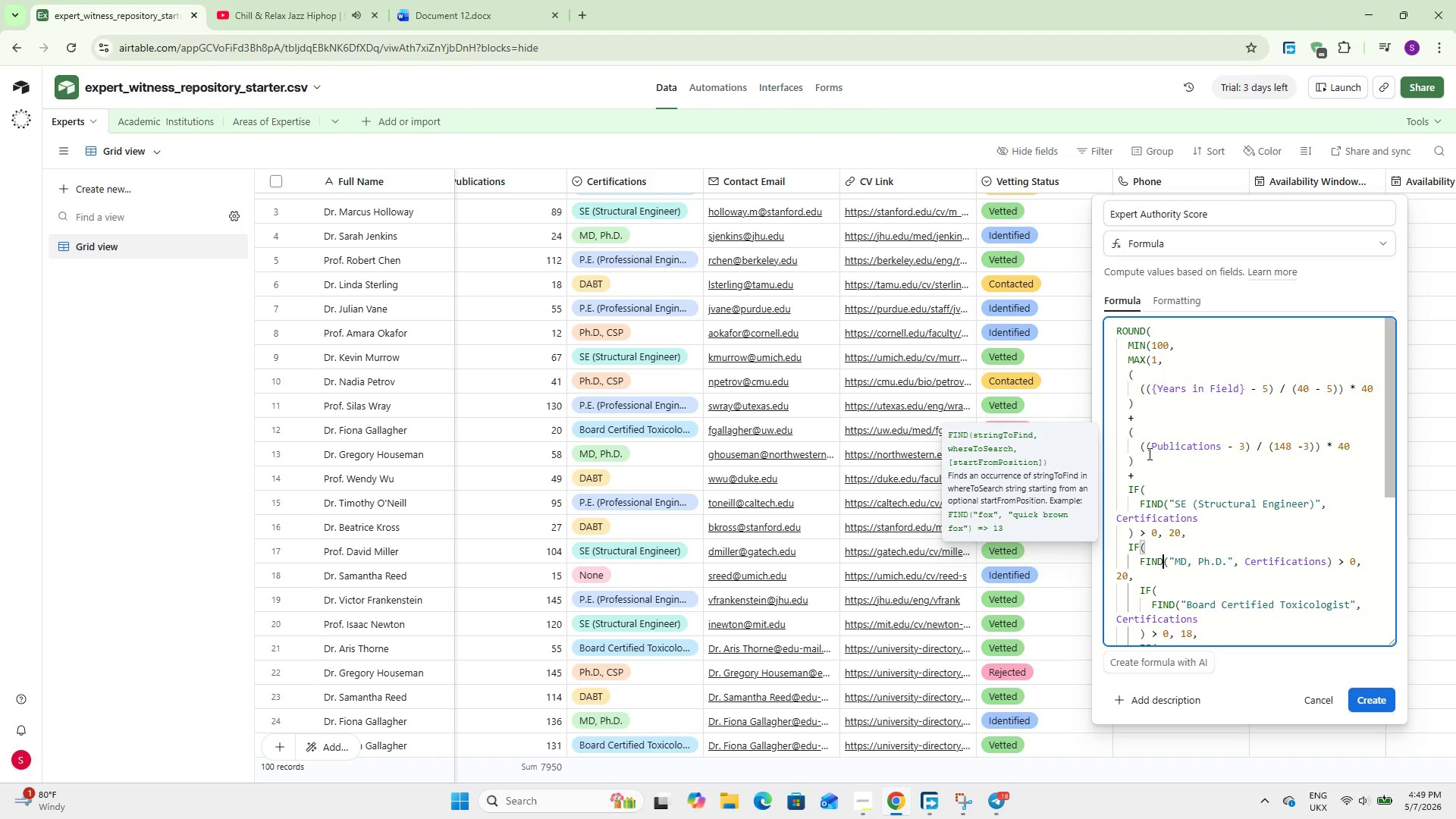 
key(ArrowRight)
 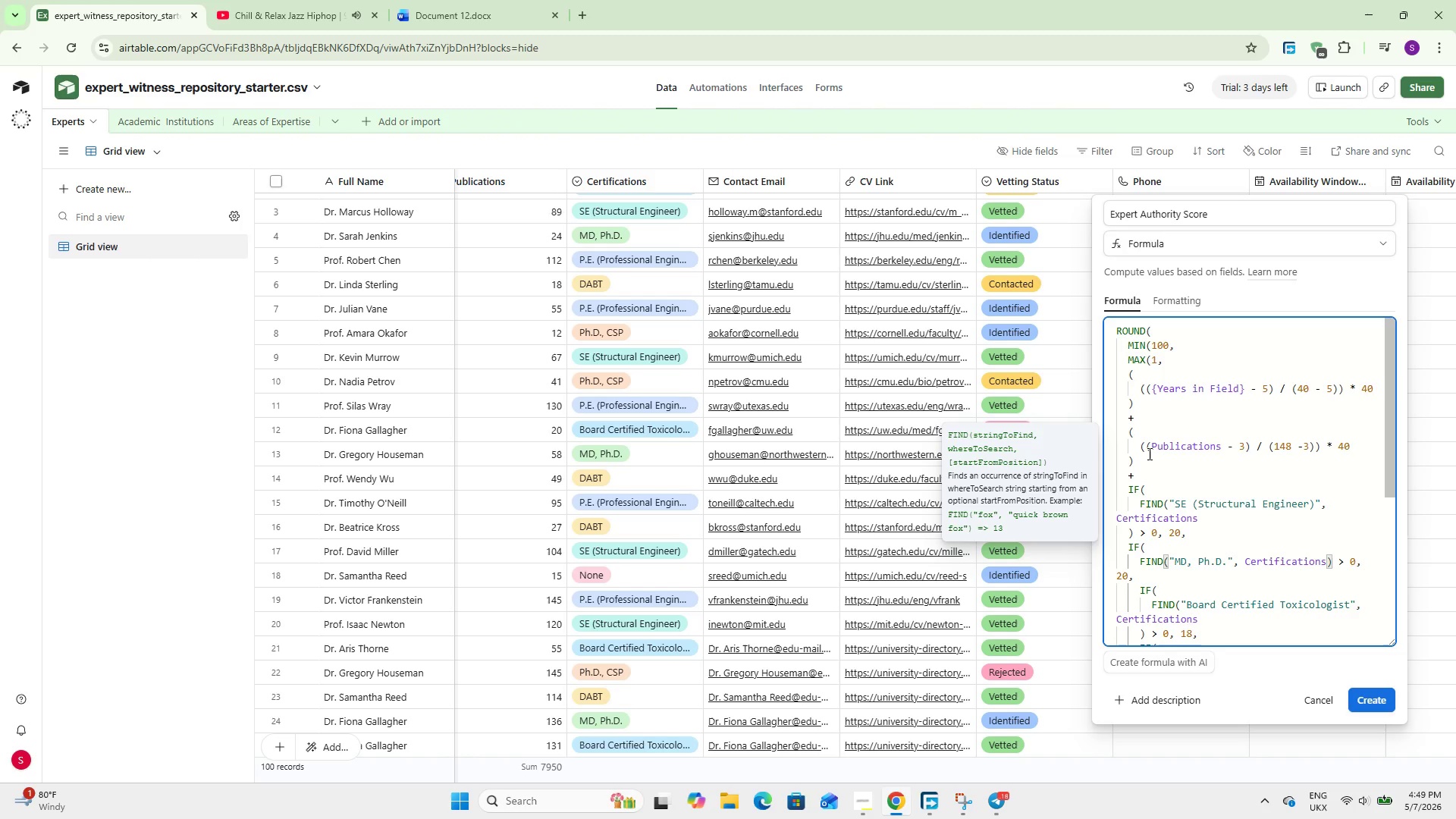 
key(ArrowRight)
 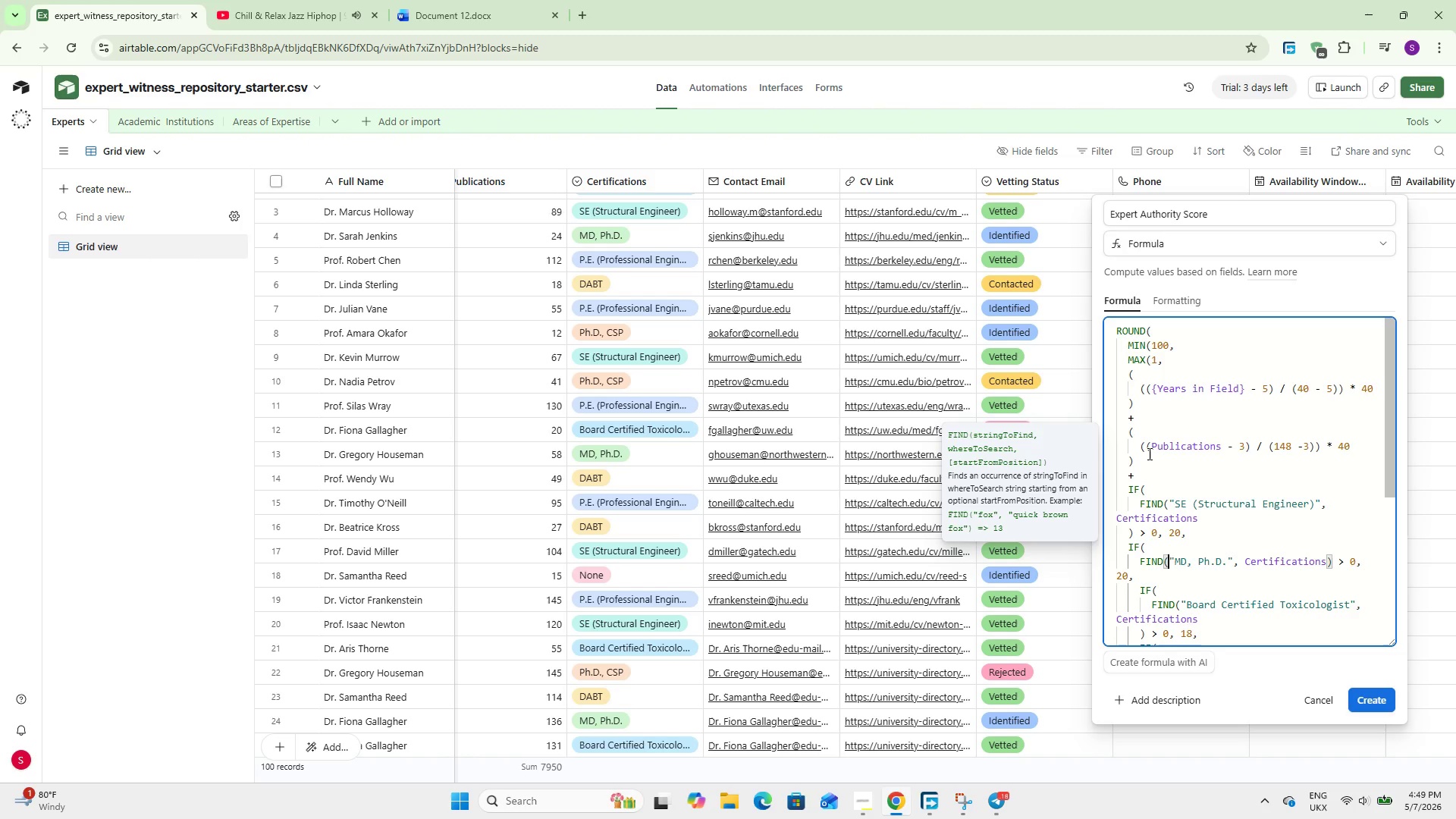 
key(ArrowRight)
 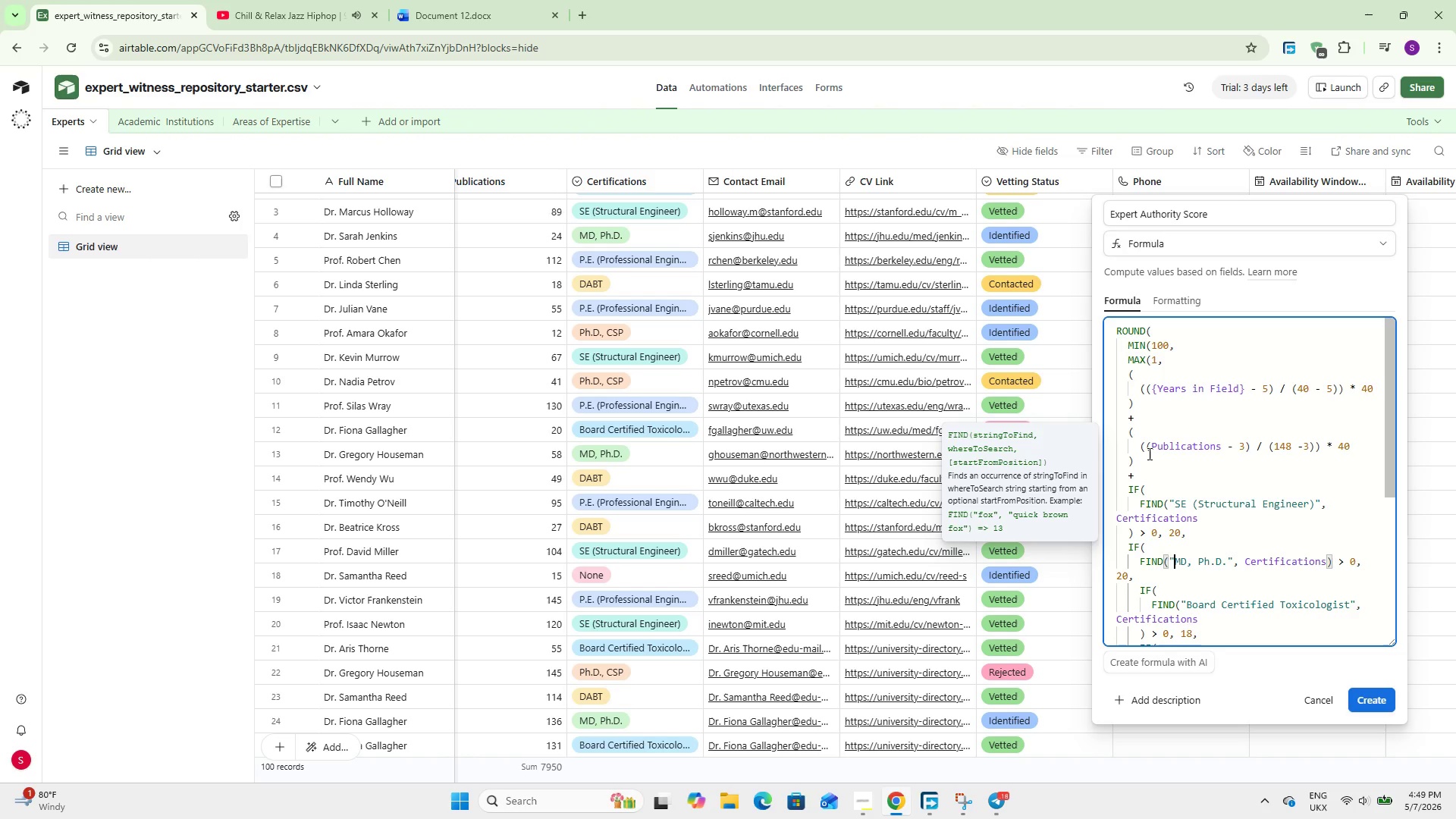 
key(ArrowRight)
 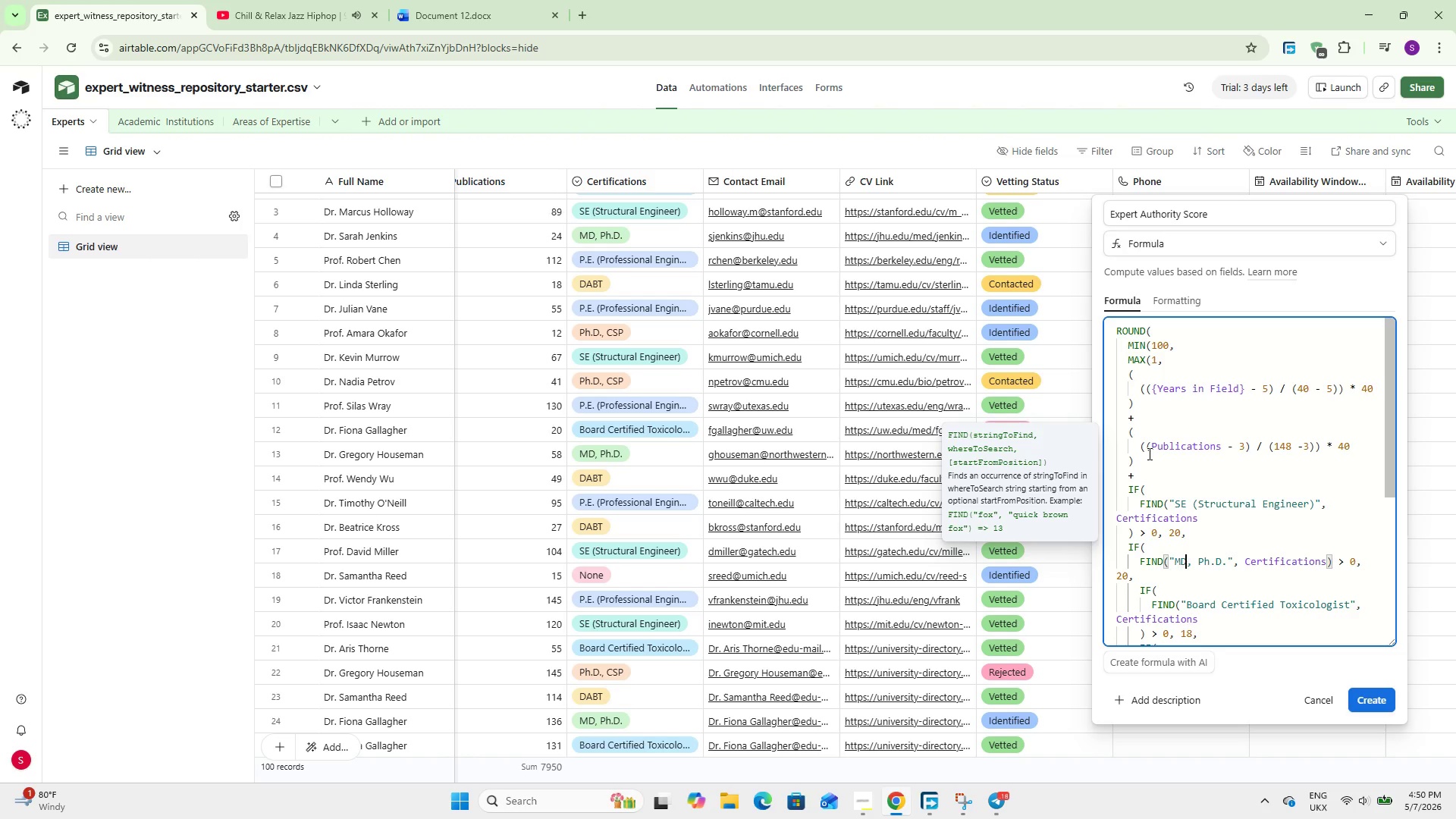 
key(ArrowRight)
 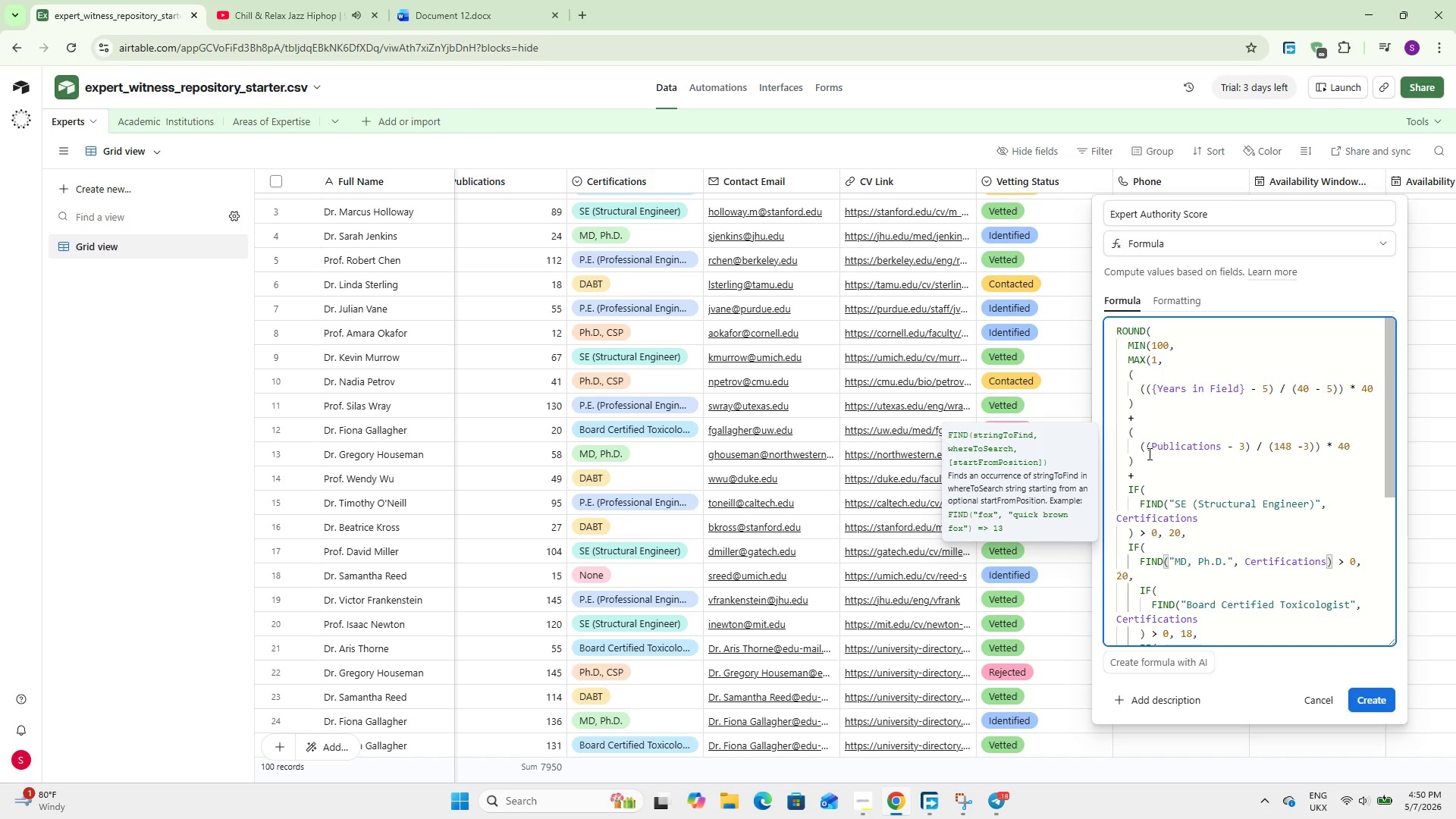 
key(ArrowRight)
 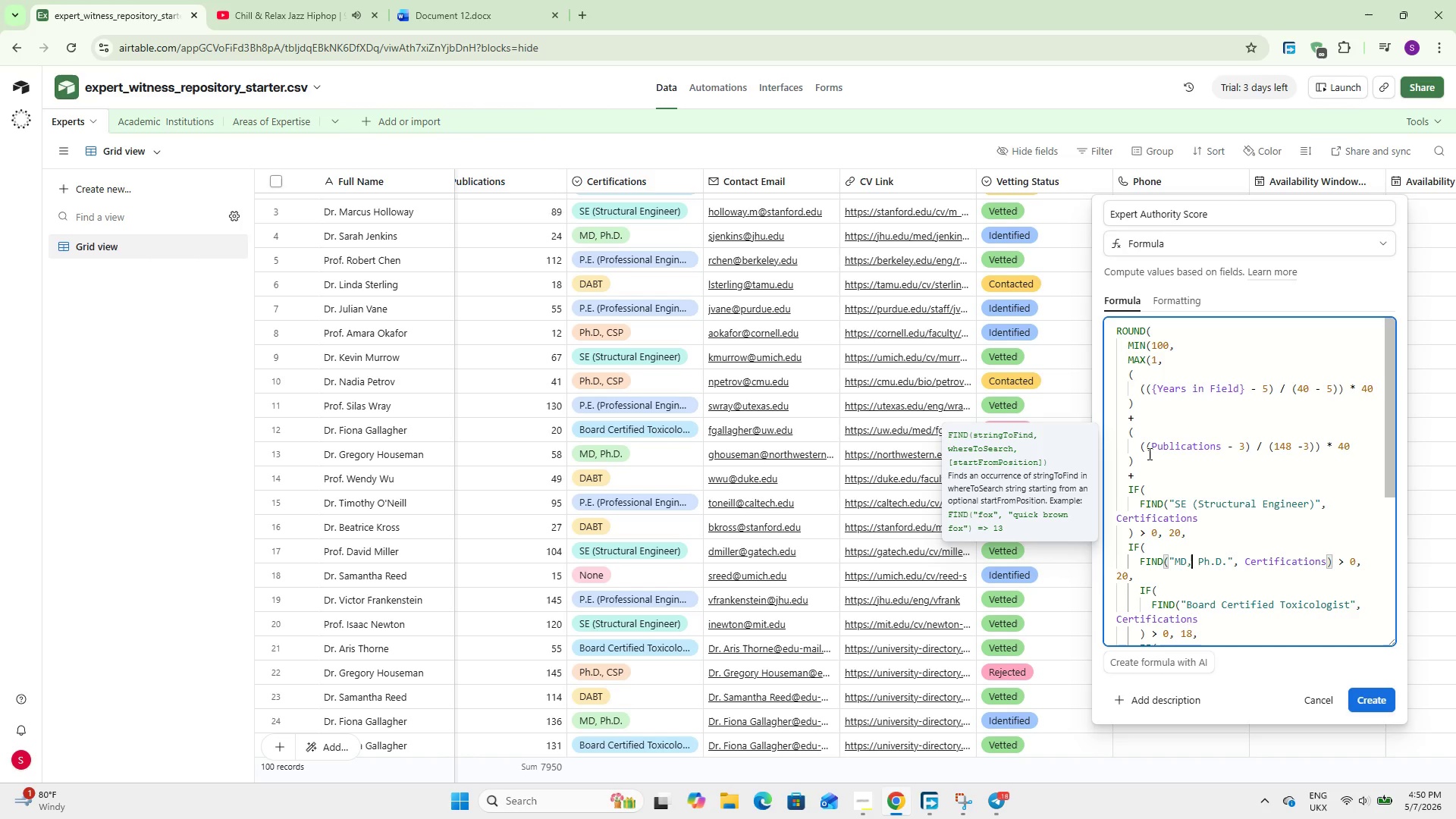 
key(ArrowRight)
 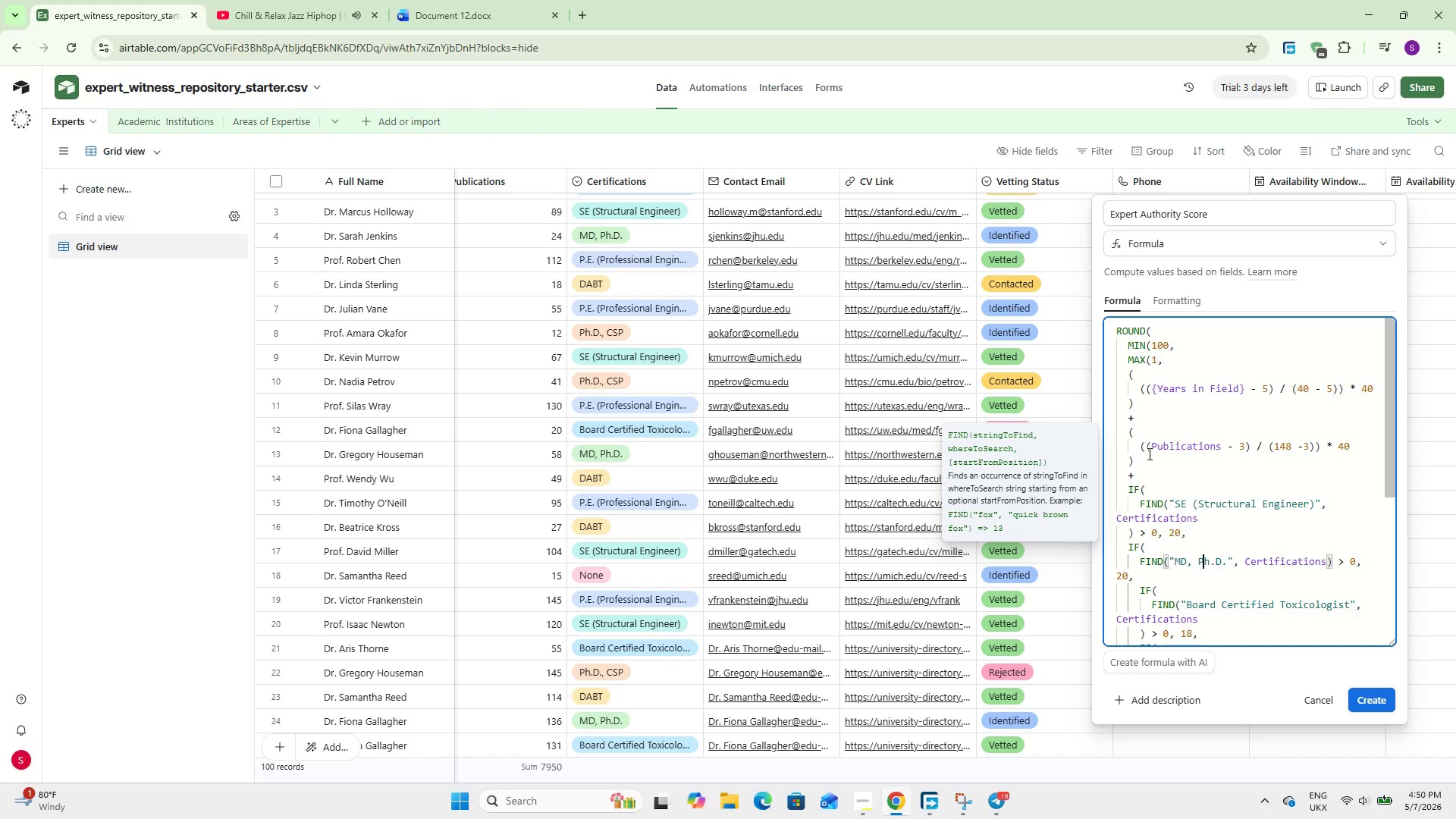 
key(ArrowRight)
 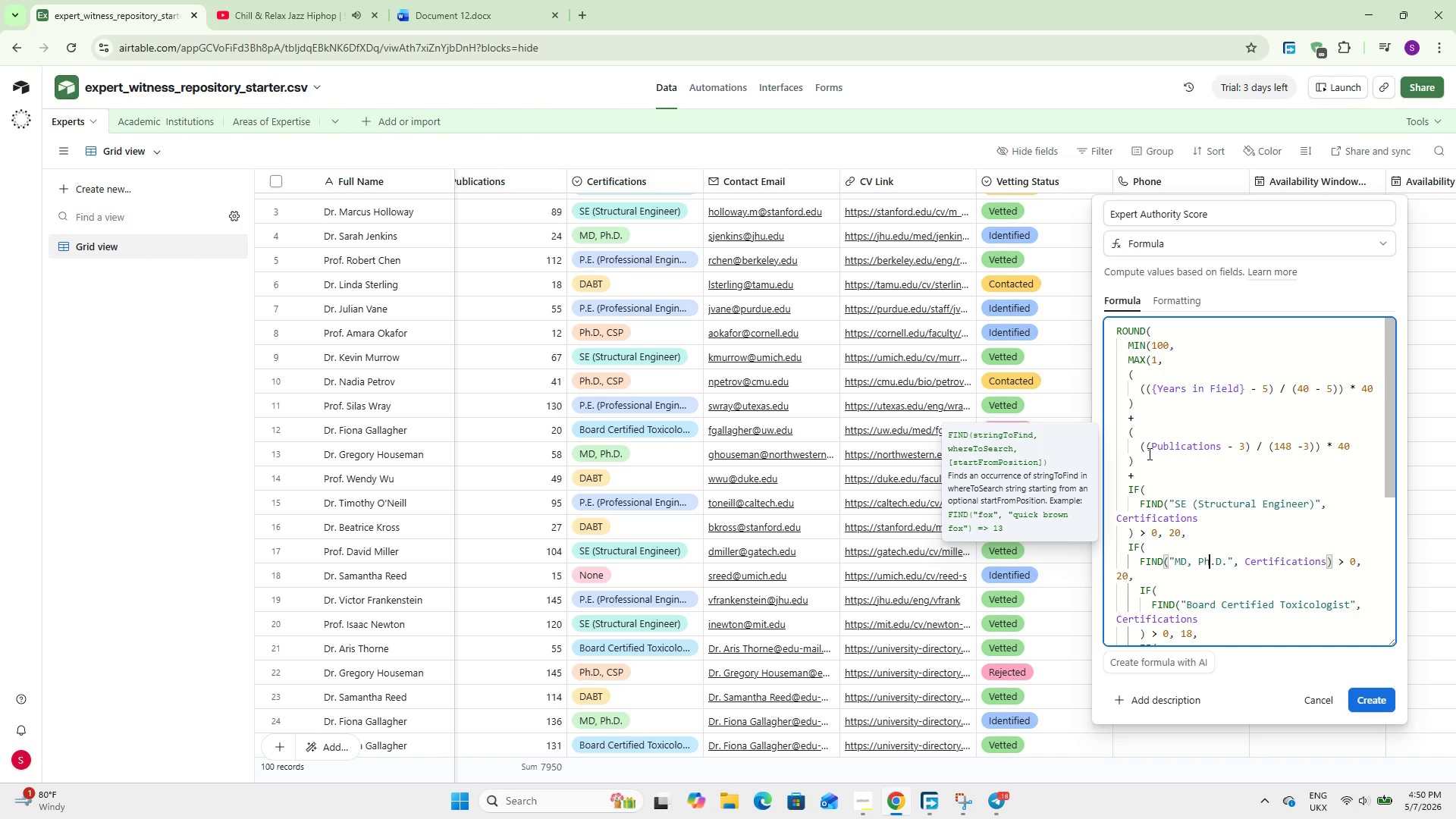 
key(ArrowRight)
 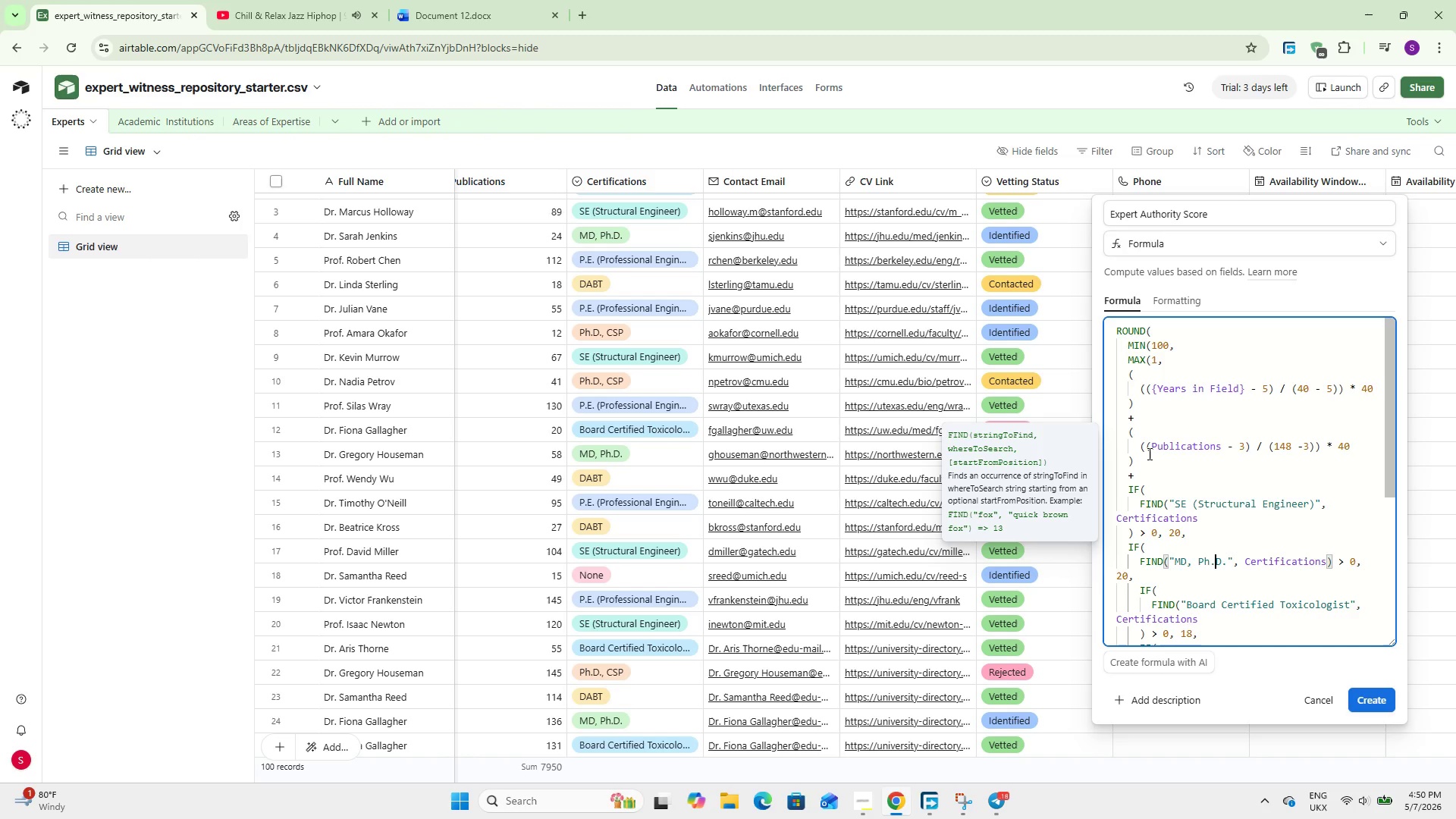 
key(ArrowRight)
 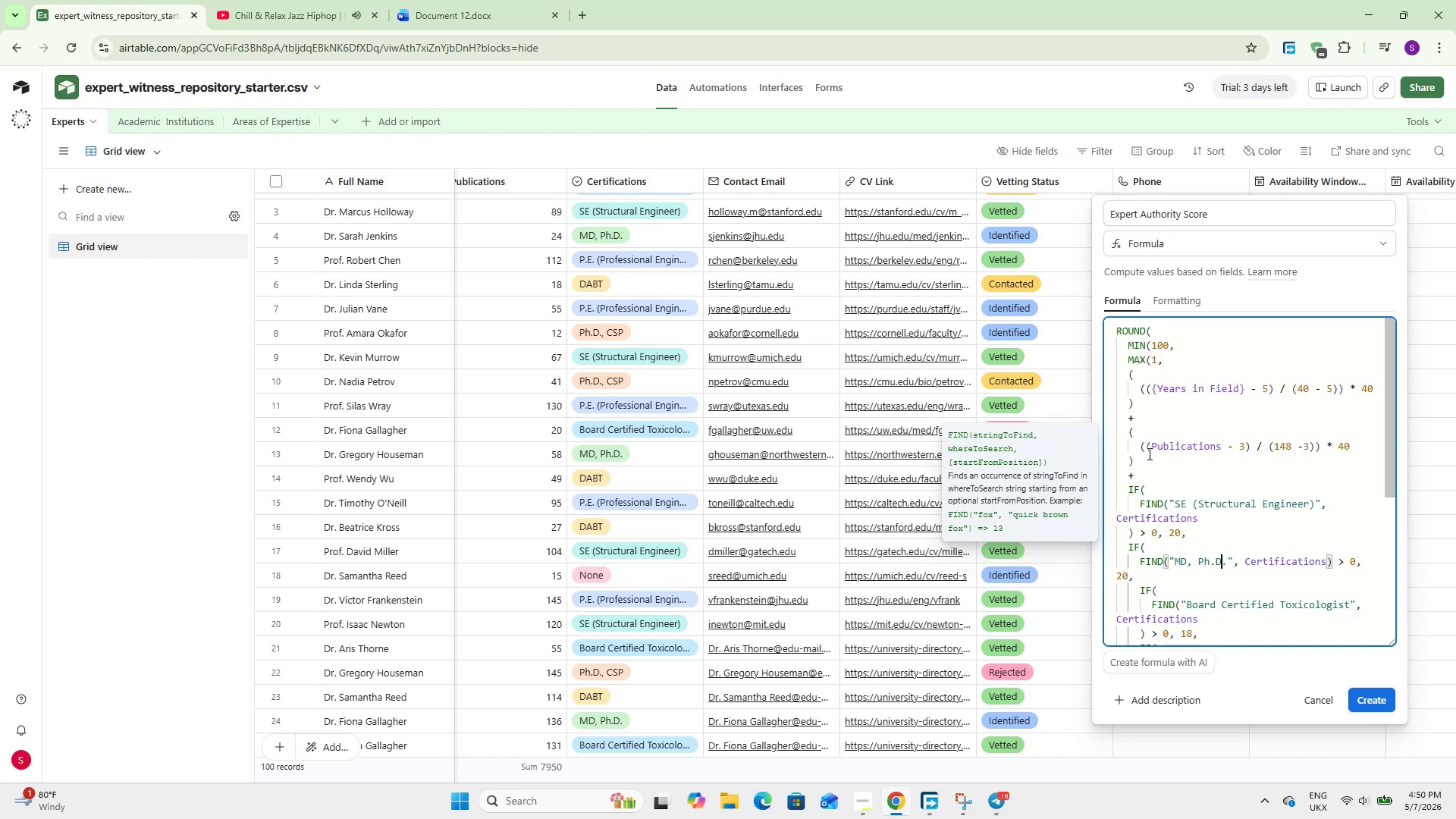 
key(ArrowRight)
 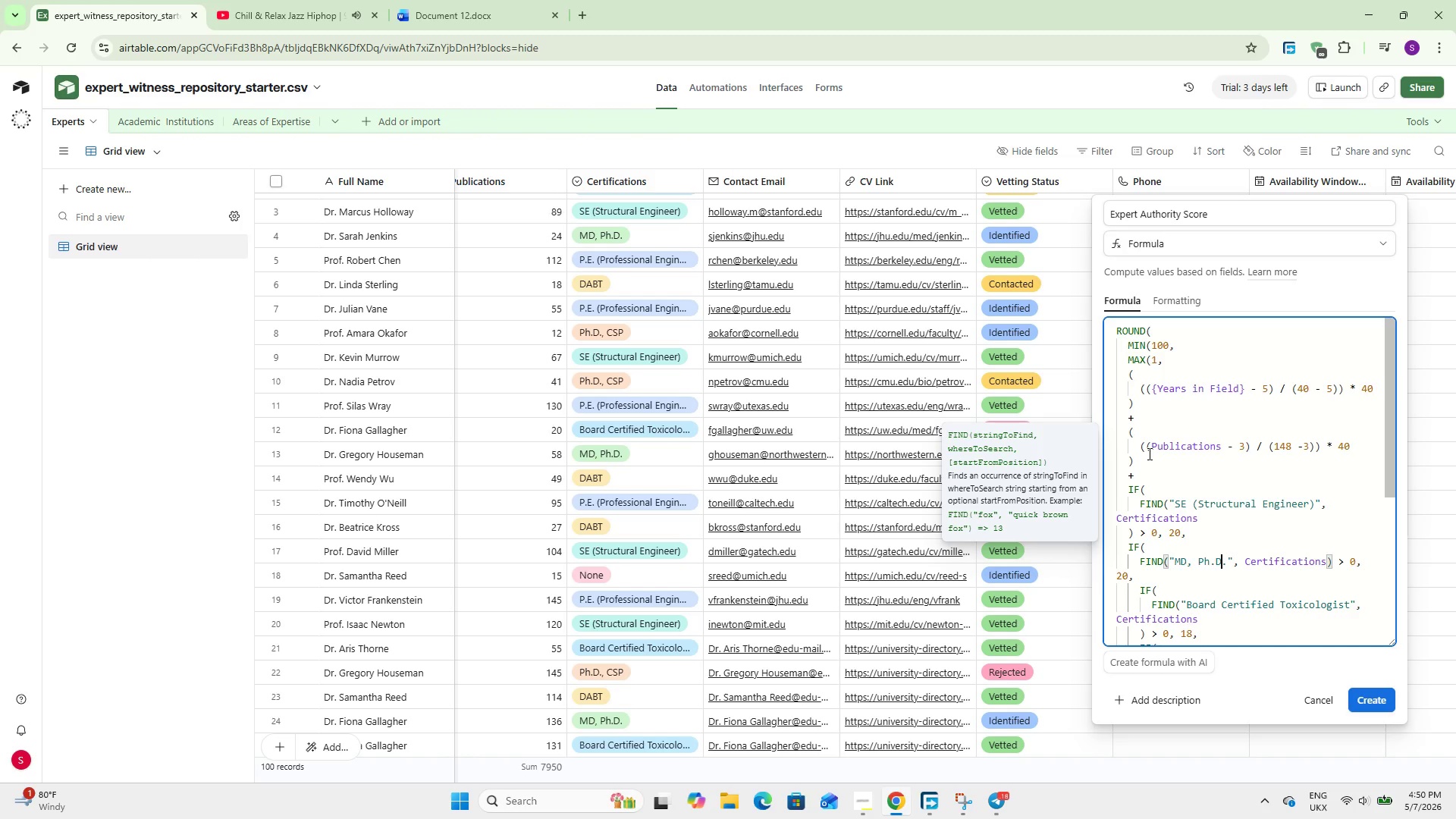 
key(ArrowRight)
 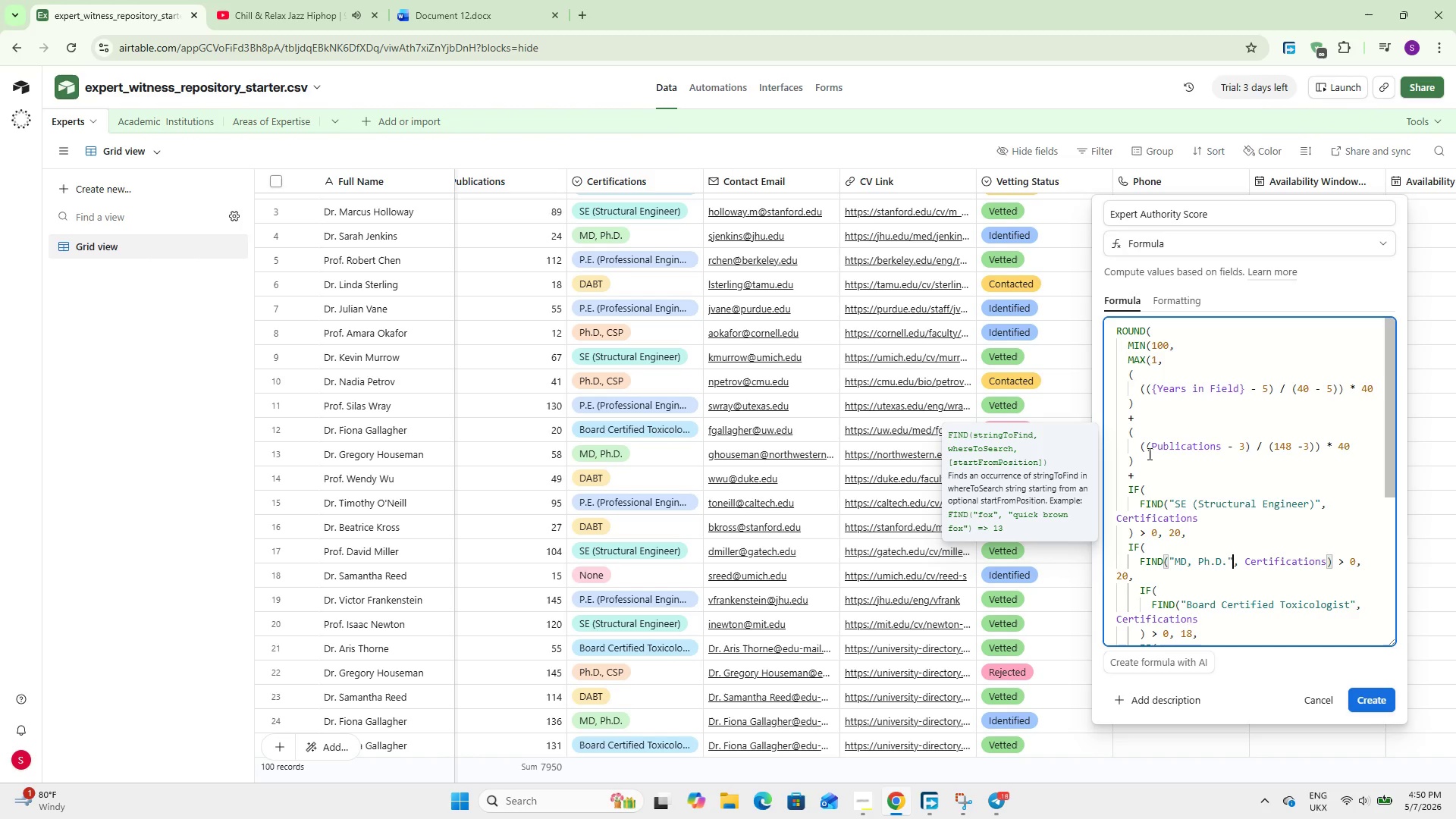 
key(ArrowRight)
 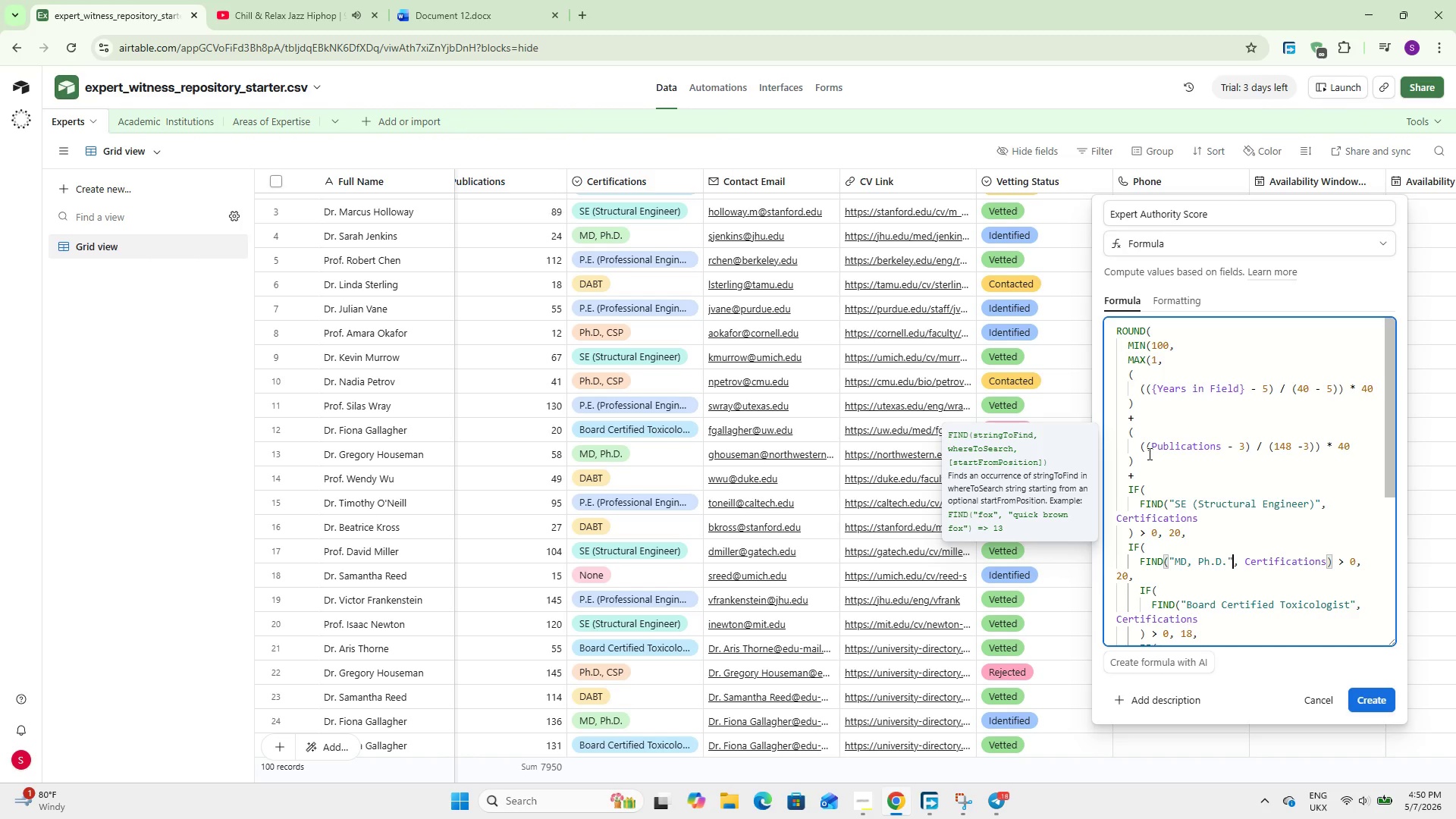 
key(ArrowRight)
 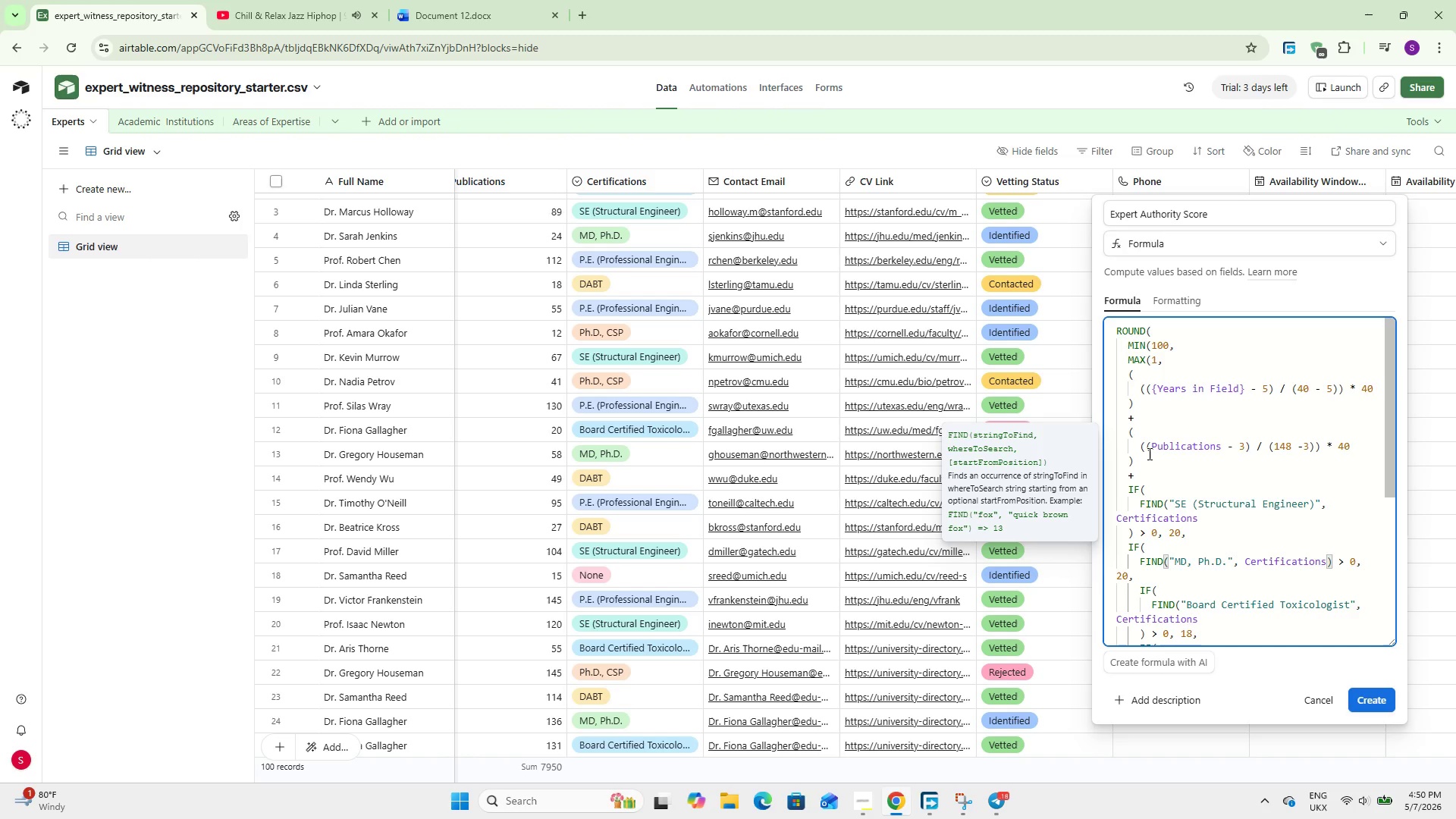 
hold_key(key=ArrowRight, duration=0.66)
 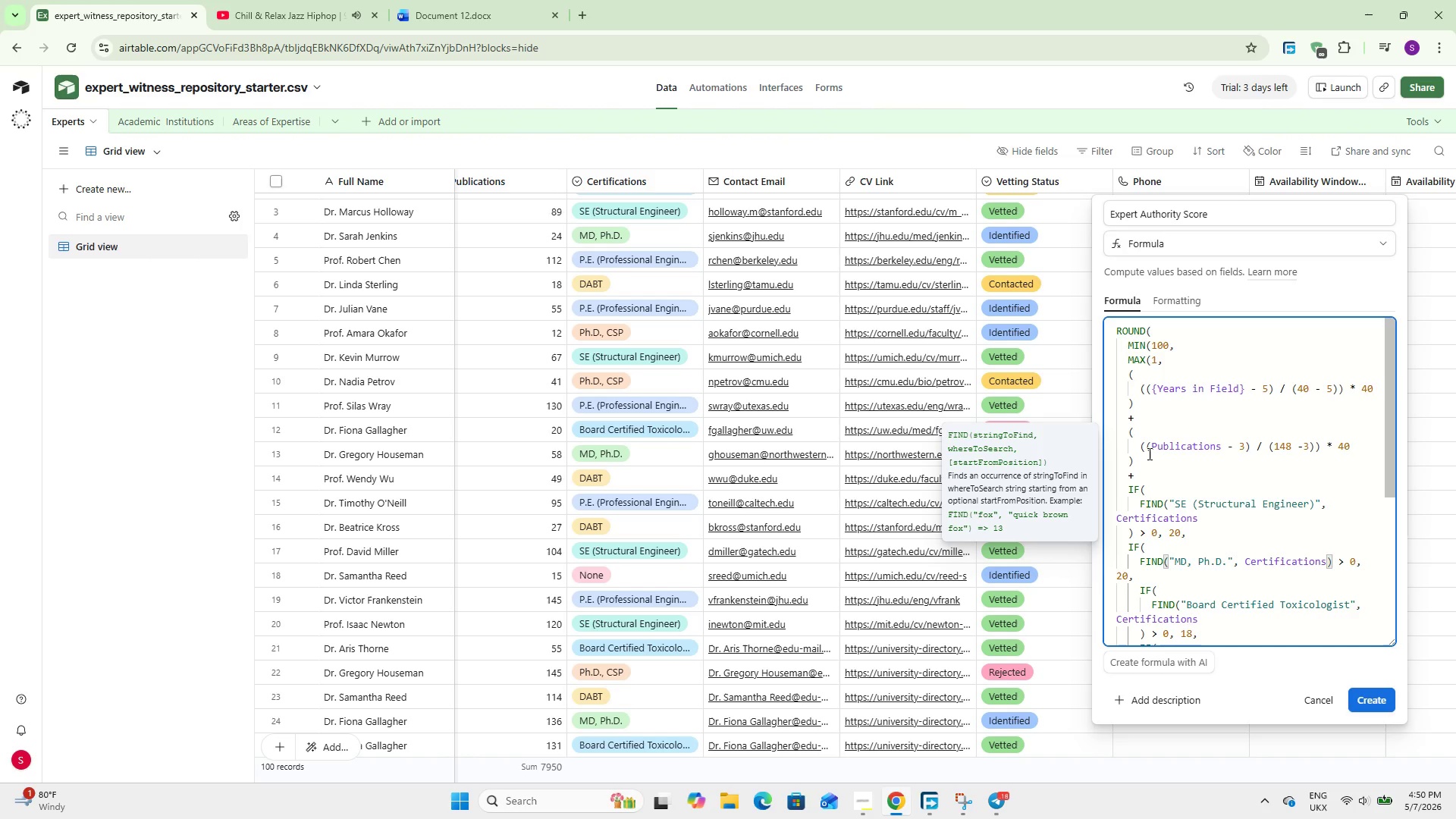 
key(ArrowLeft)
 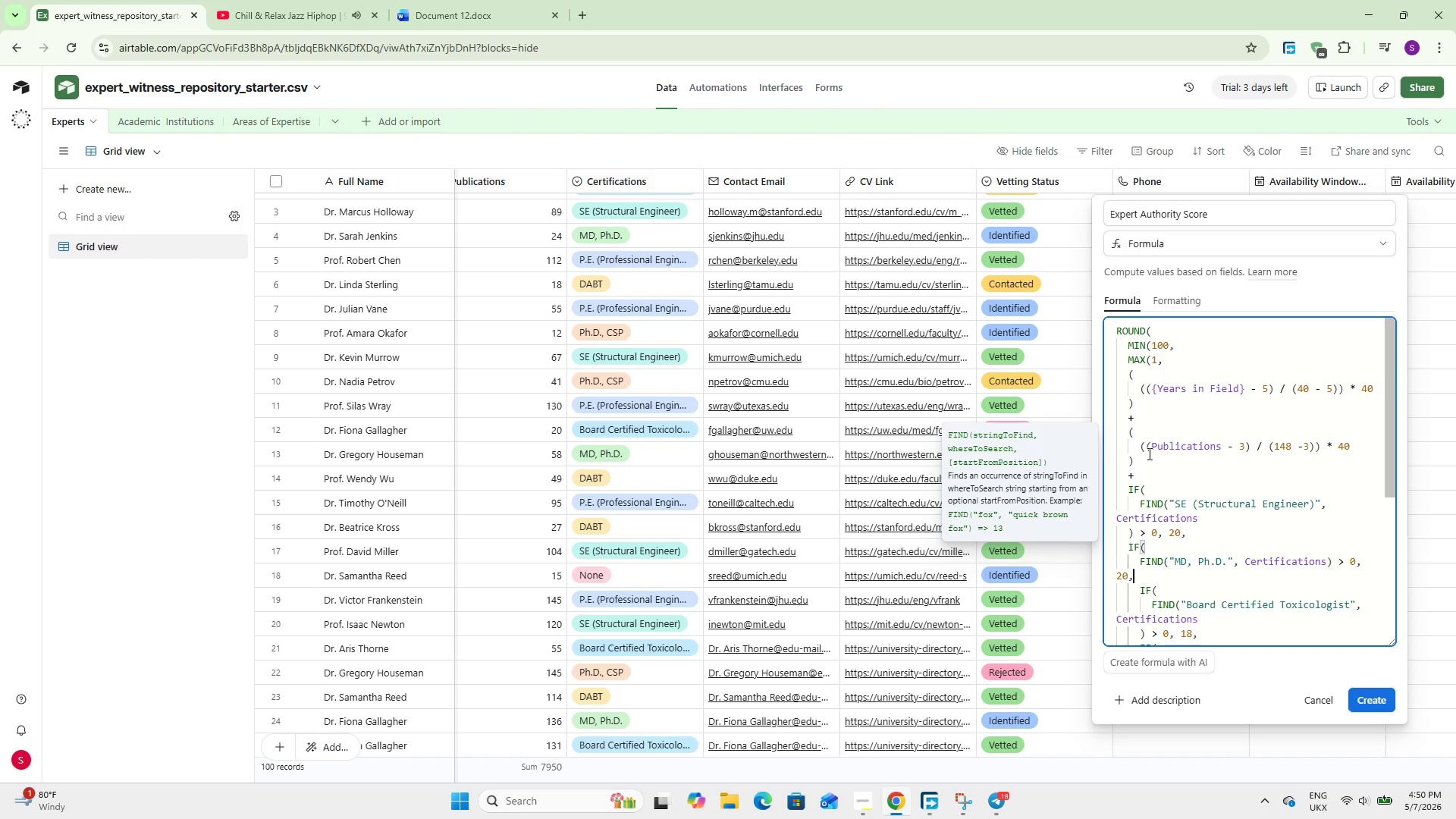 
key(ArrowDown)
 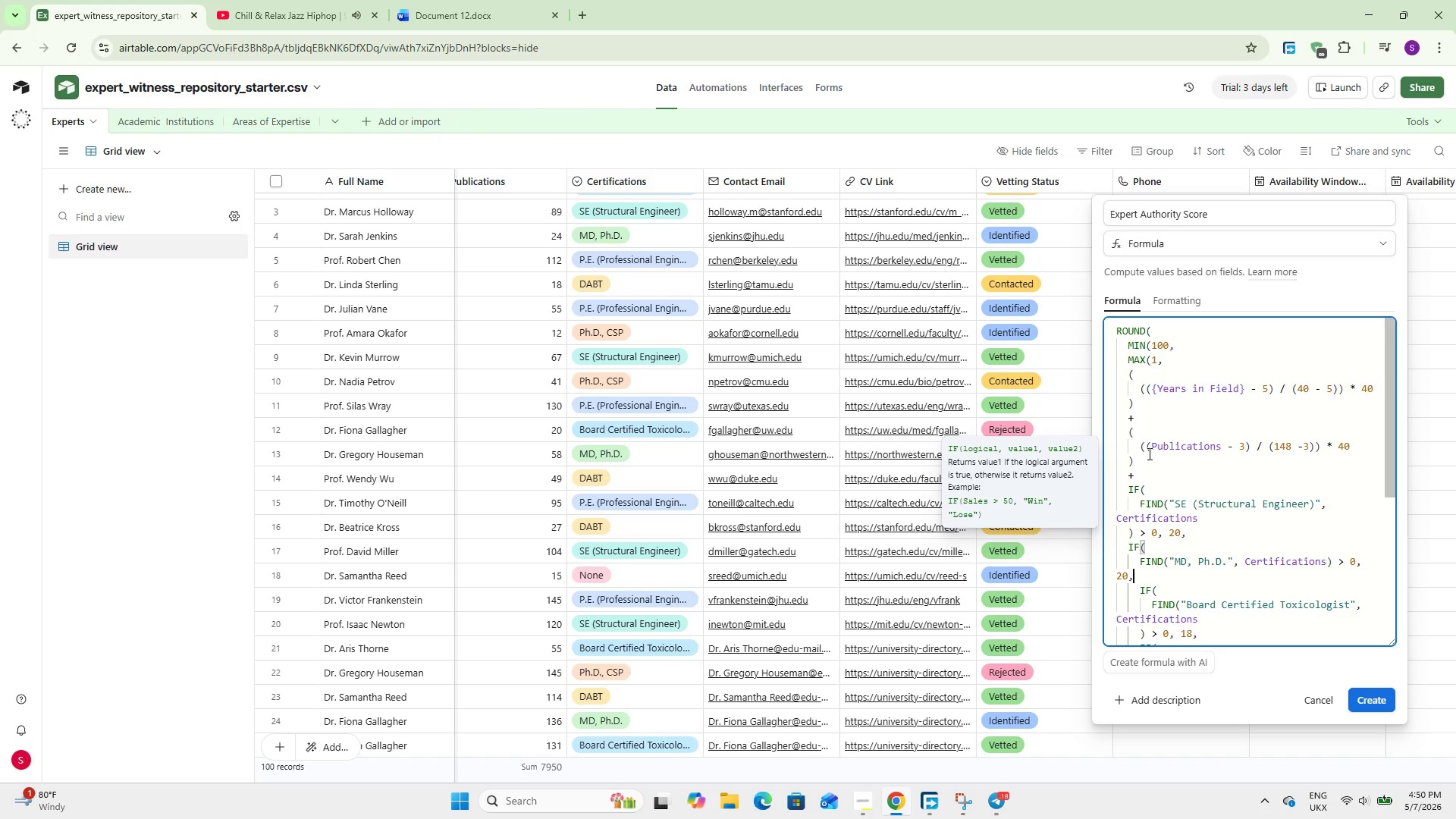 
wait(5.23)
 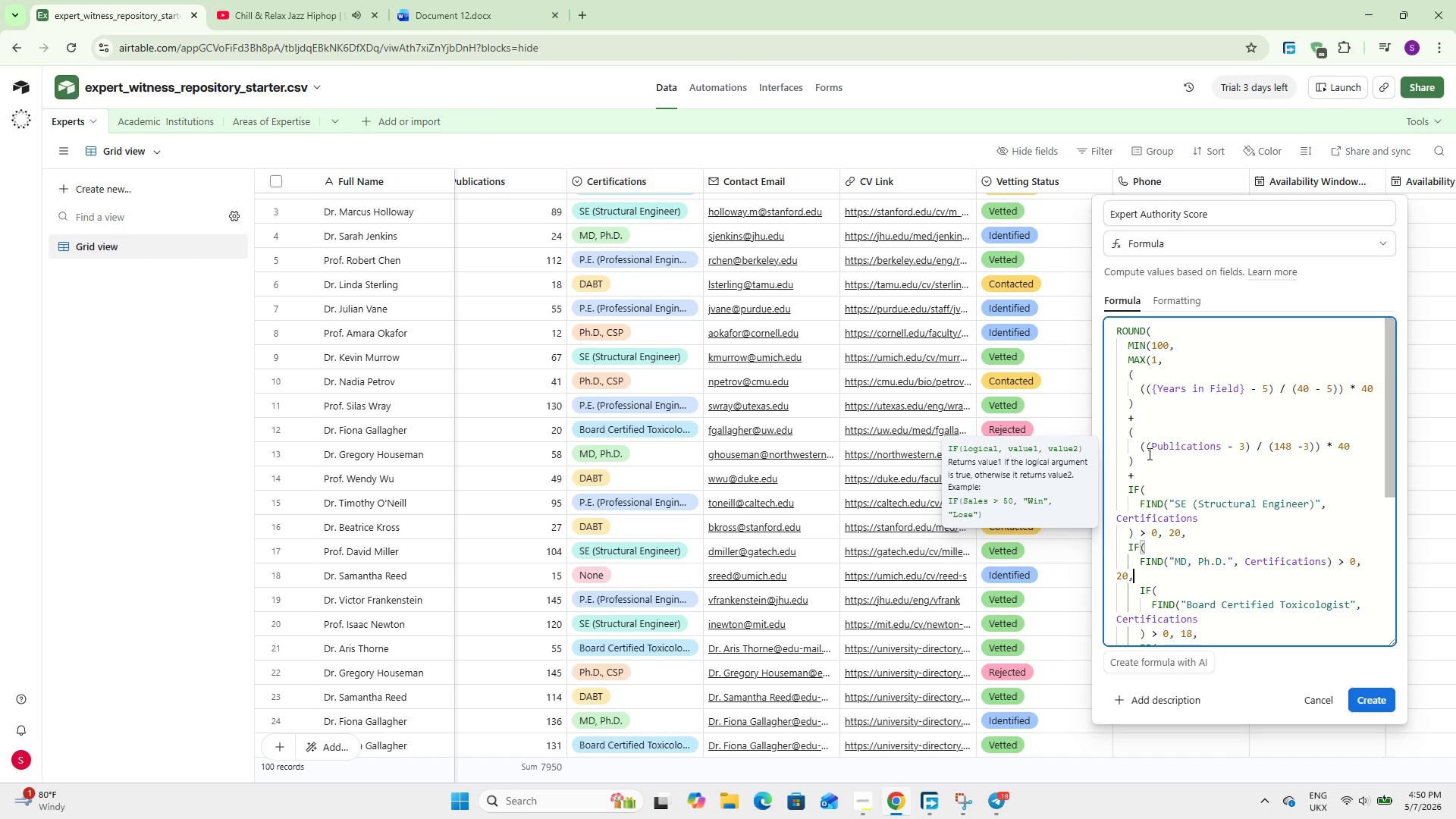 
key(ArrowDown)
 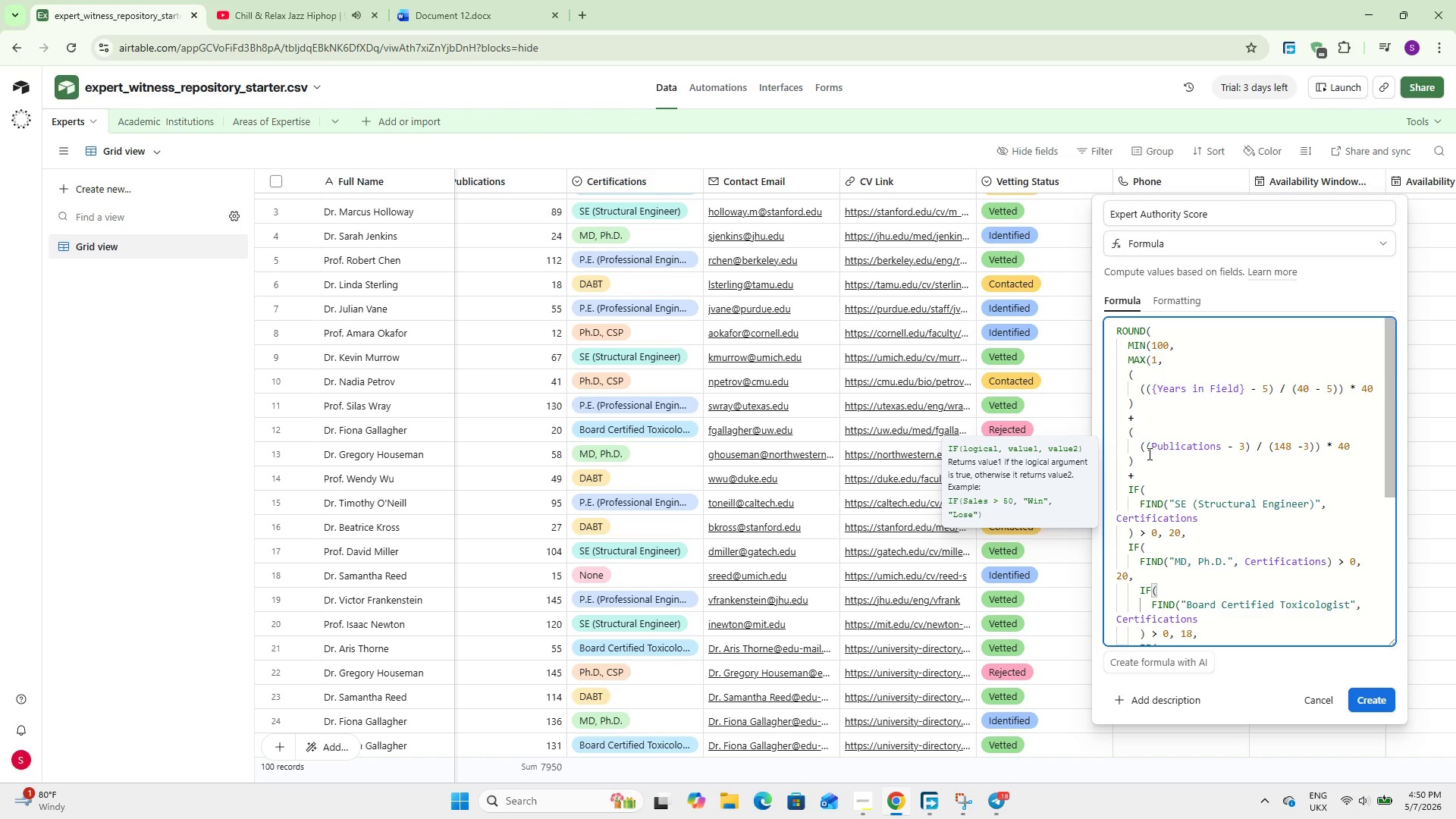 
key(ArrowLeft)
 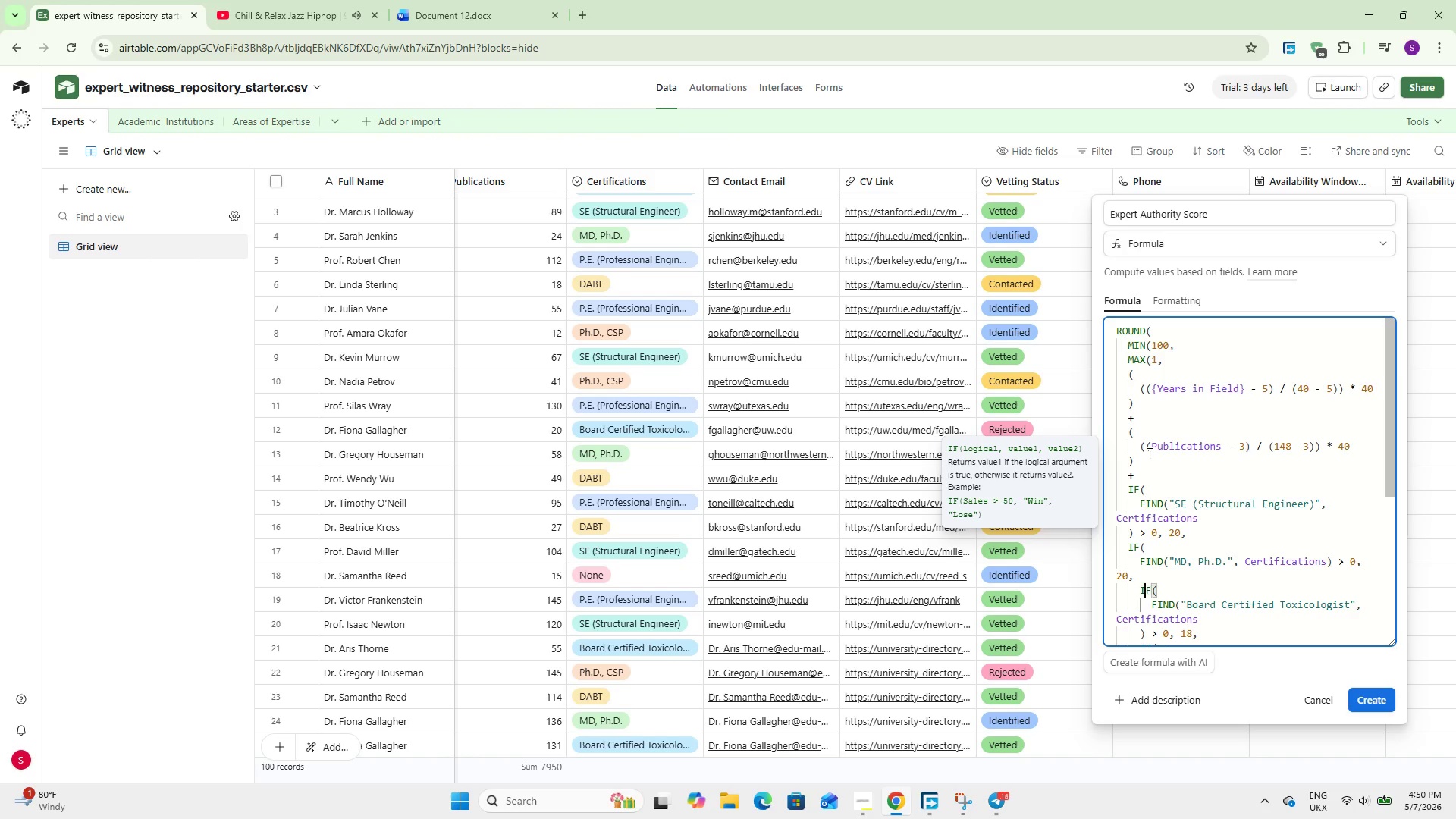 
key(ArrowLeft)
 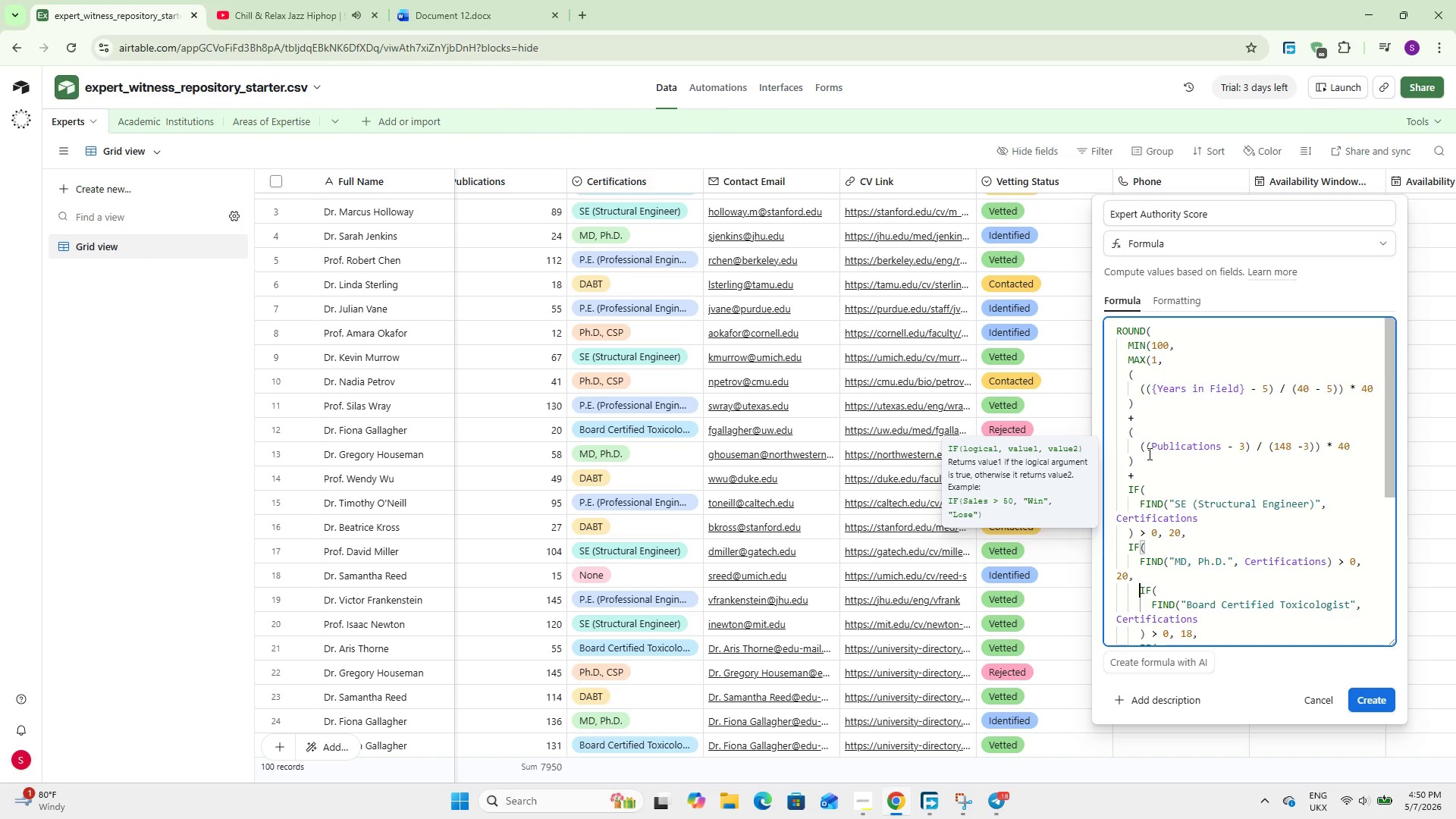 
key(ArrowLeft)
 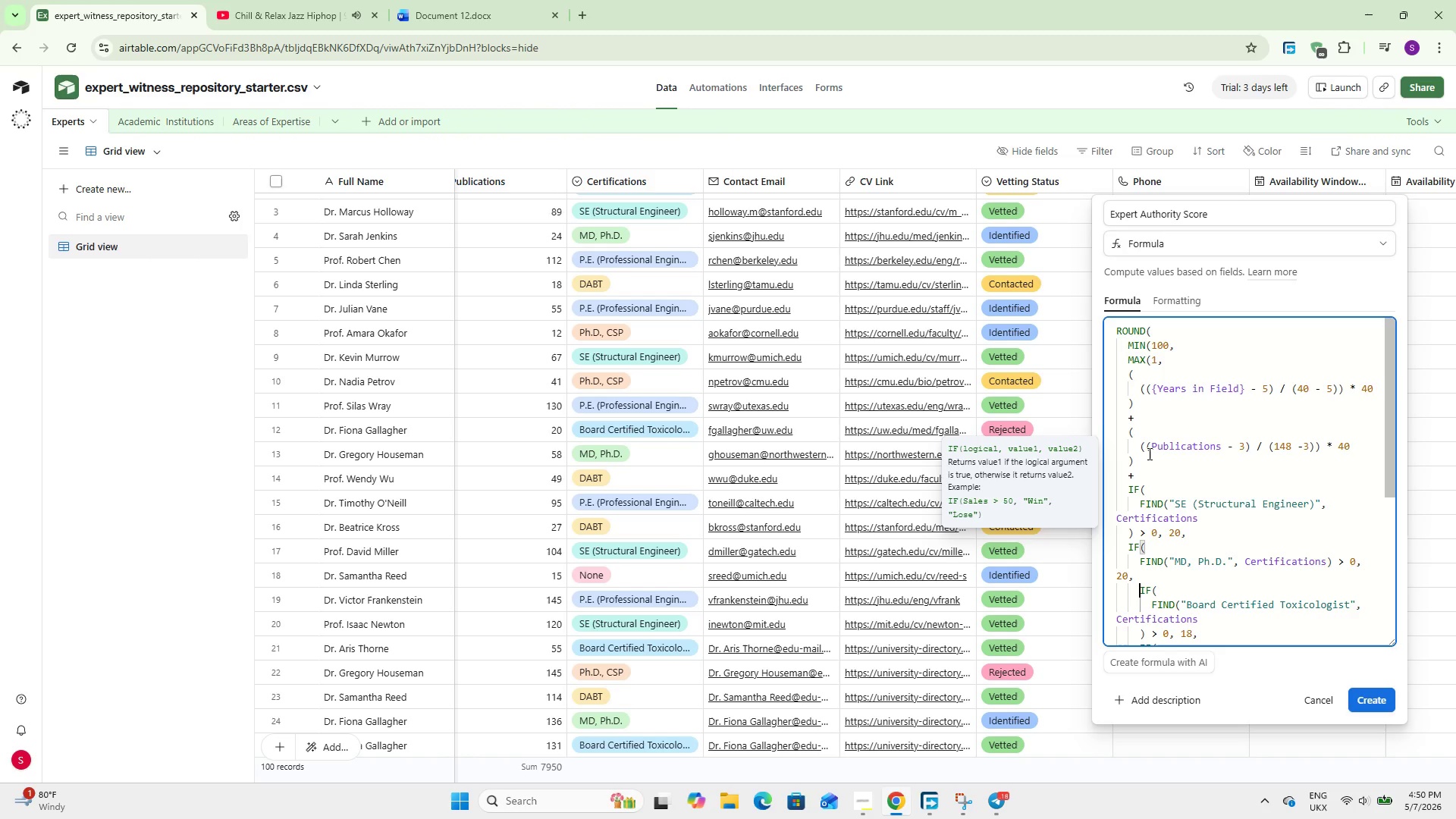 
key(ArrowDown)
 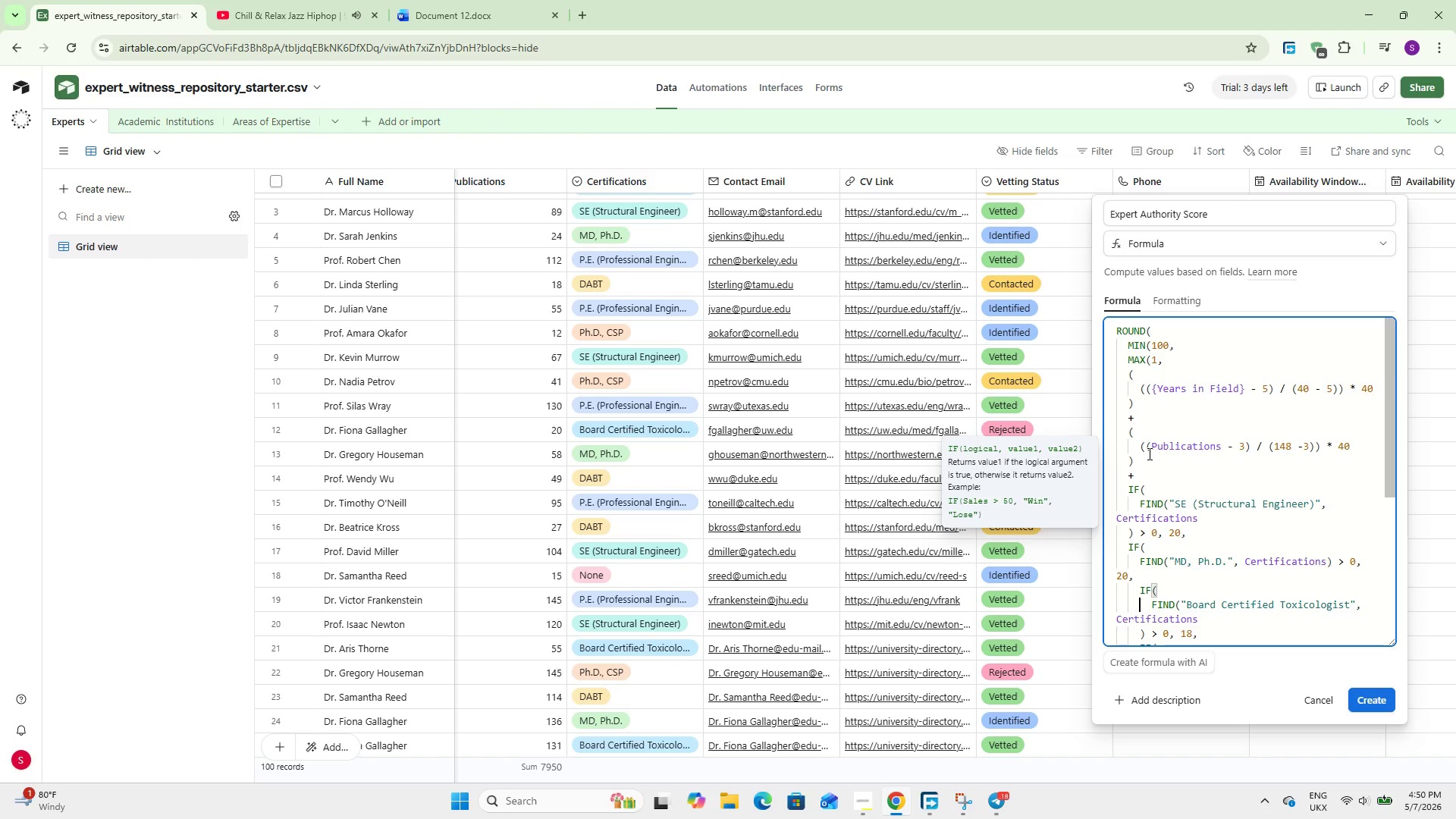 
key(ArrowDown)
 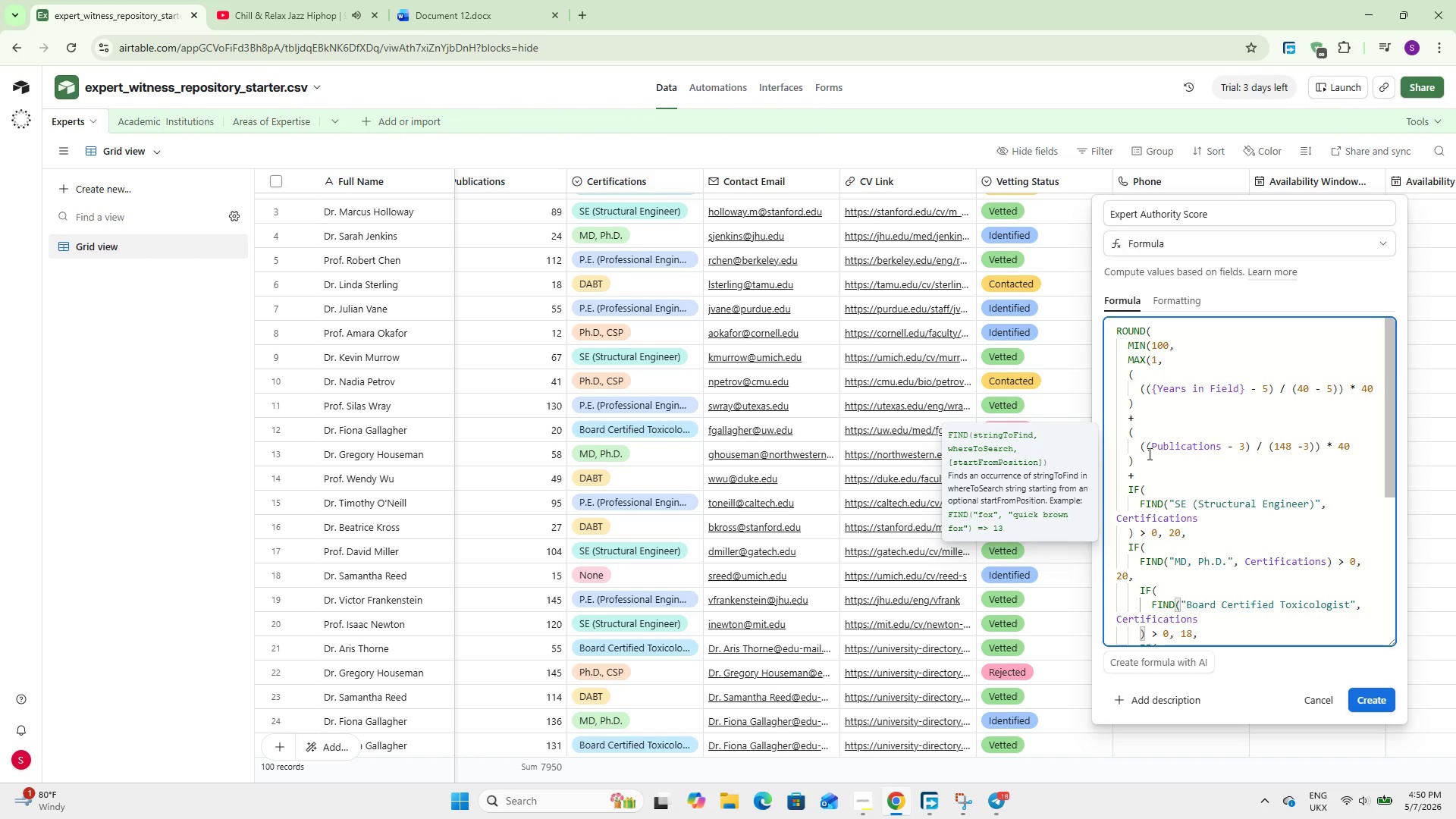 
key(ArrowUp)
 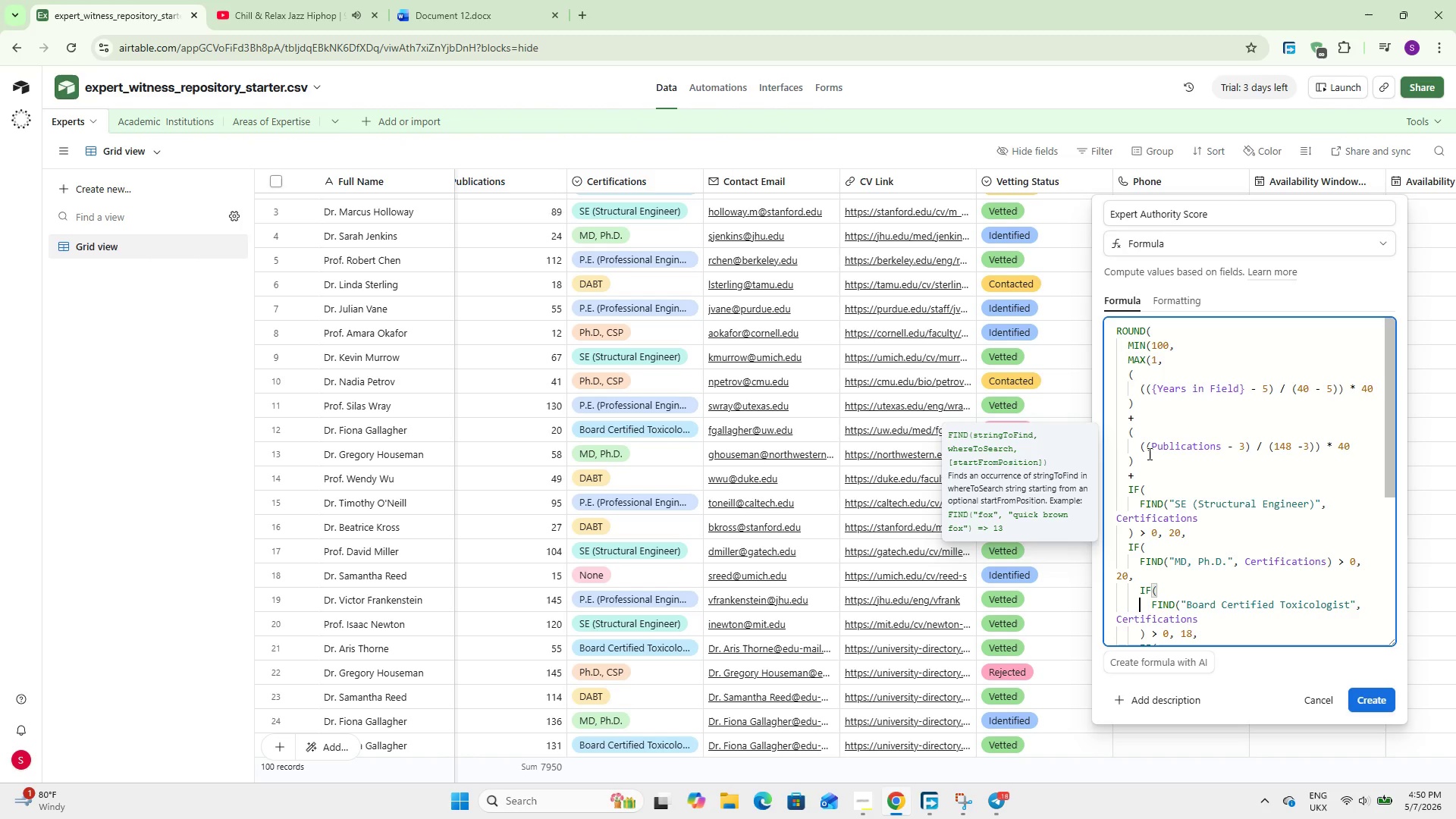 
key(ArrowUp)
 